 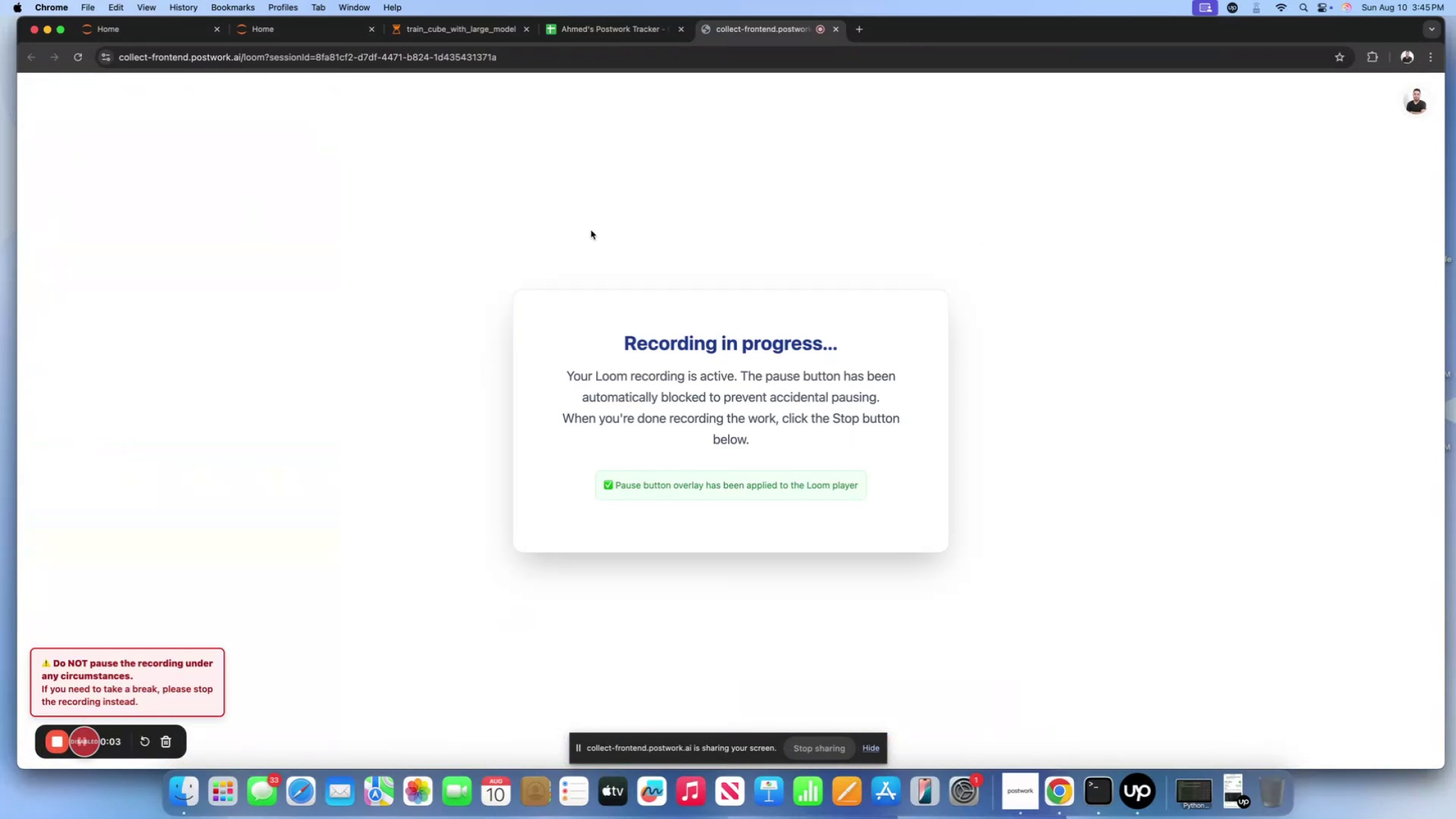 
left_click([460, 32])
 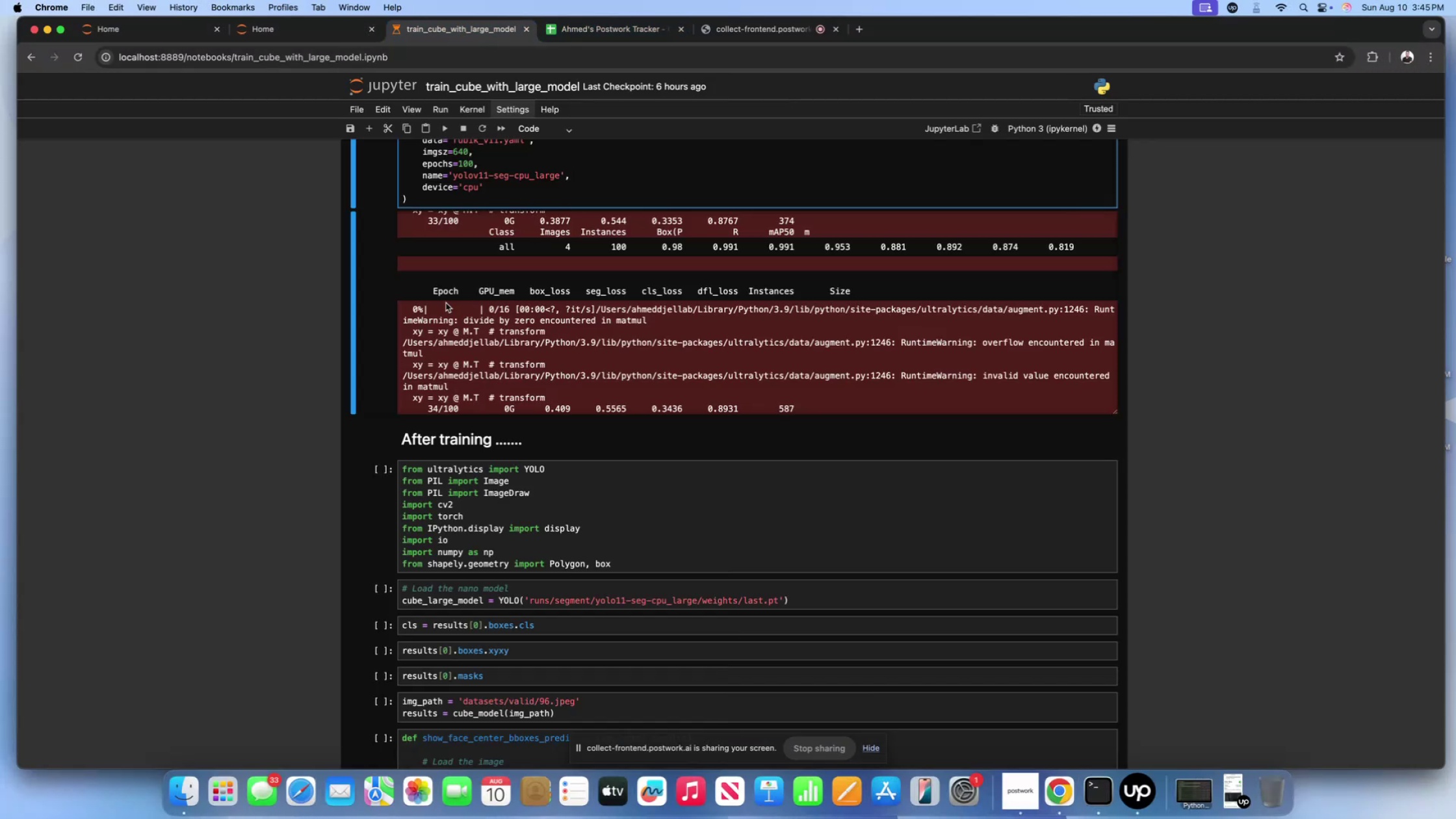 
scroll: coordinate [278, 311], scroll_direction: down, amount: 7.0
 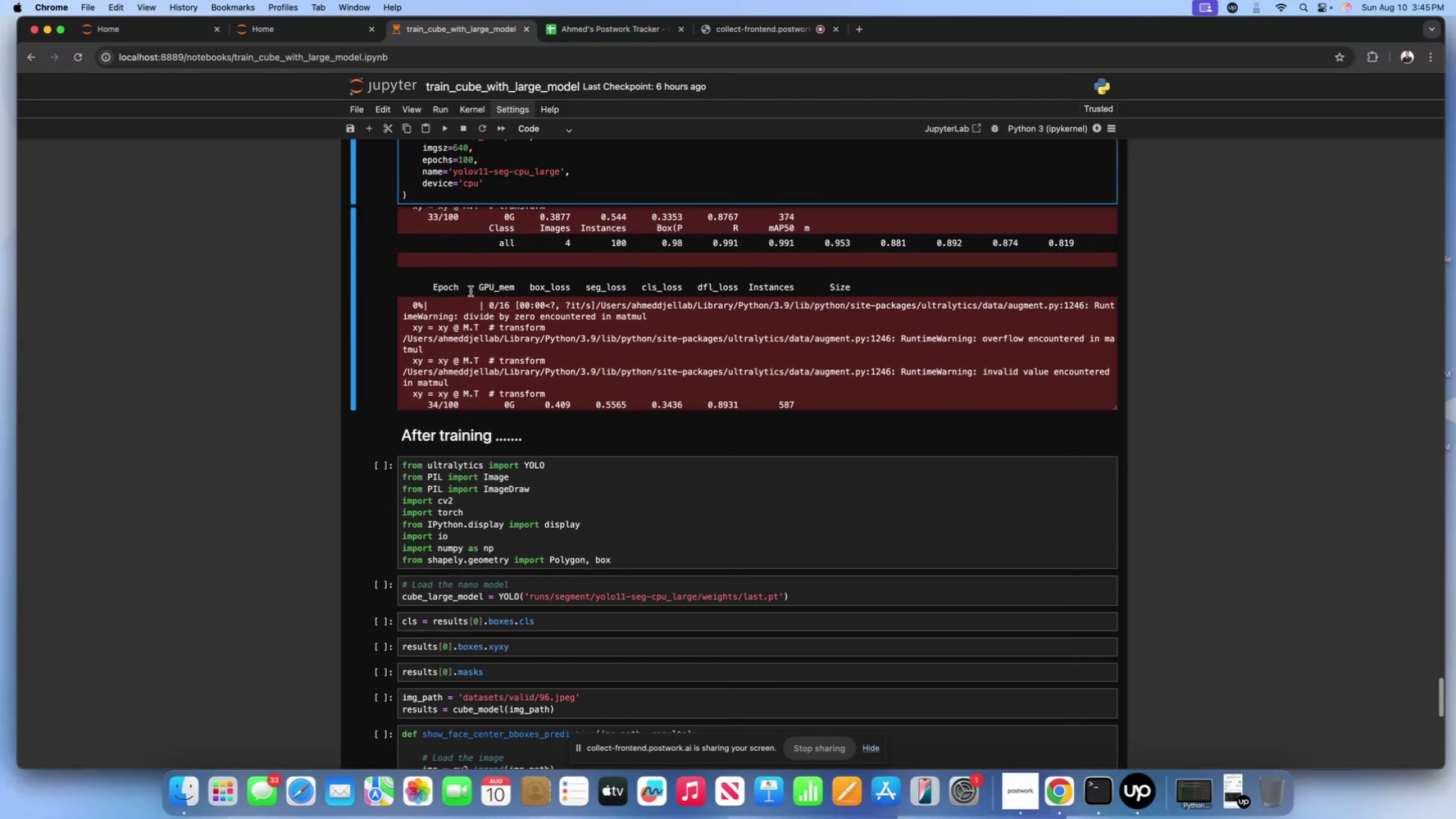 
left_click([471, 291])
 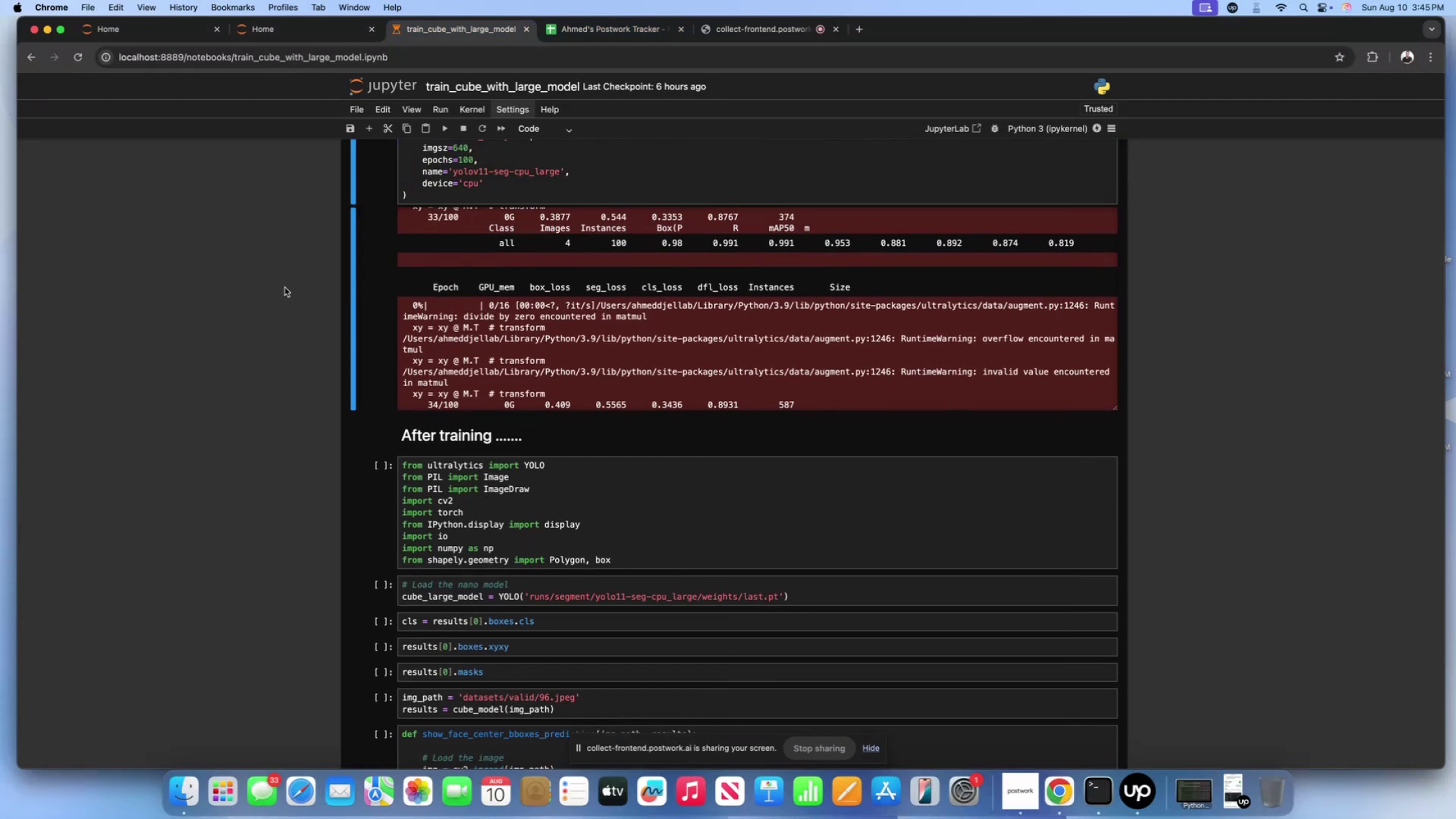 
scroll: coordinate [283, 287], scroll_direction: up, amount: 10.0
 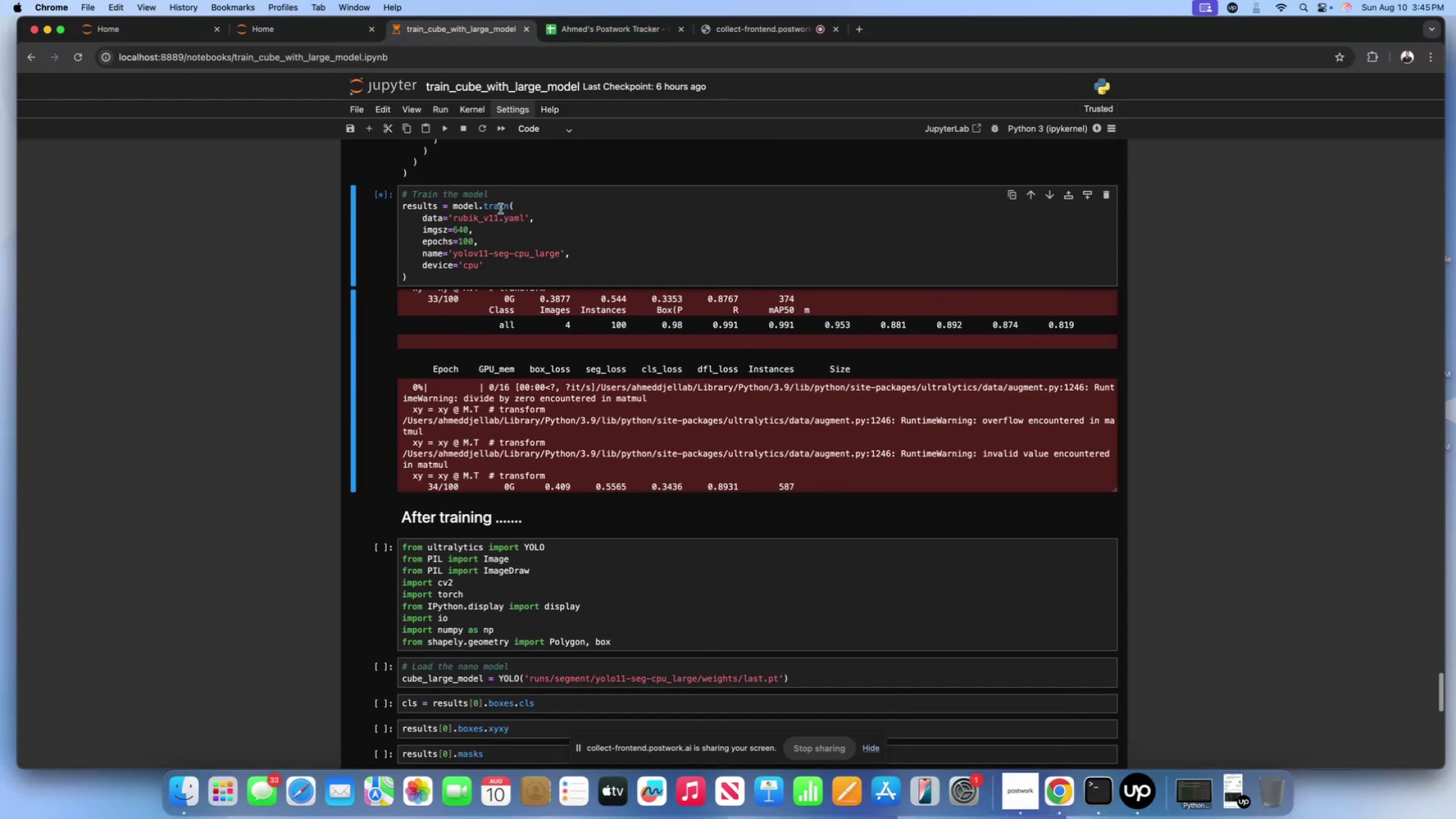 
left_click([502, 207])
 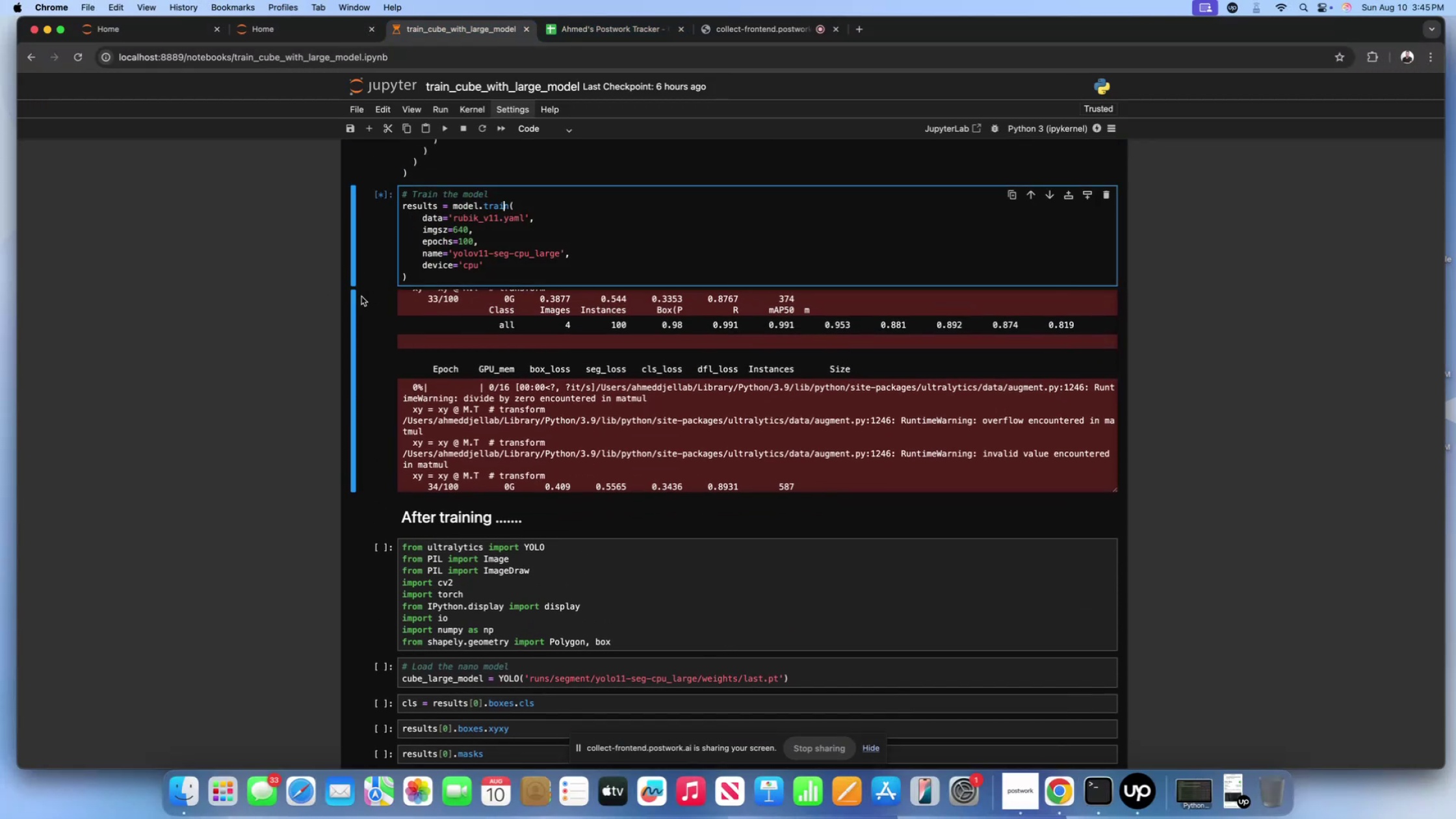 
scroll: coordinate [333, 310], scroll_direction: down, amount: 27.0
 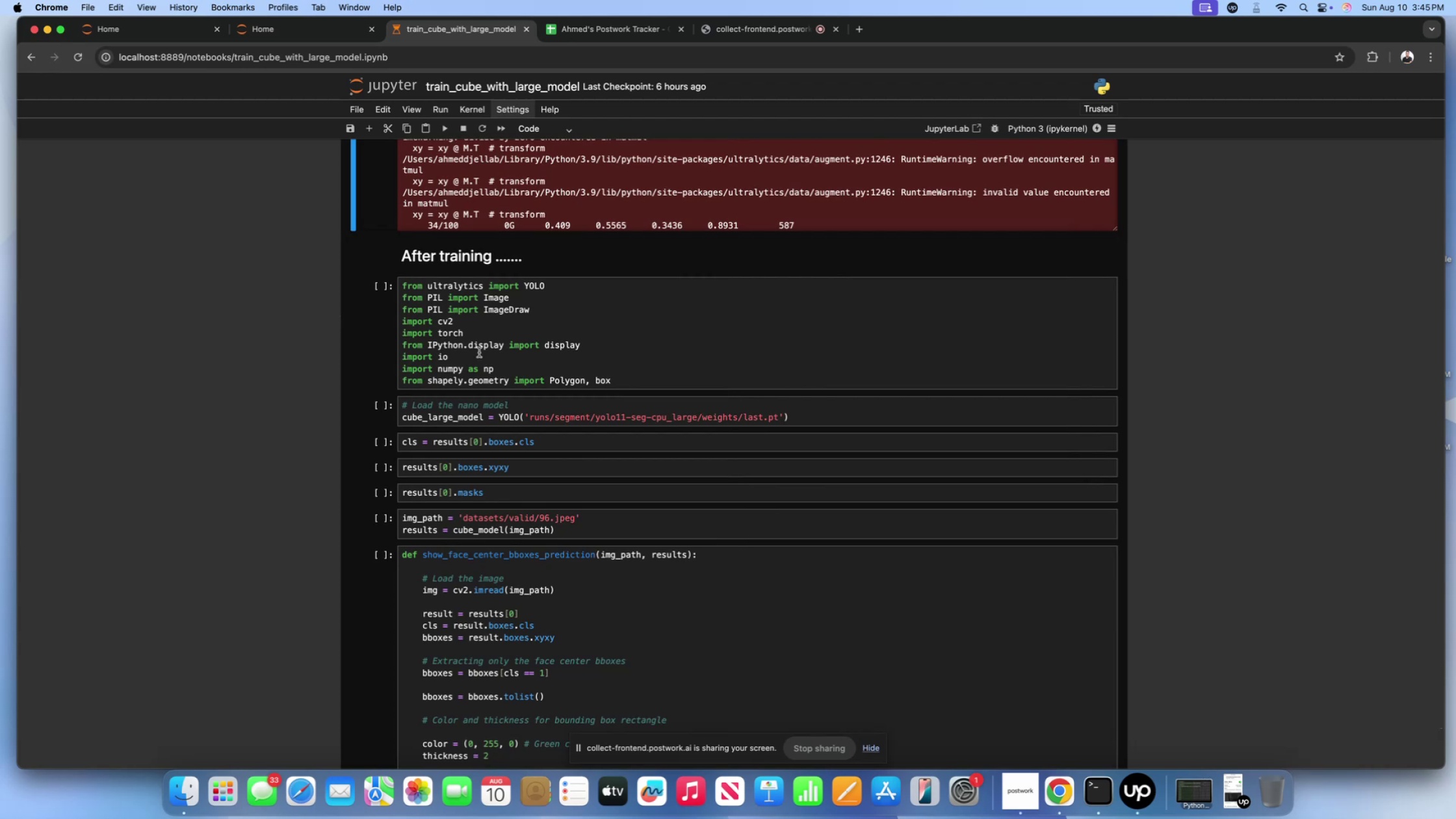 
left_click([522, 345])
 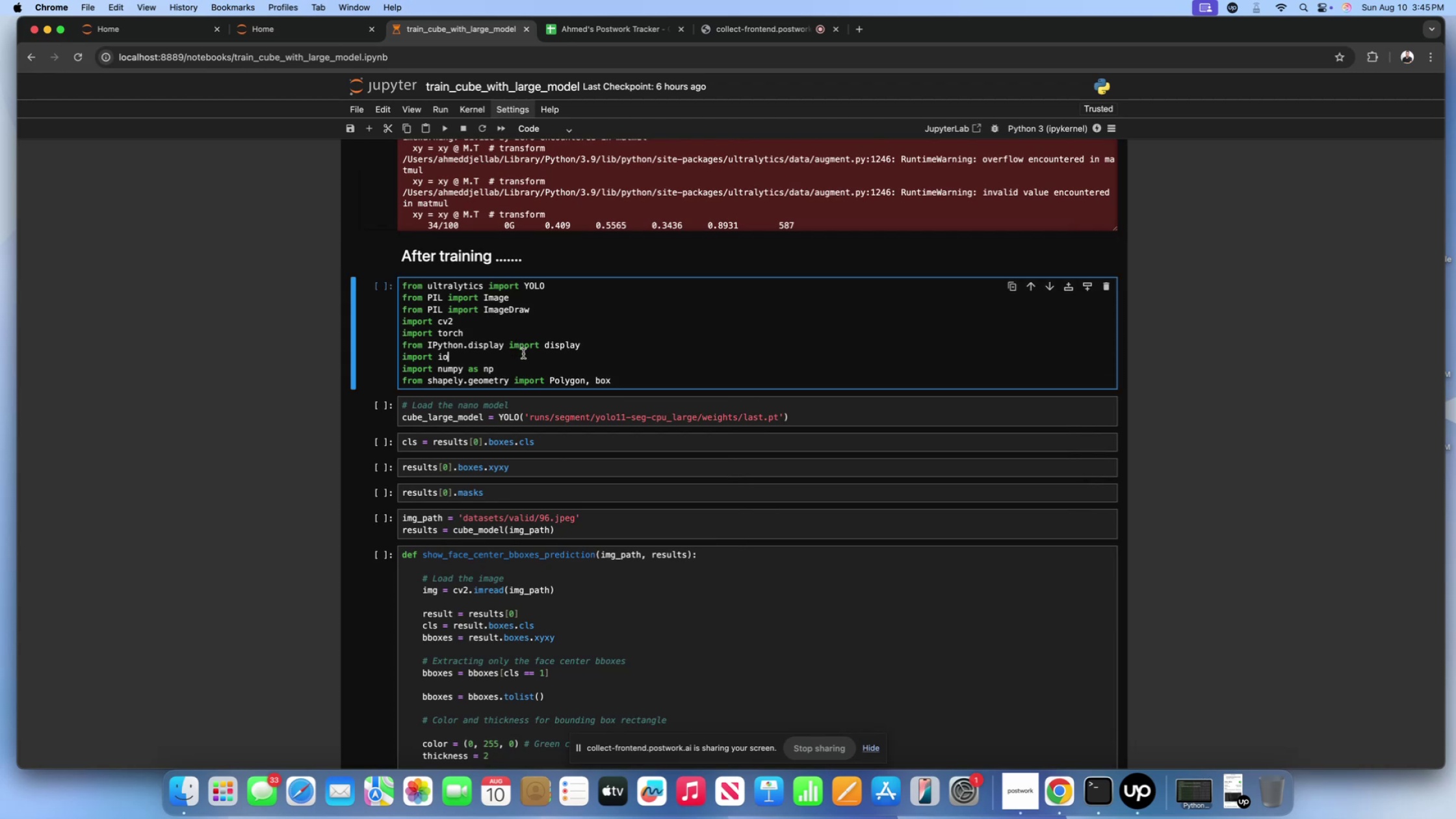 
double_click([521, 365])
 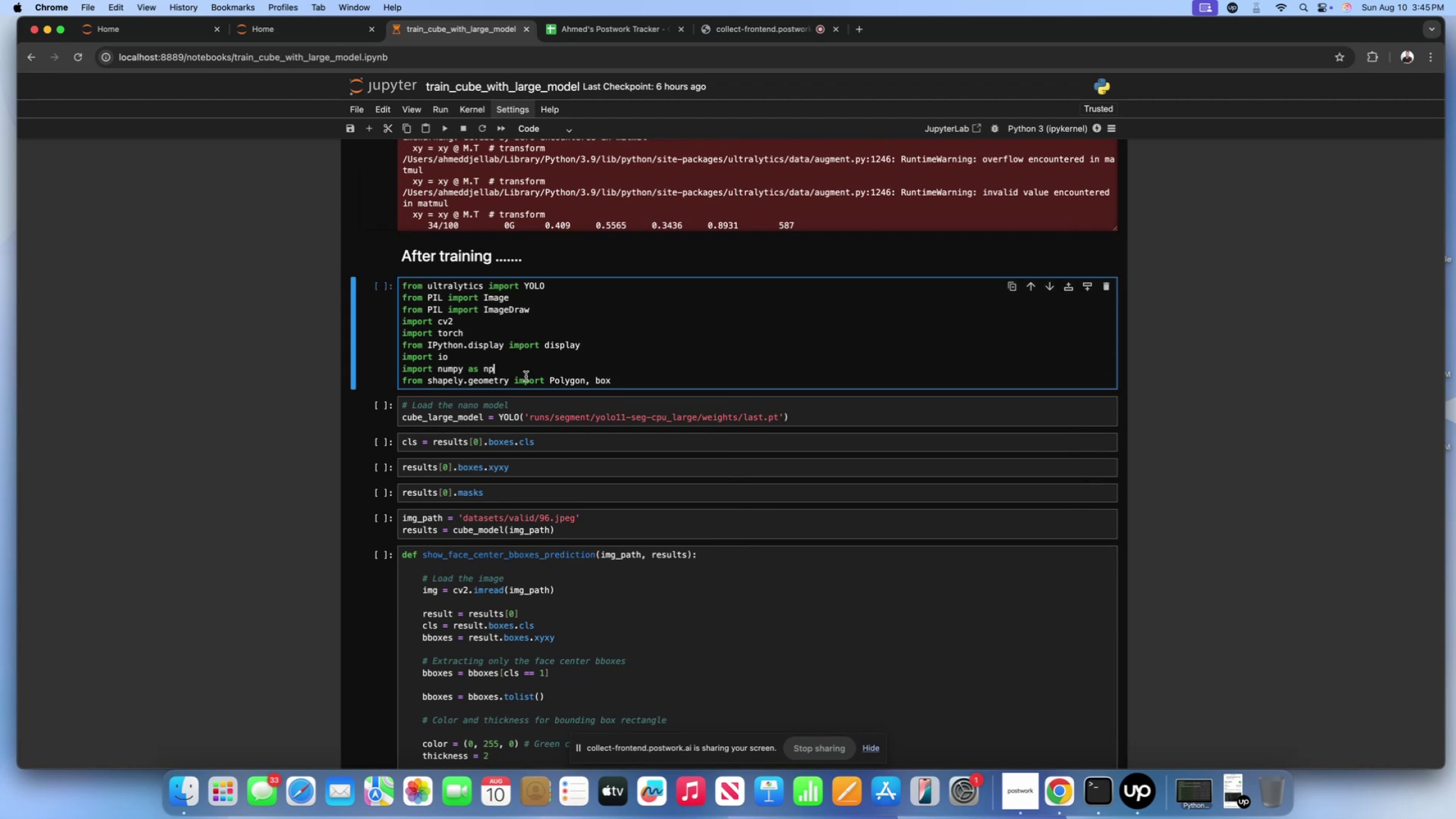 
scroll: coordinate [526, 376], scroll_direction: down, amount: 10.0
 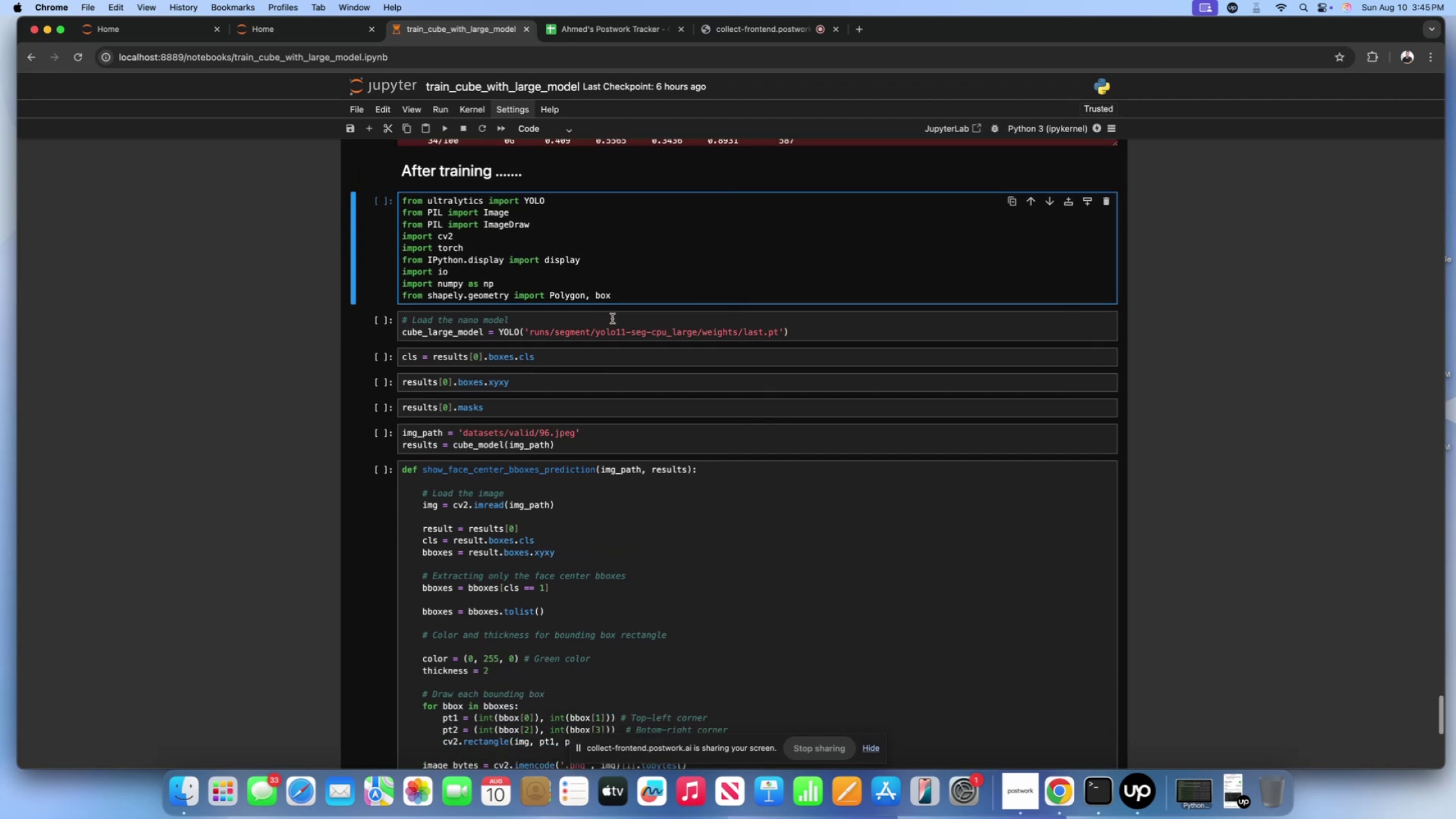 
left_click([612, 318])
 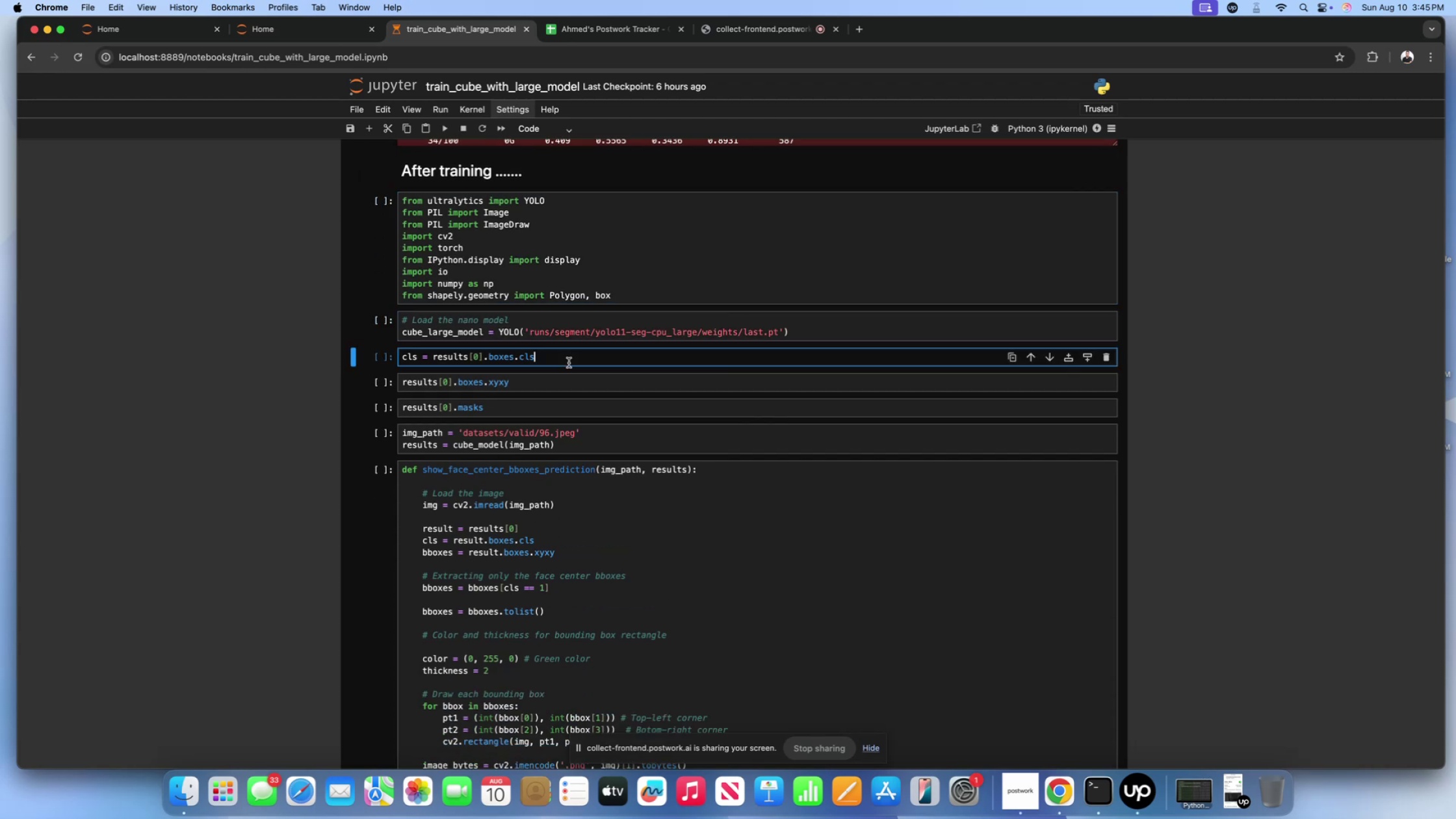 
triple_click([562, 376])
 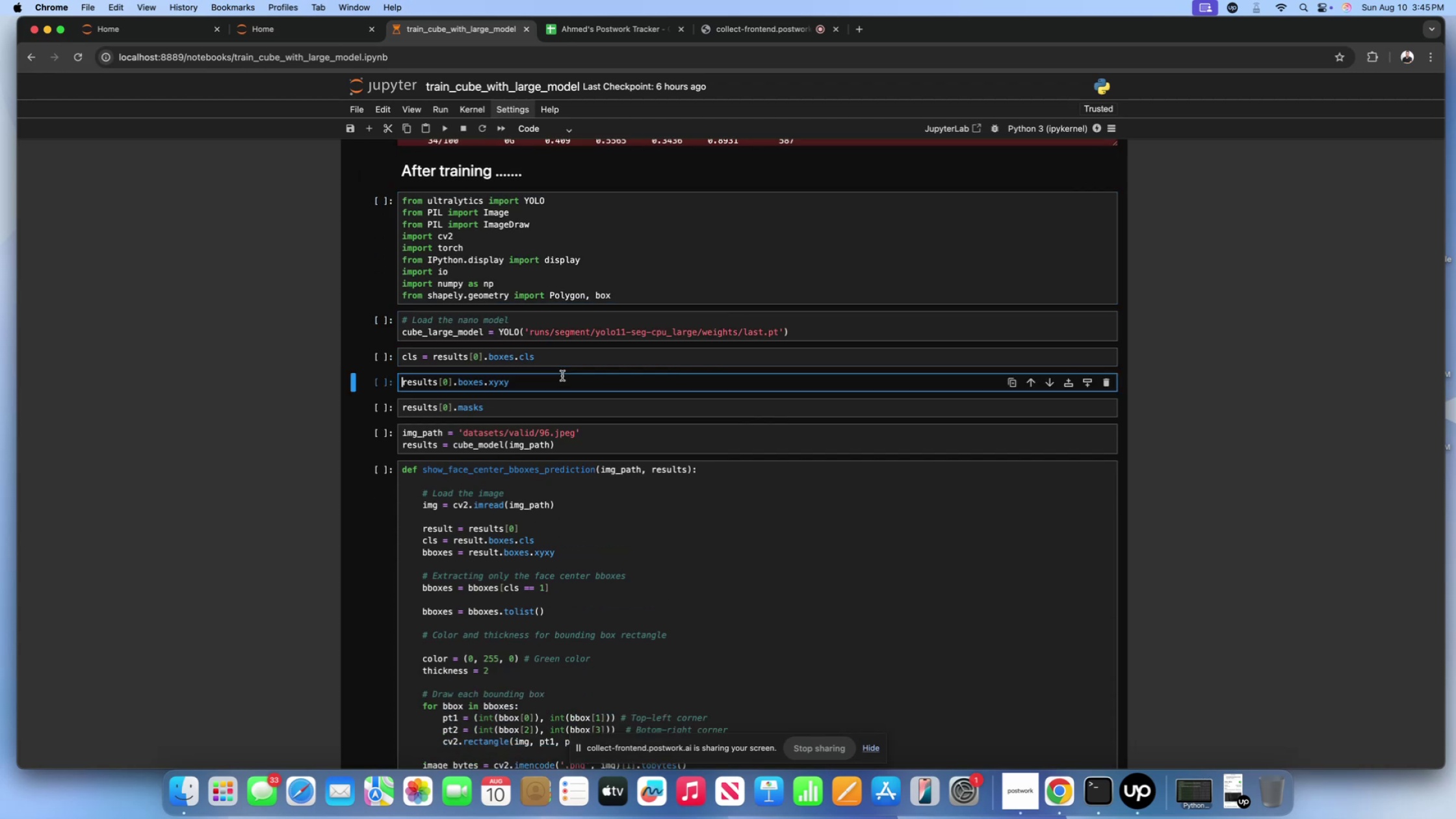 
scroll: coordinate [562, 376], scroll_direction: down, amount: 51.0
 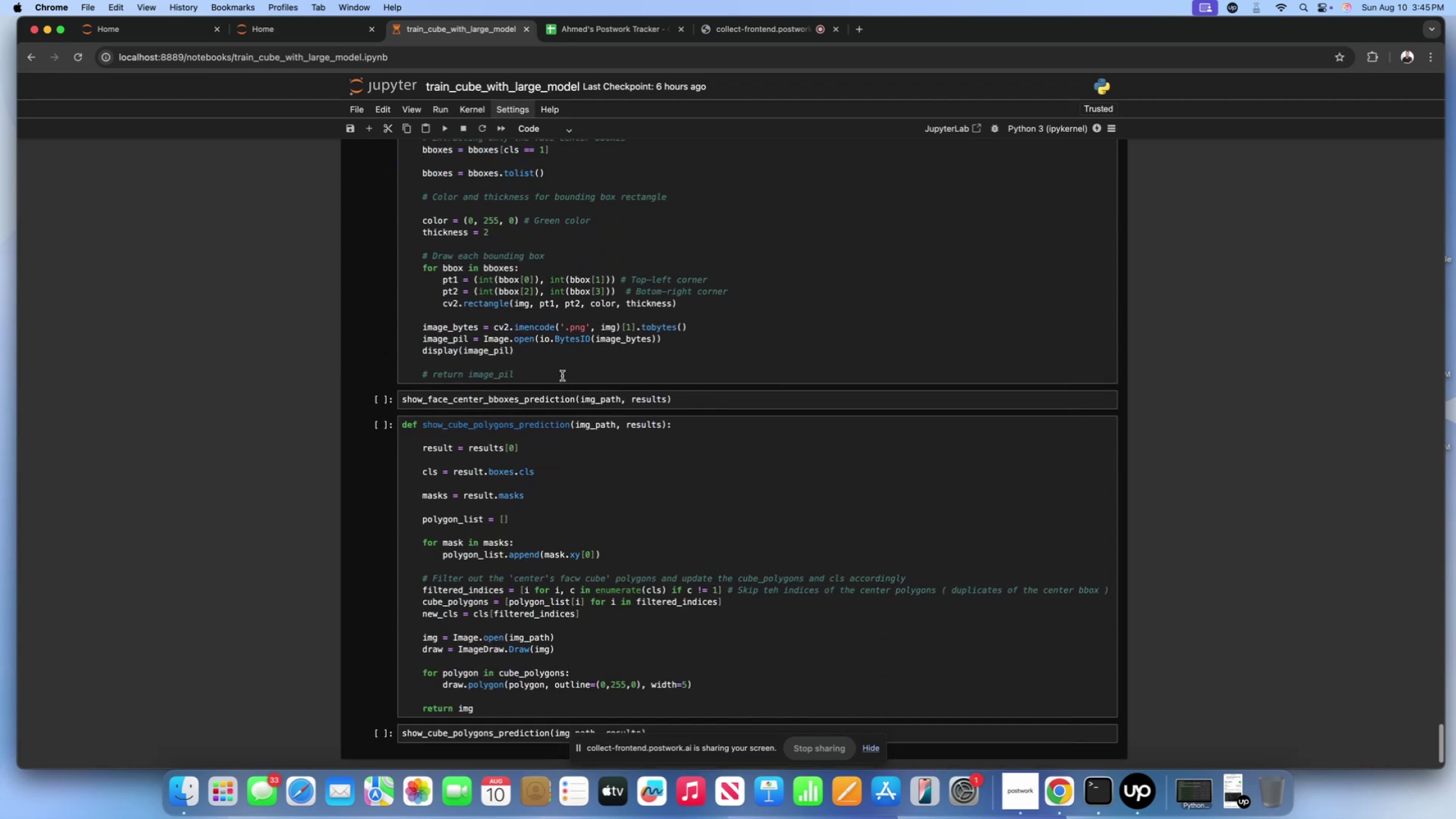 
scroll: coordinate [562, 376], scroll_direction: up, amount: 56.0
 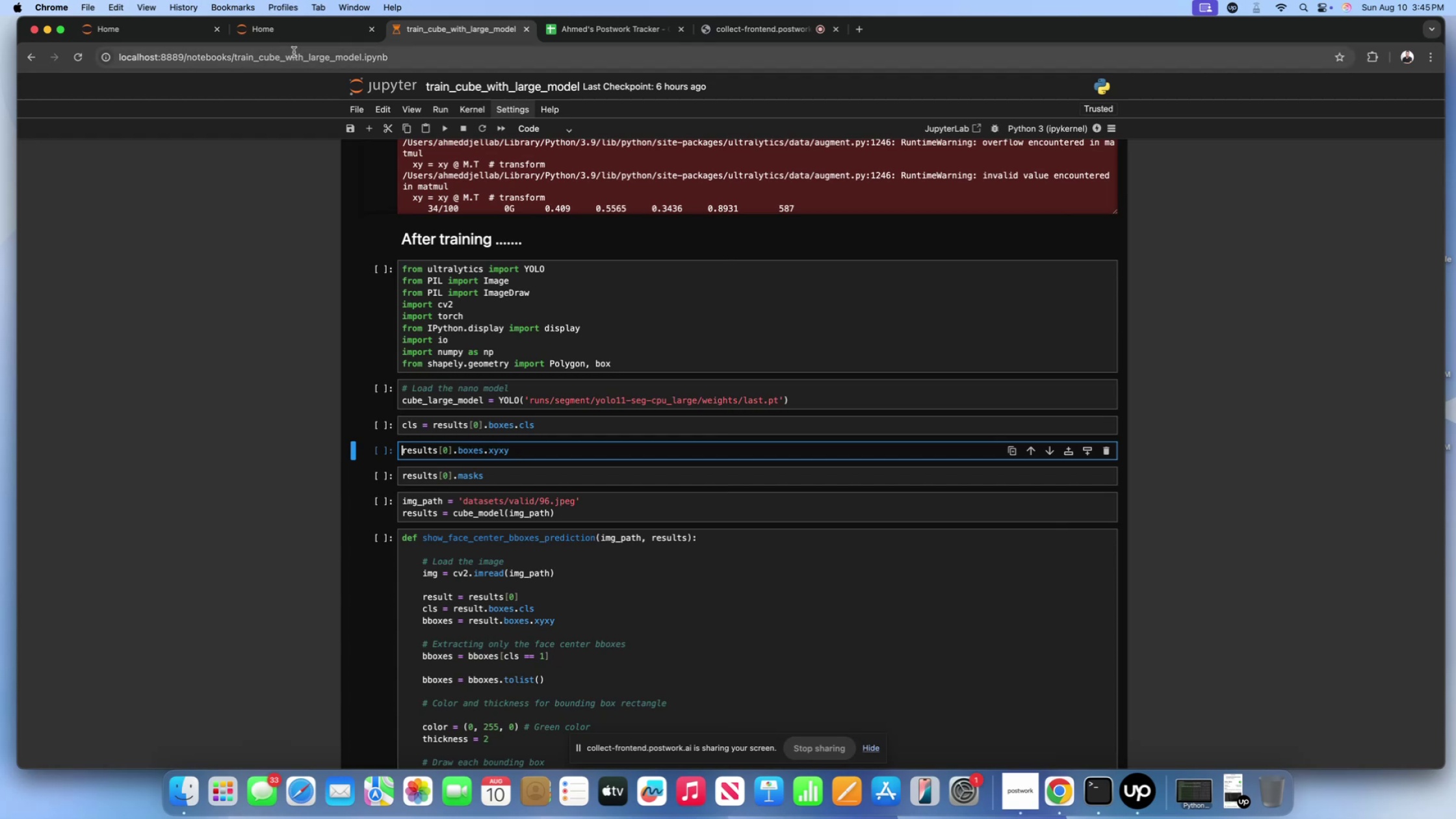 
left_click([297, 36])
 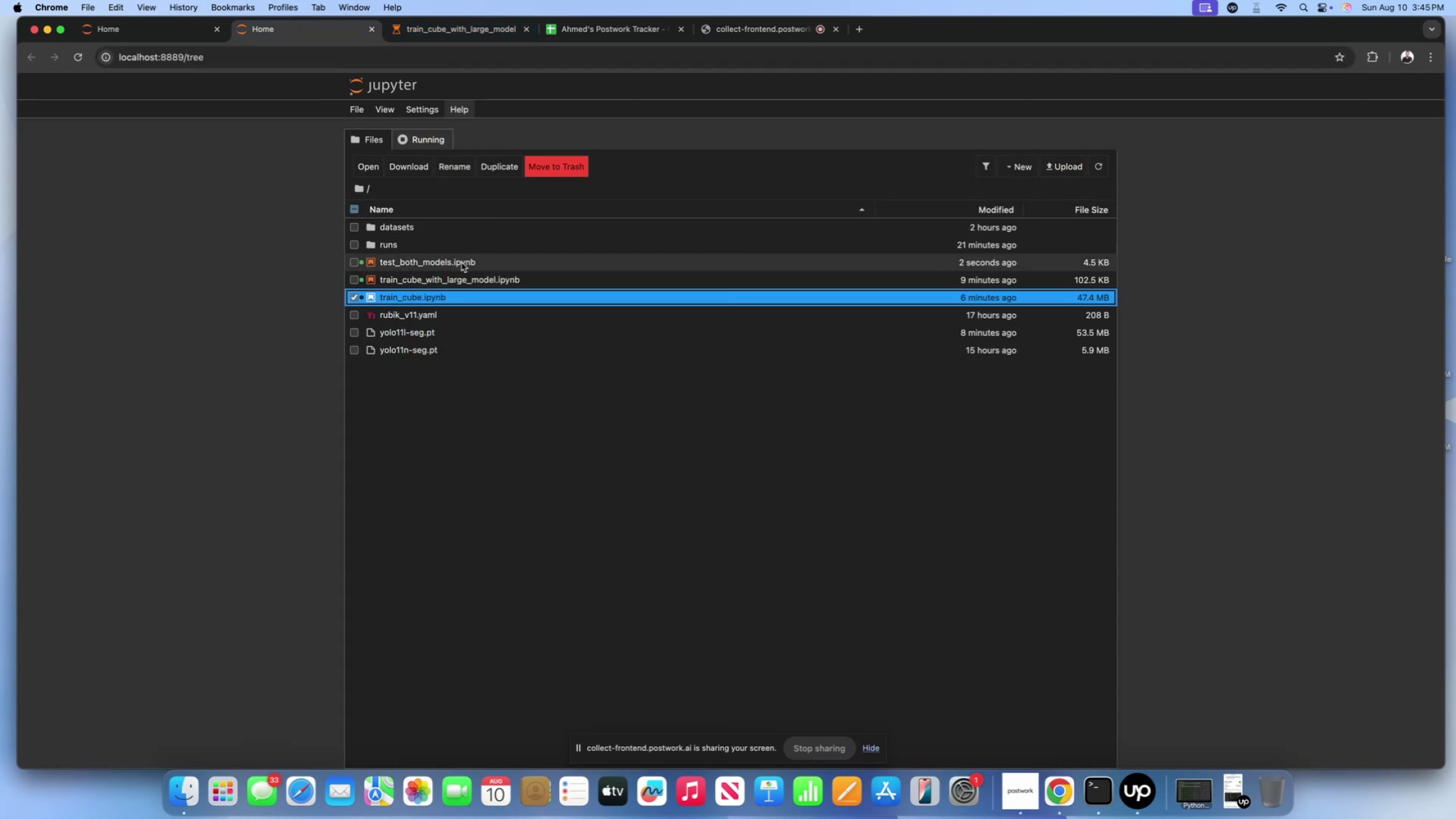 
left_click([462, 263])
 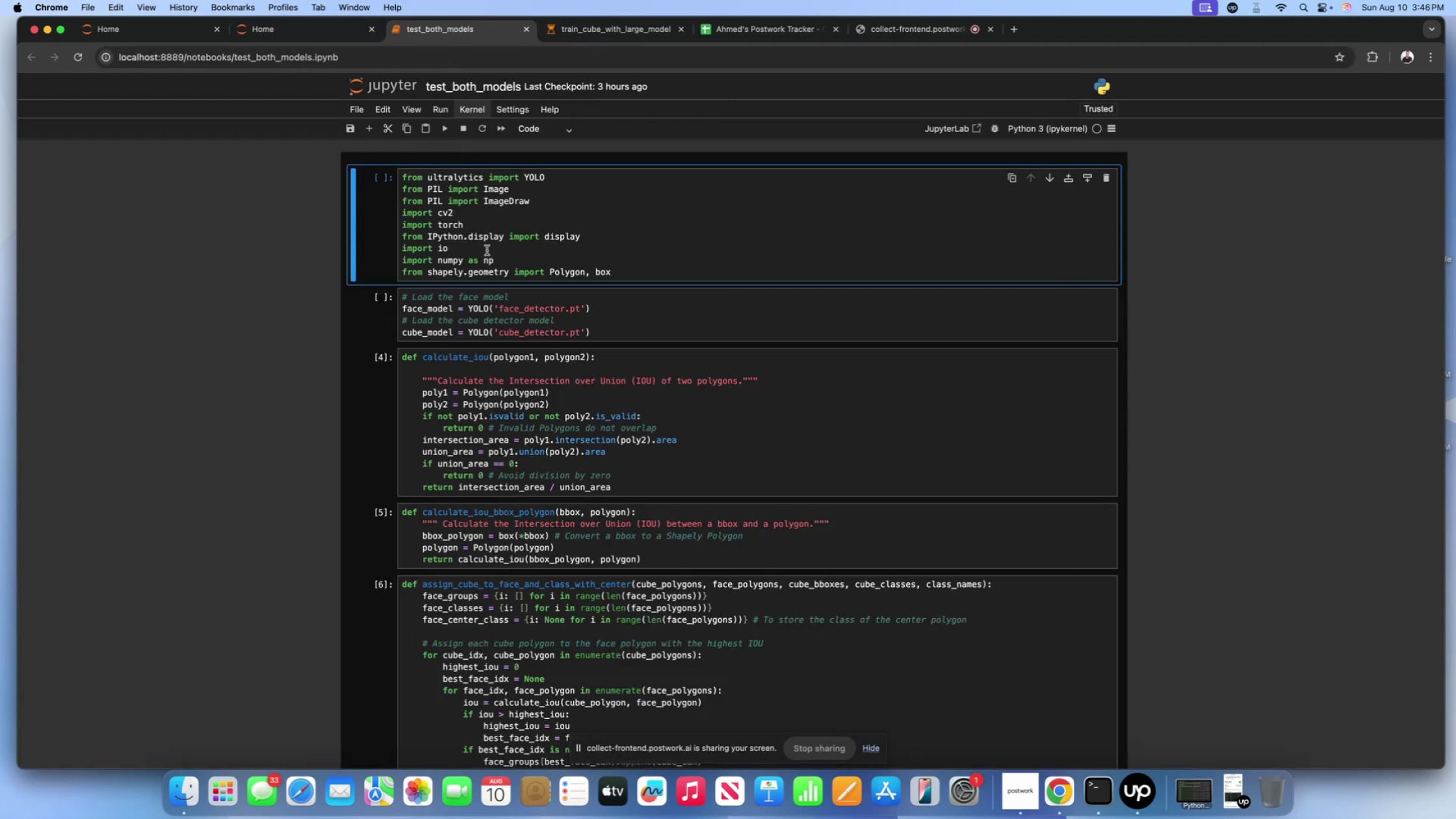 
scroll: coordinate [485, 253], scroll_direction: down, amount: 6.0
 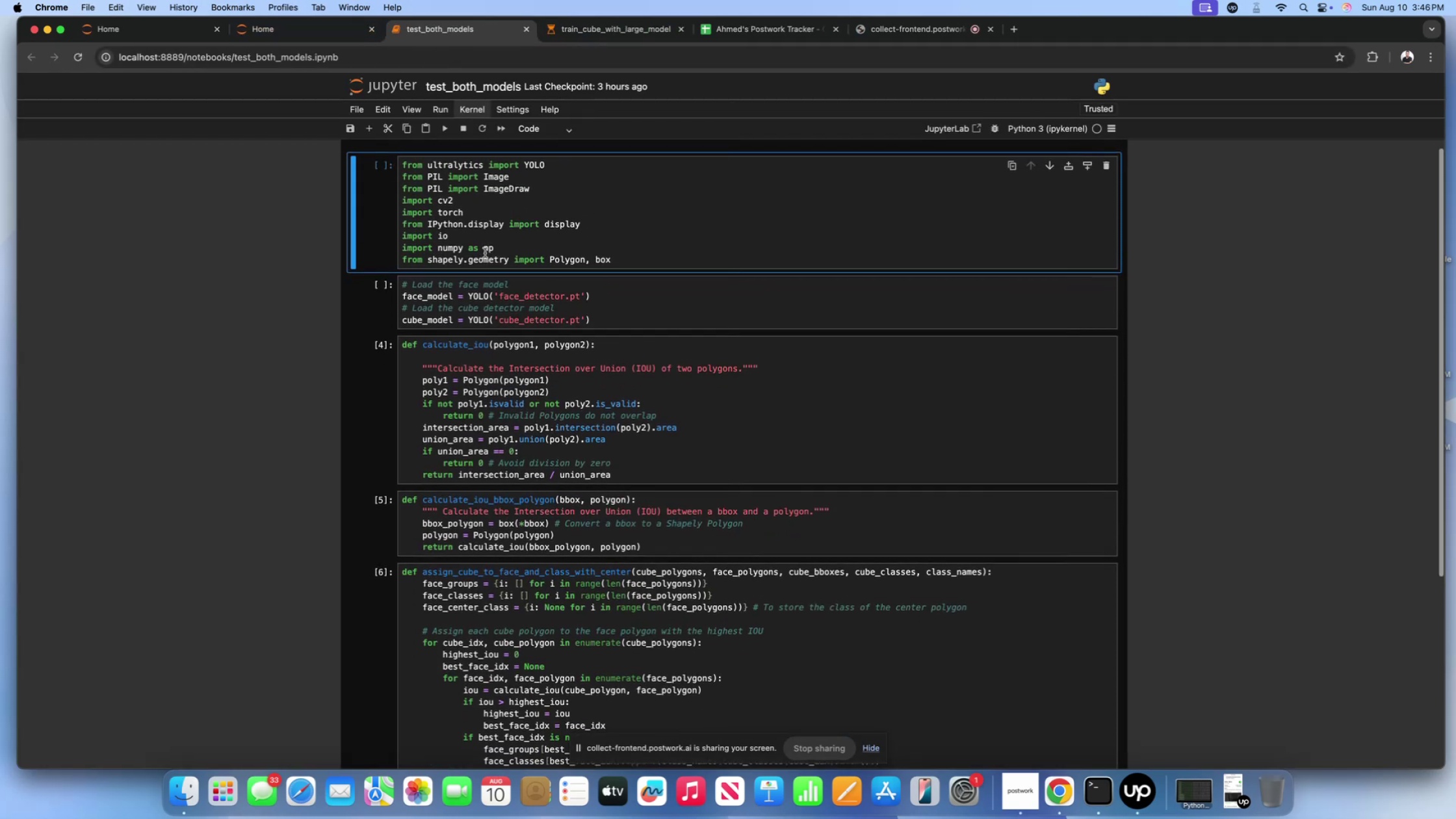 
scroll: coordinate [485, 253], scroll_direction: up, amount: 1.0
 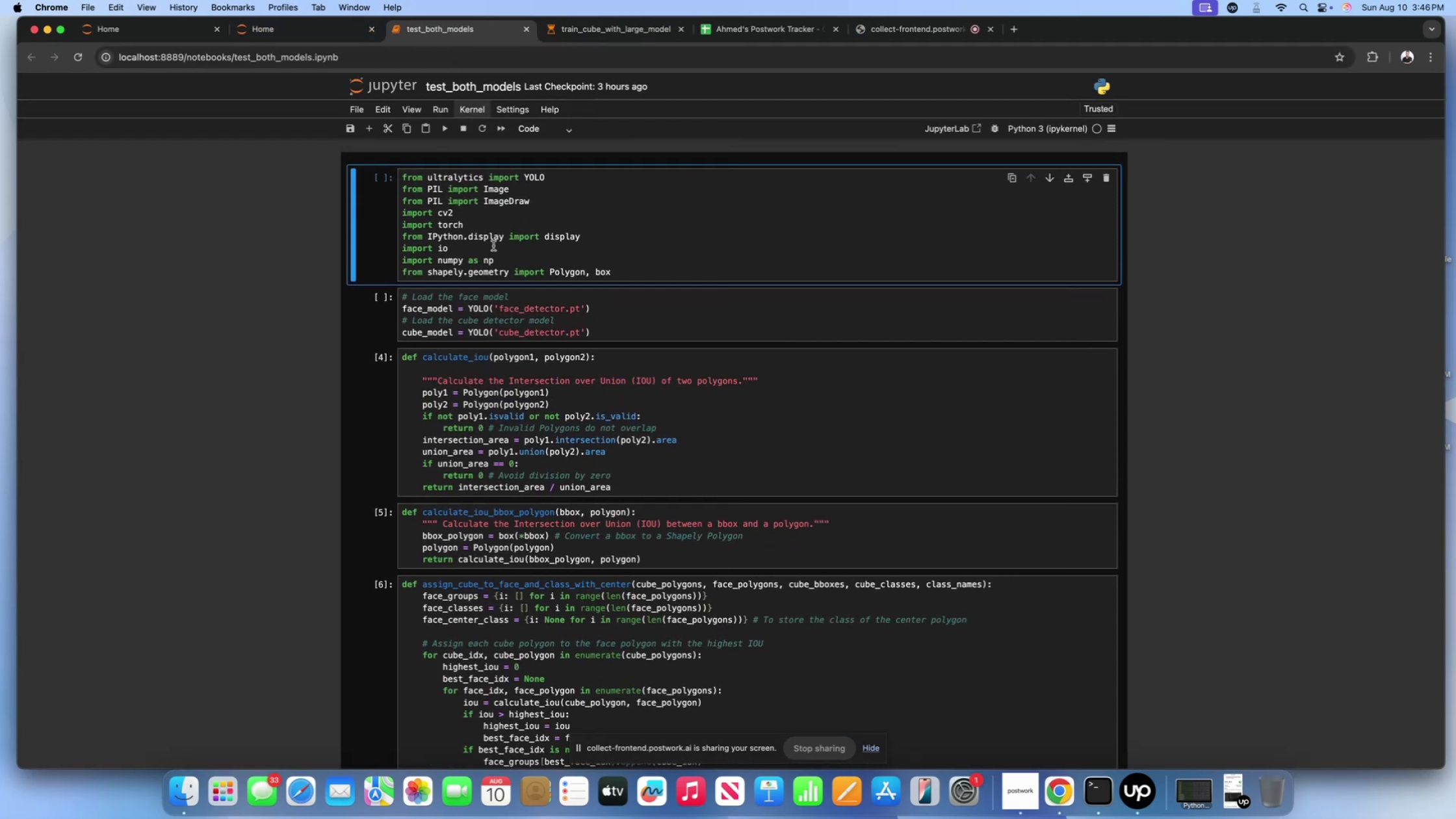 
left_click([496, 244])
 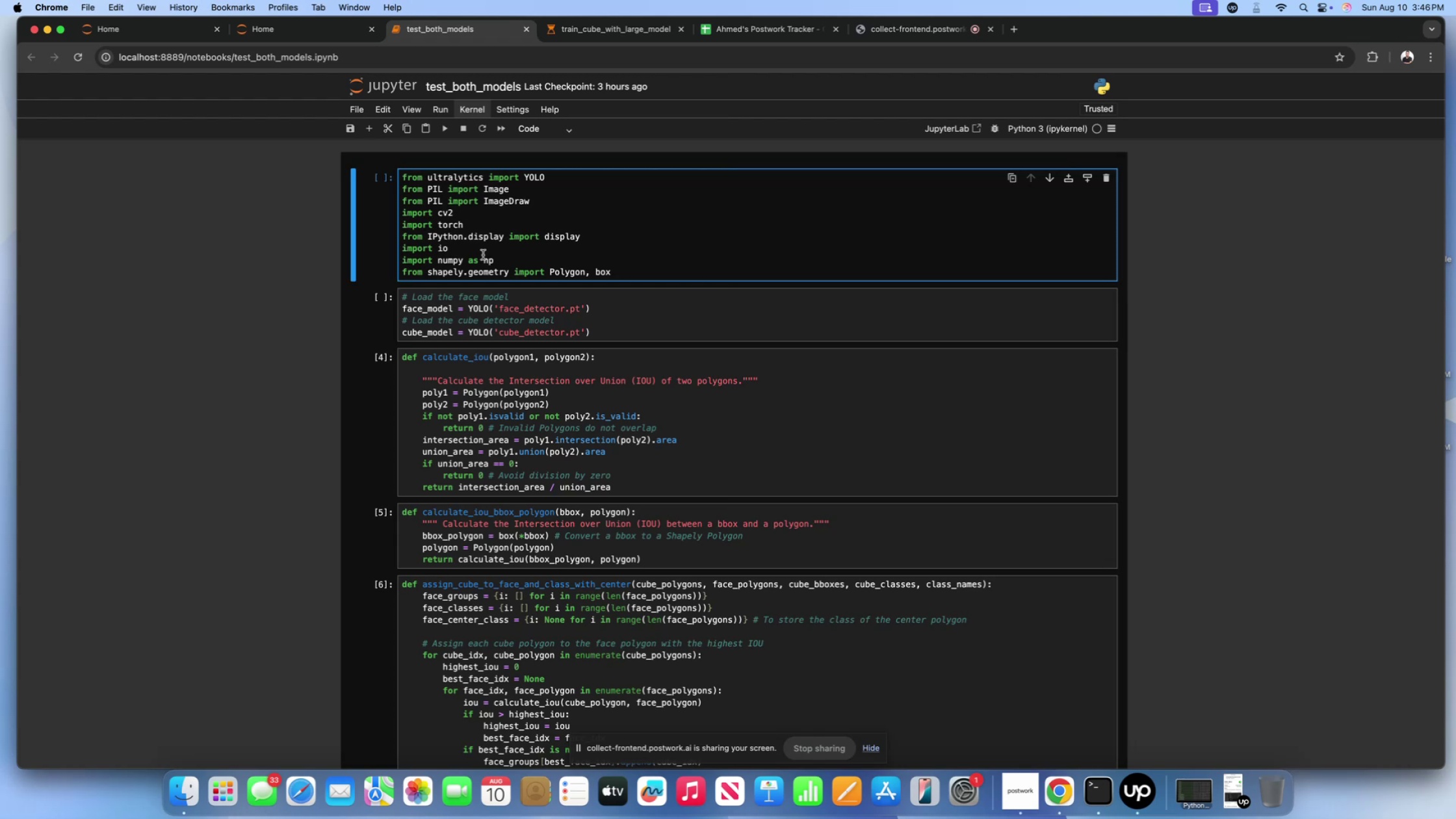 
key(Shift+Enter)
 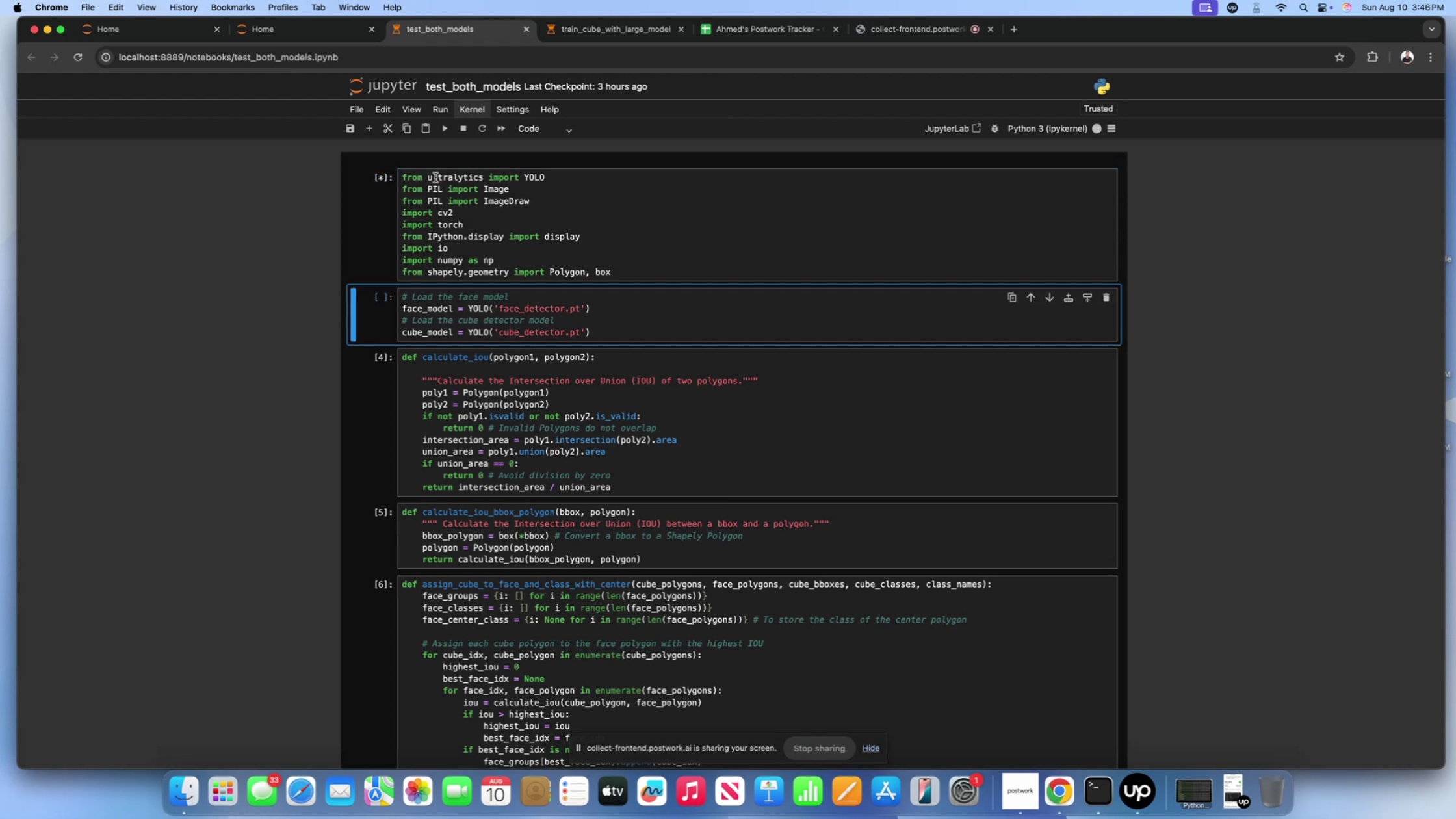 
left_click([434, 175])
 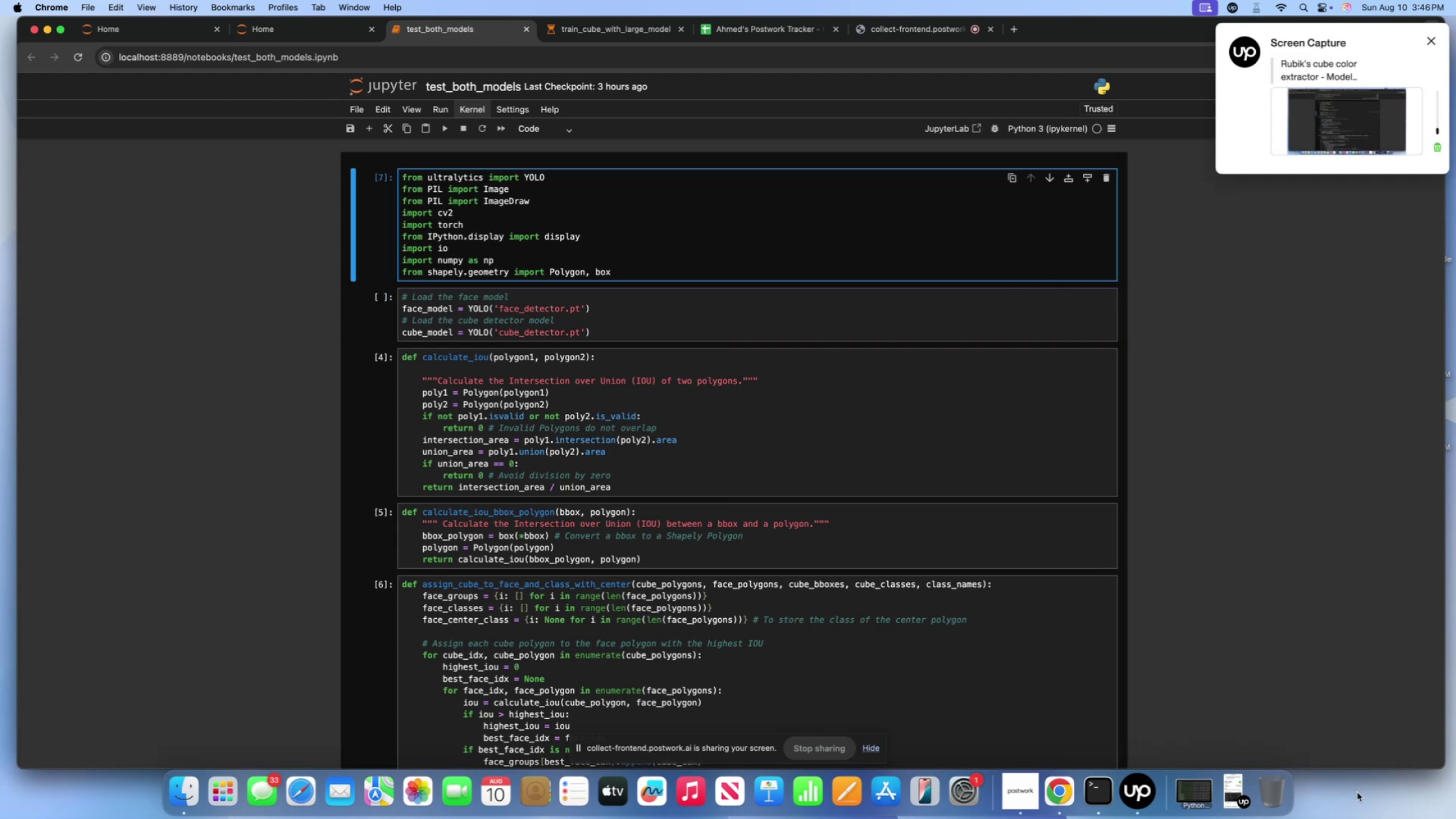 
left_click([1357, 792])
 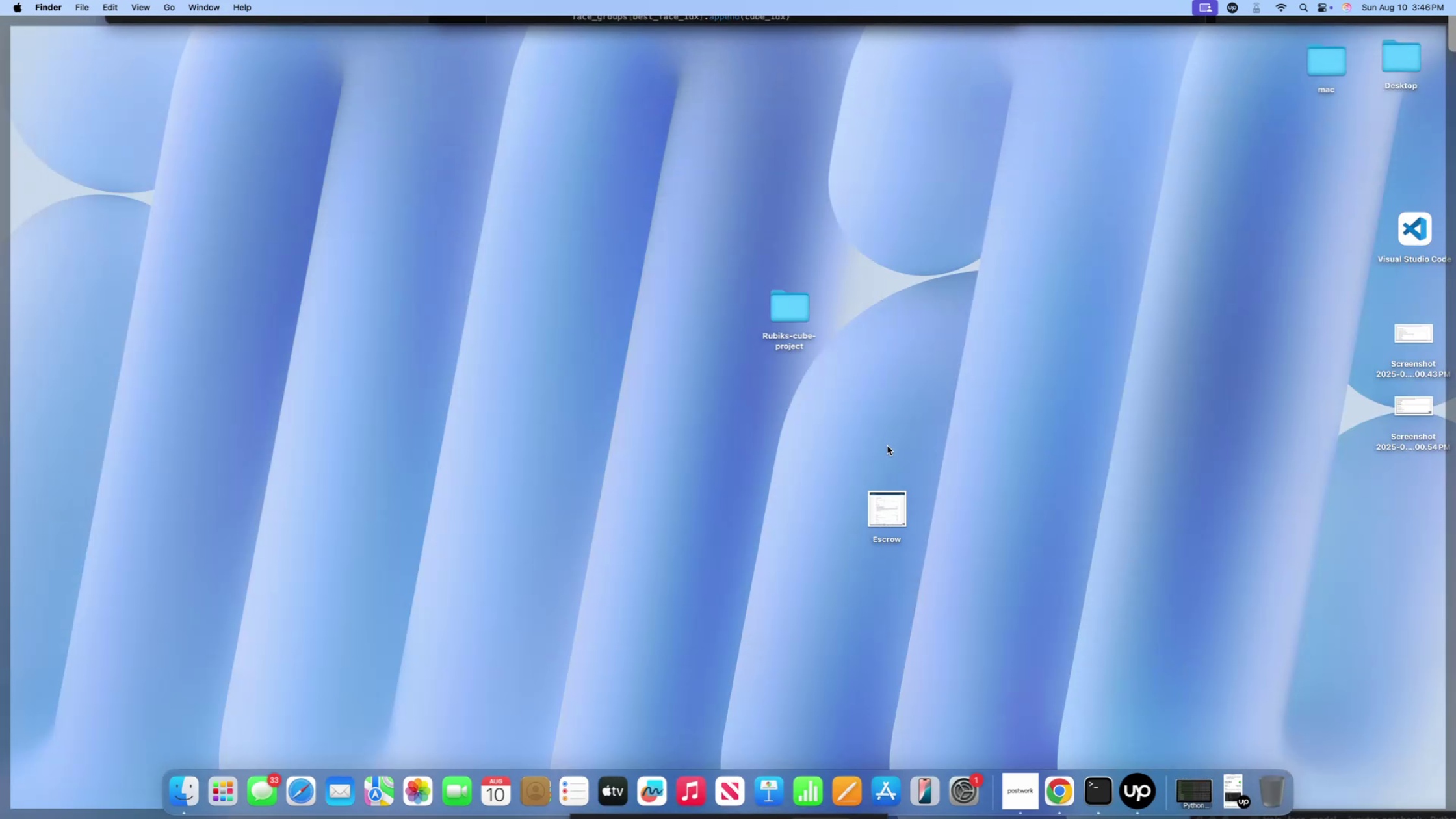 
left_click([878, 465])
 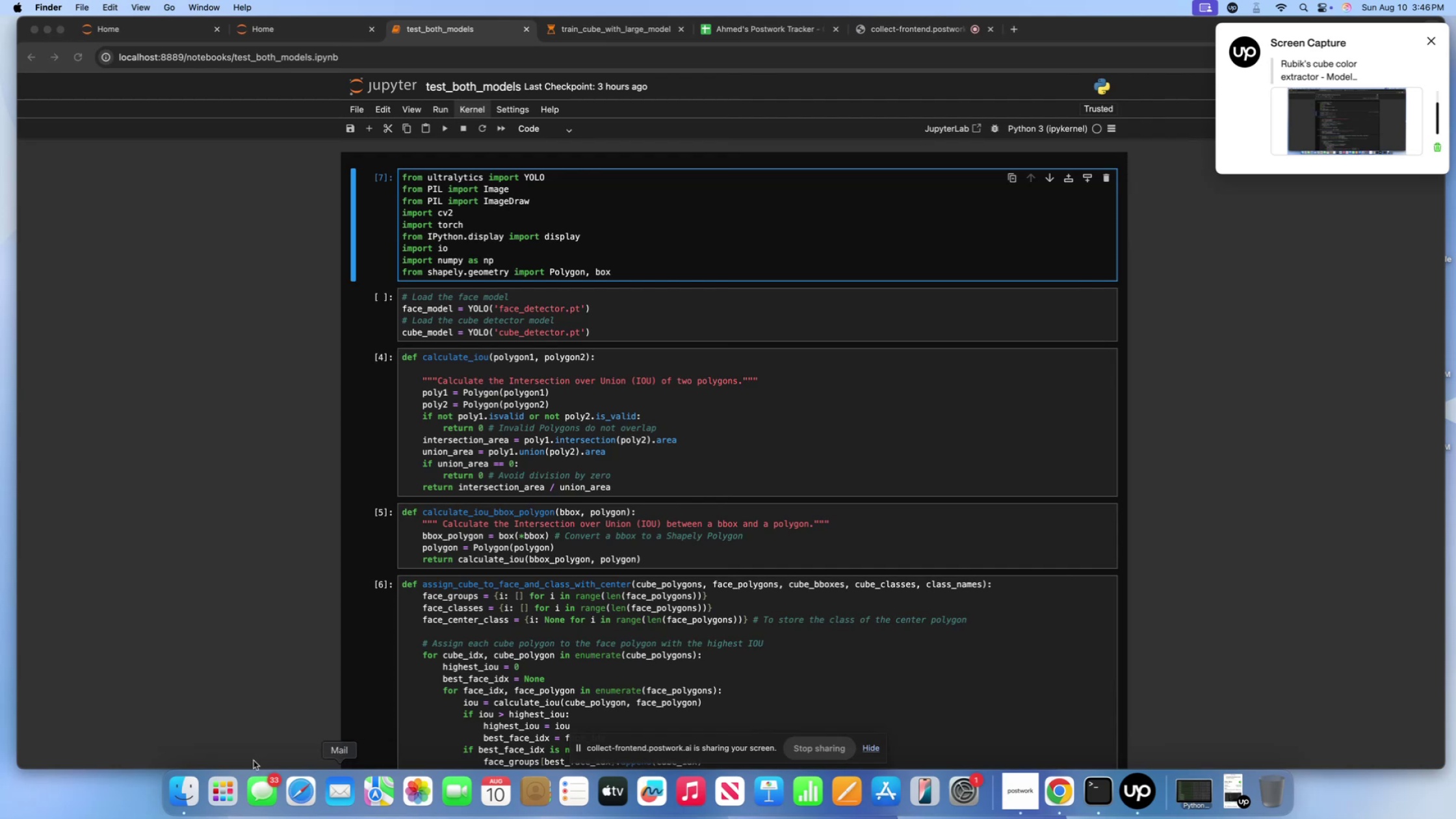 
left_click([192, 788])
 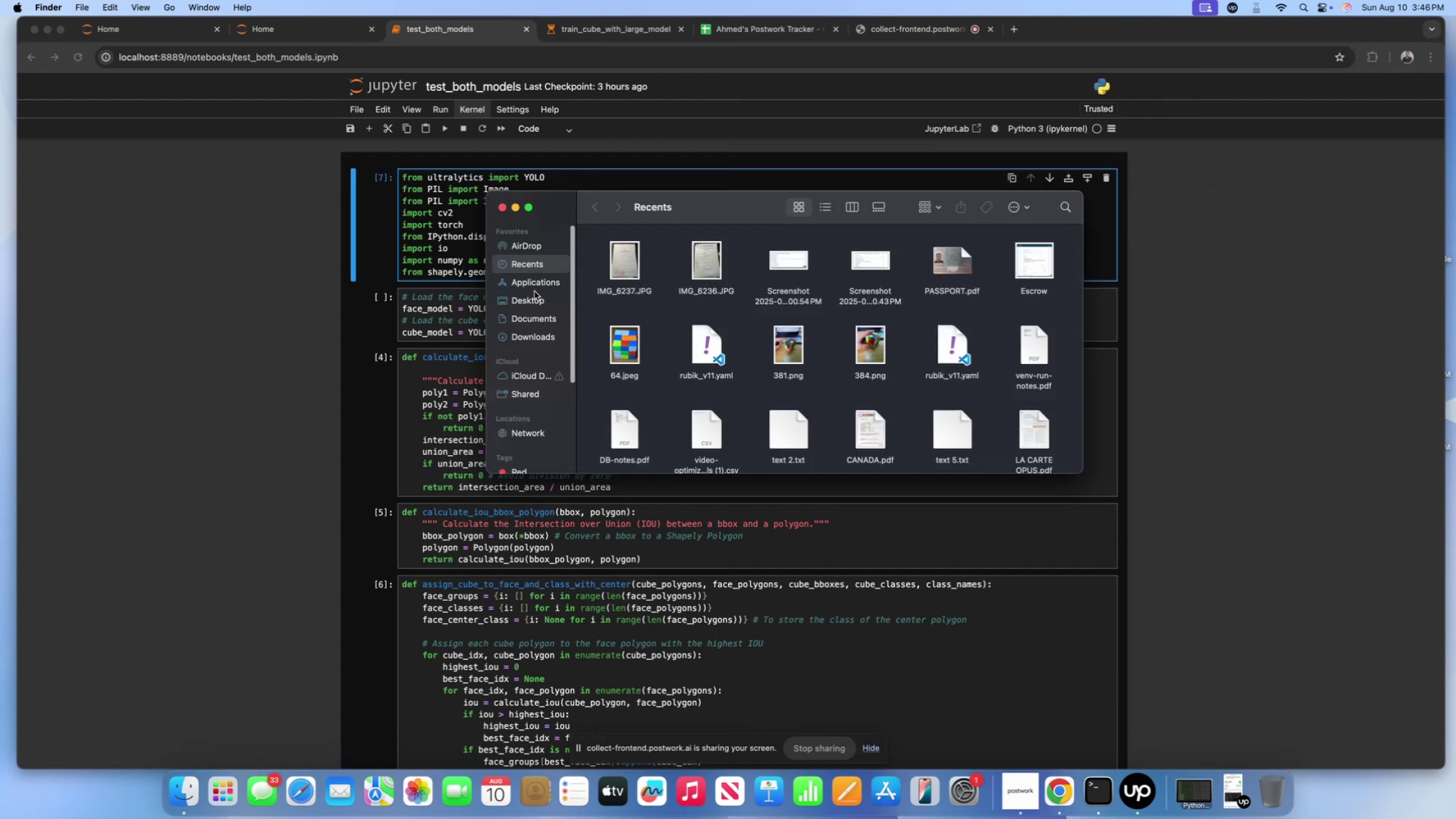 
left_click([531, 317])
 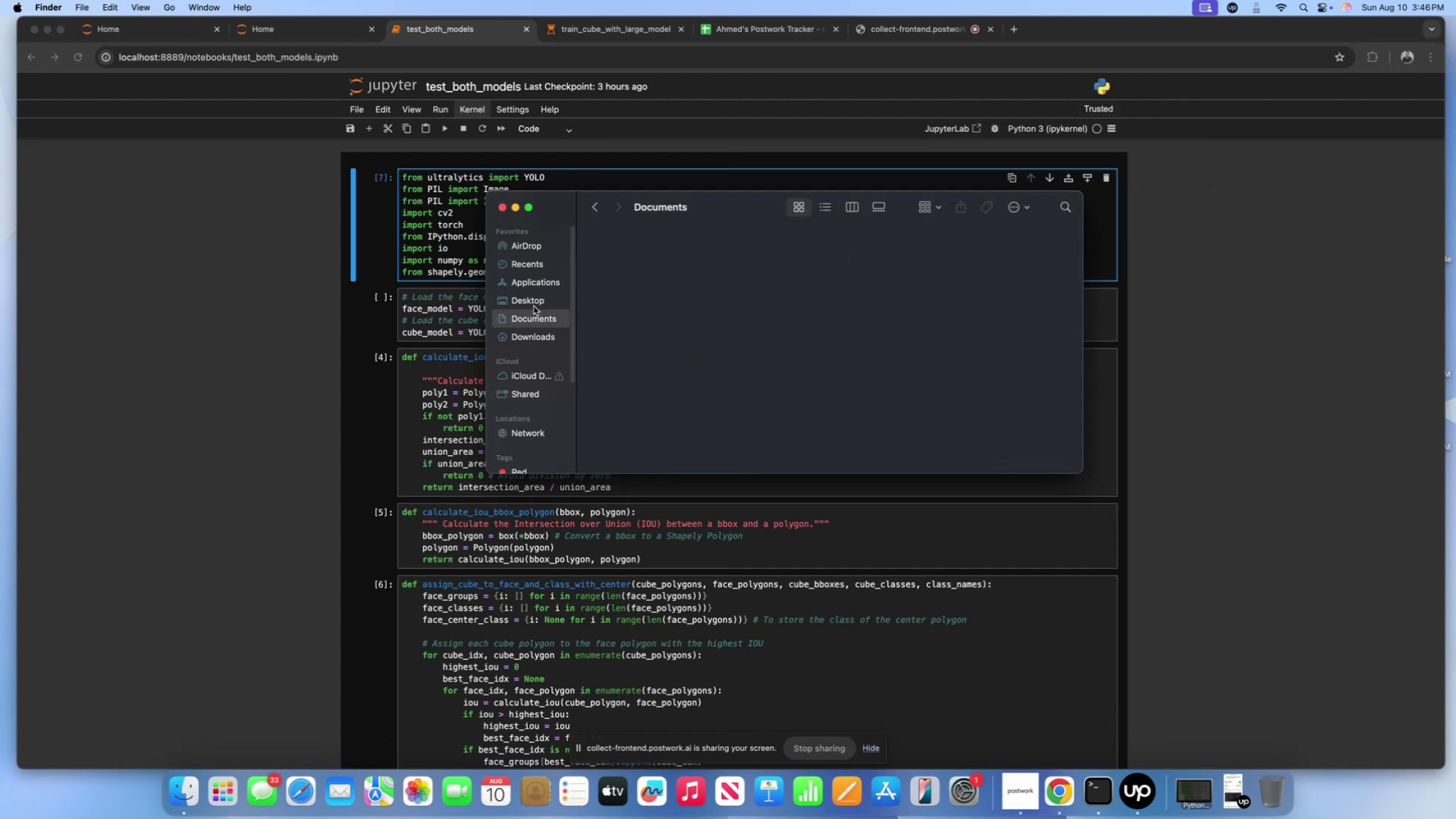 
left_click([534, 306])
 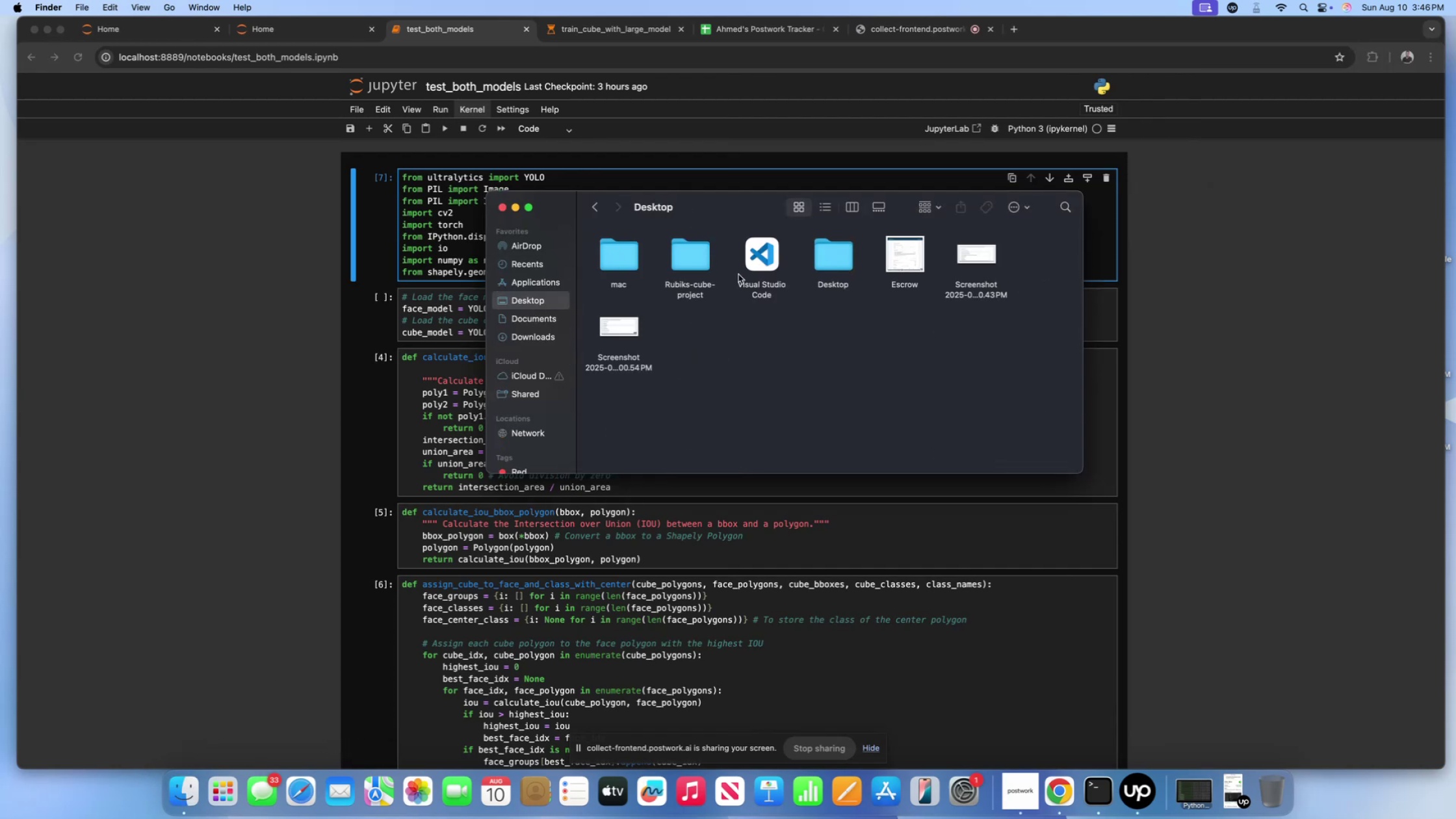 
double_click([692, 258])
 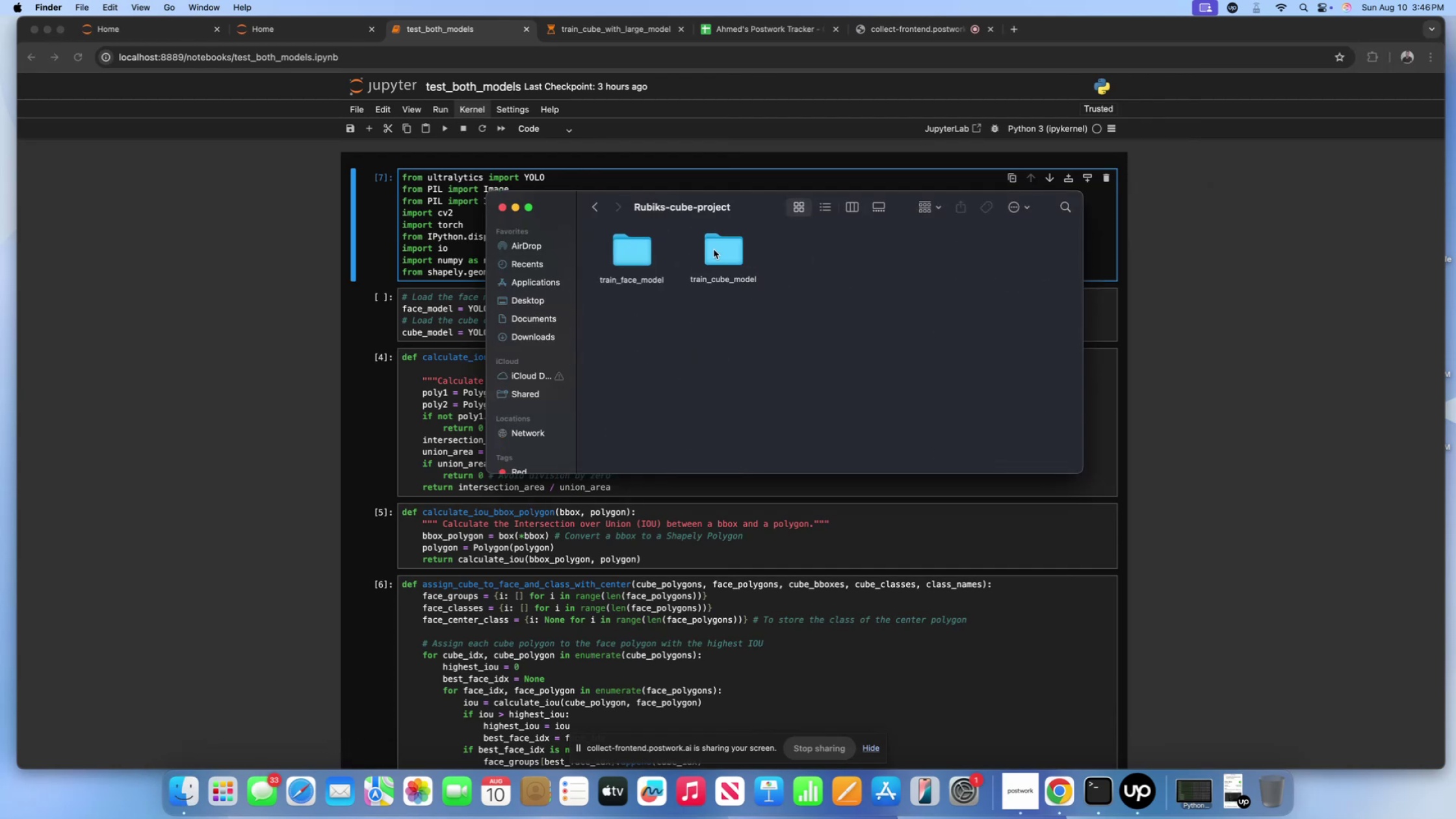 
double_click([714, 250])
 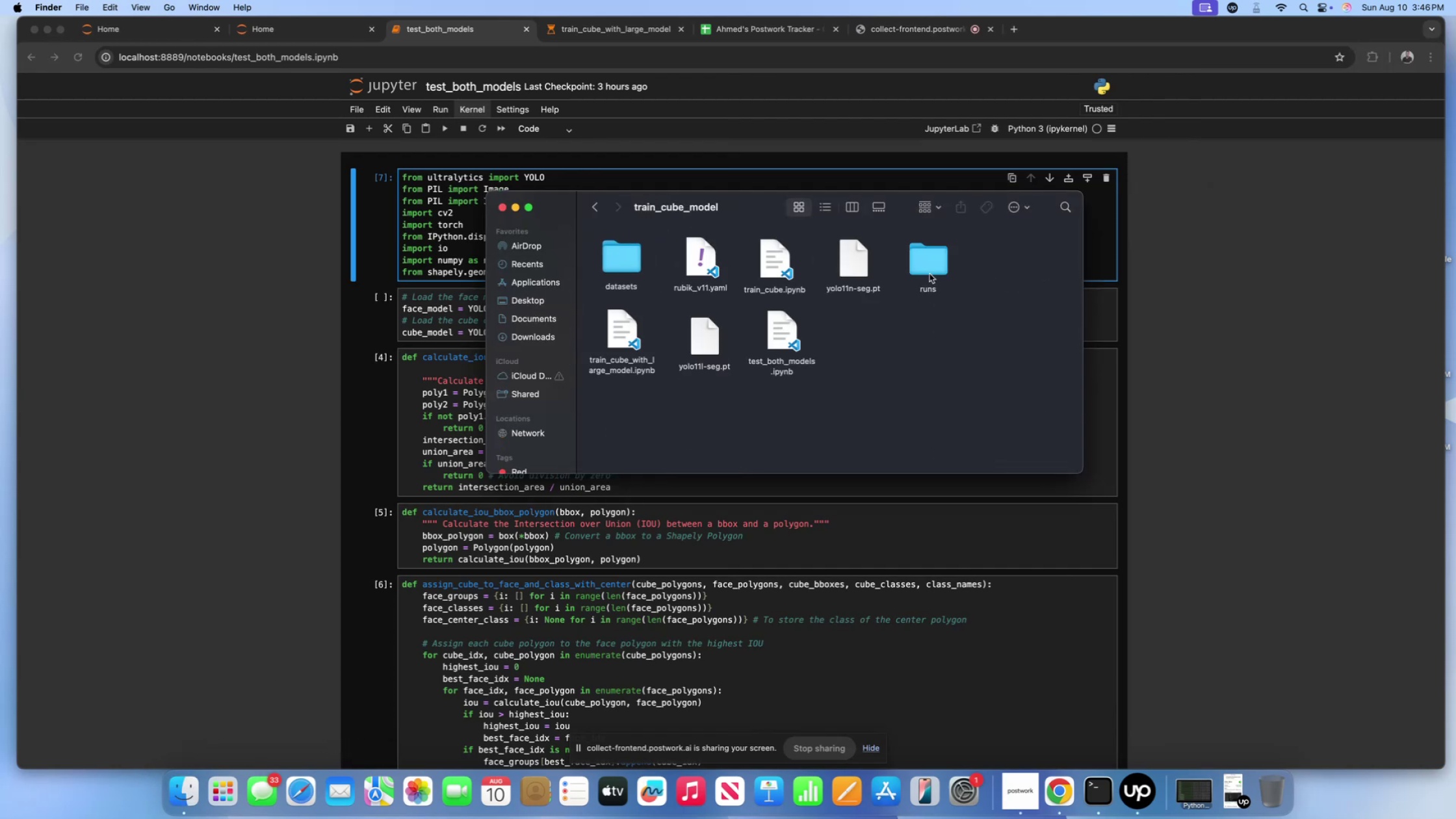 
double_click([930, 274])
 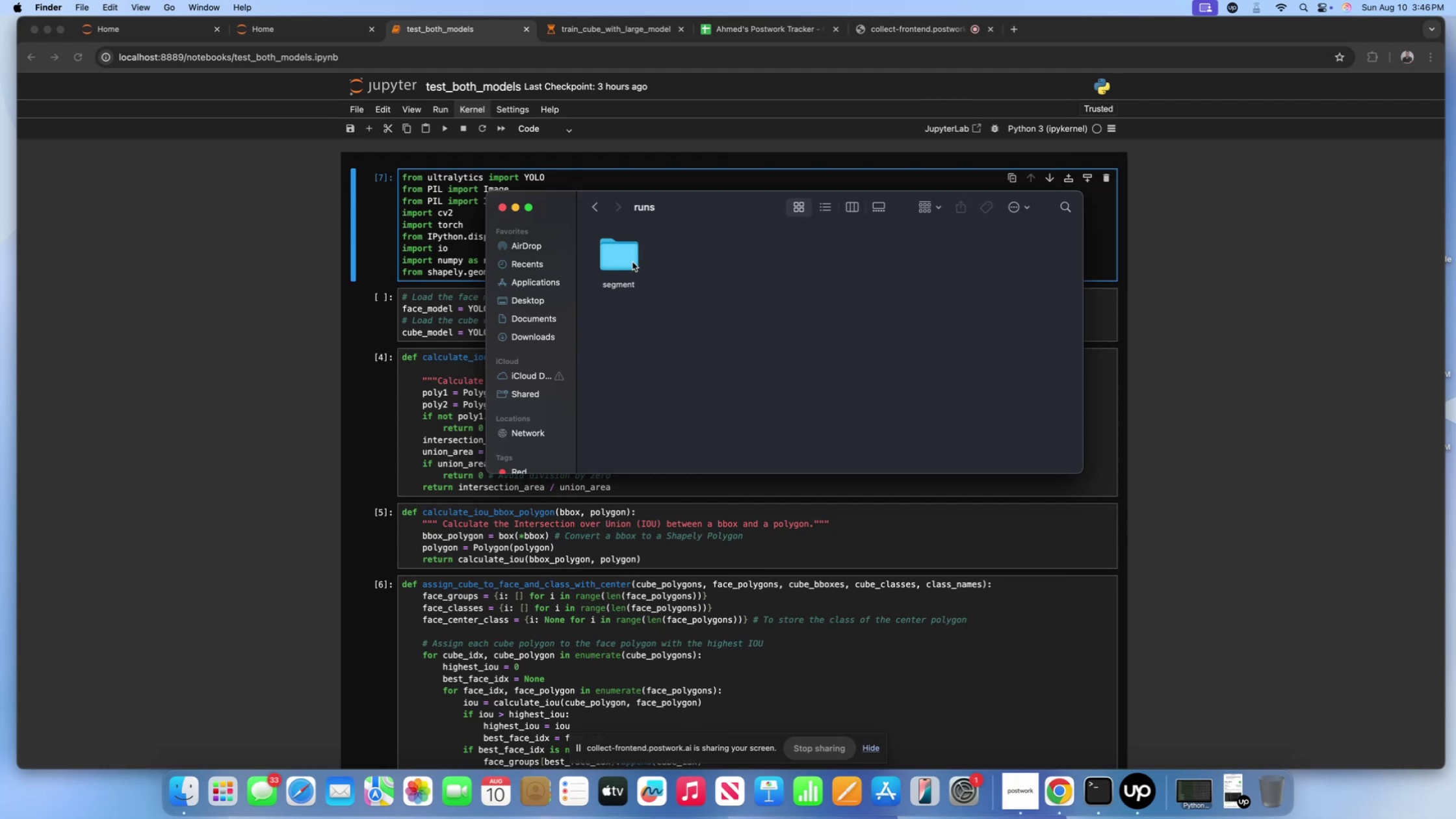 
double_click([632, 262])
 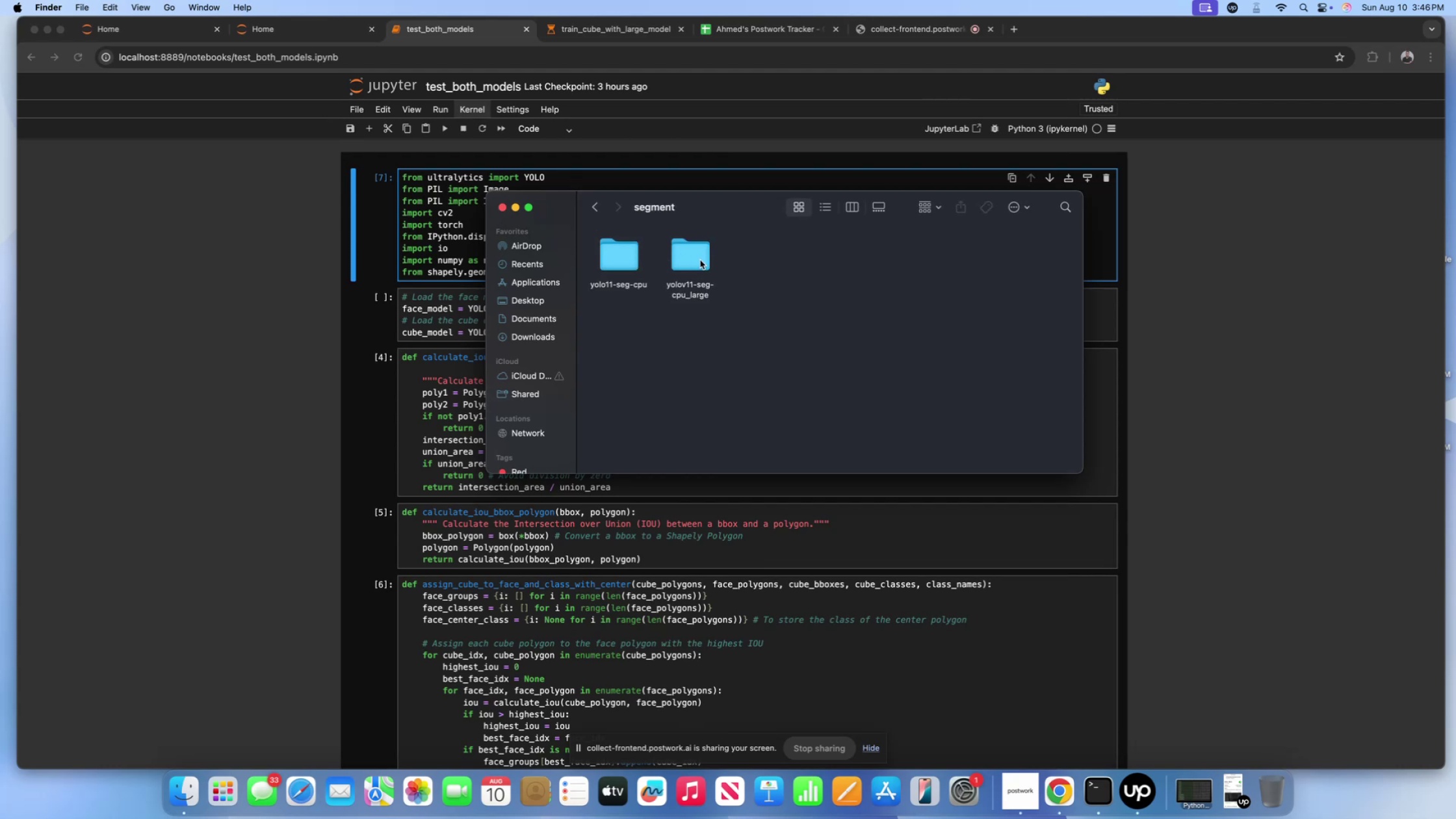 
double_click([700, 260])
 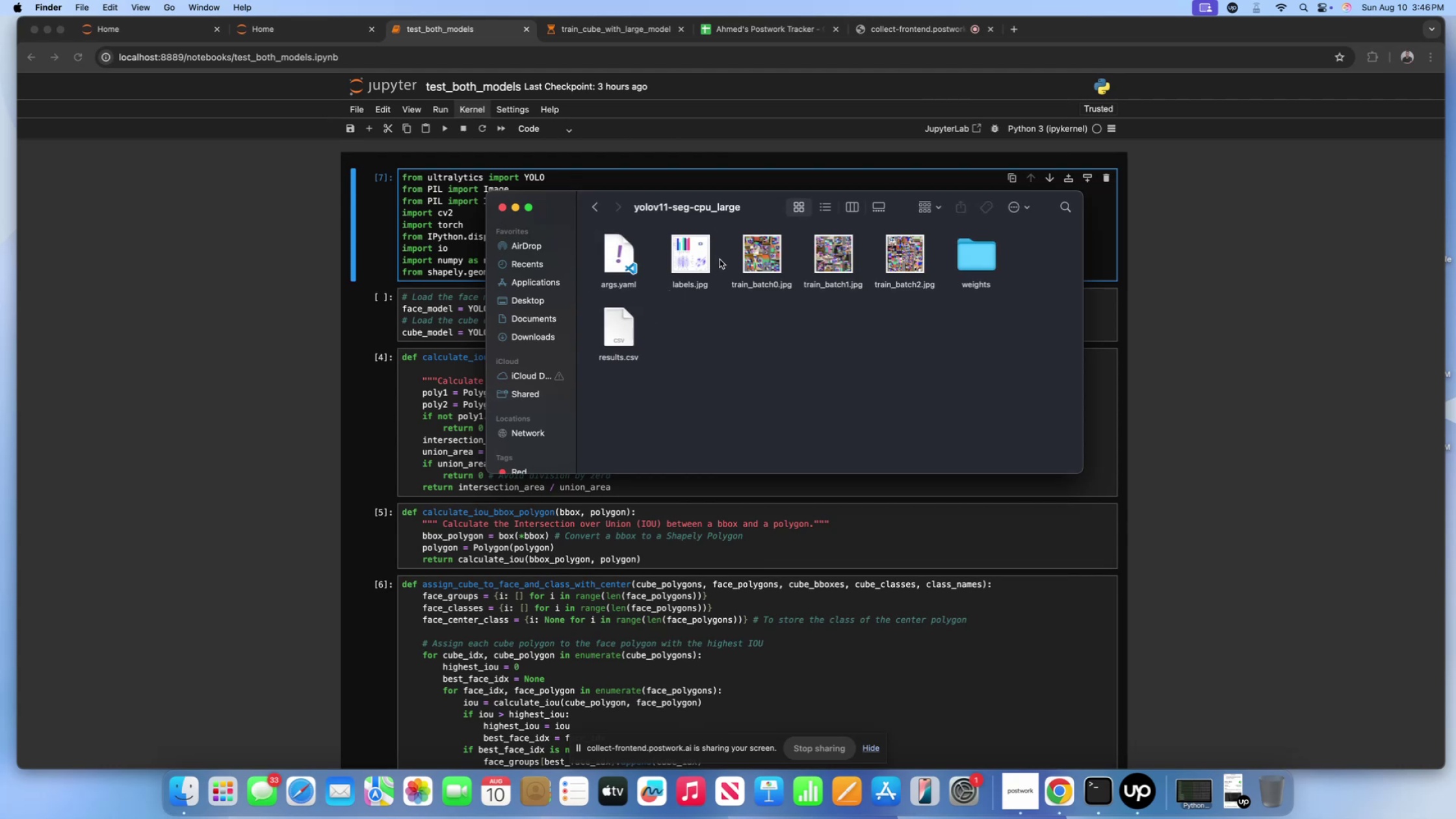 
left_click([748, 254])
 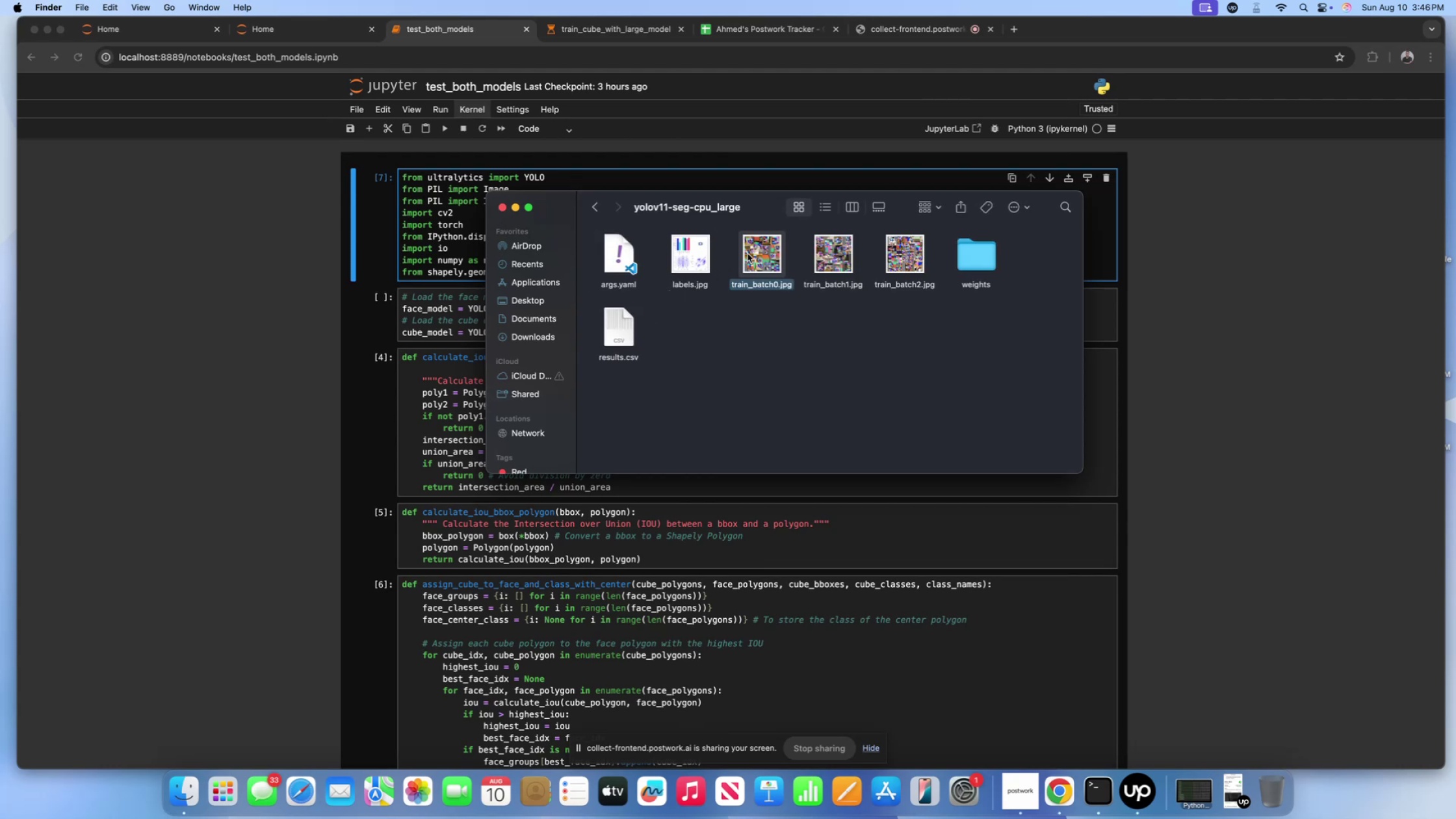 
key(Space)
 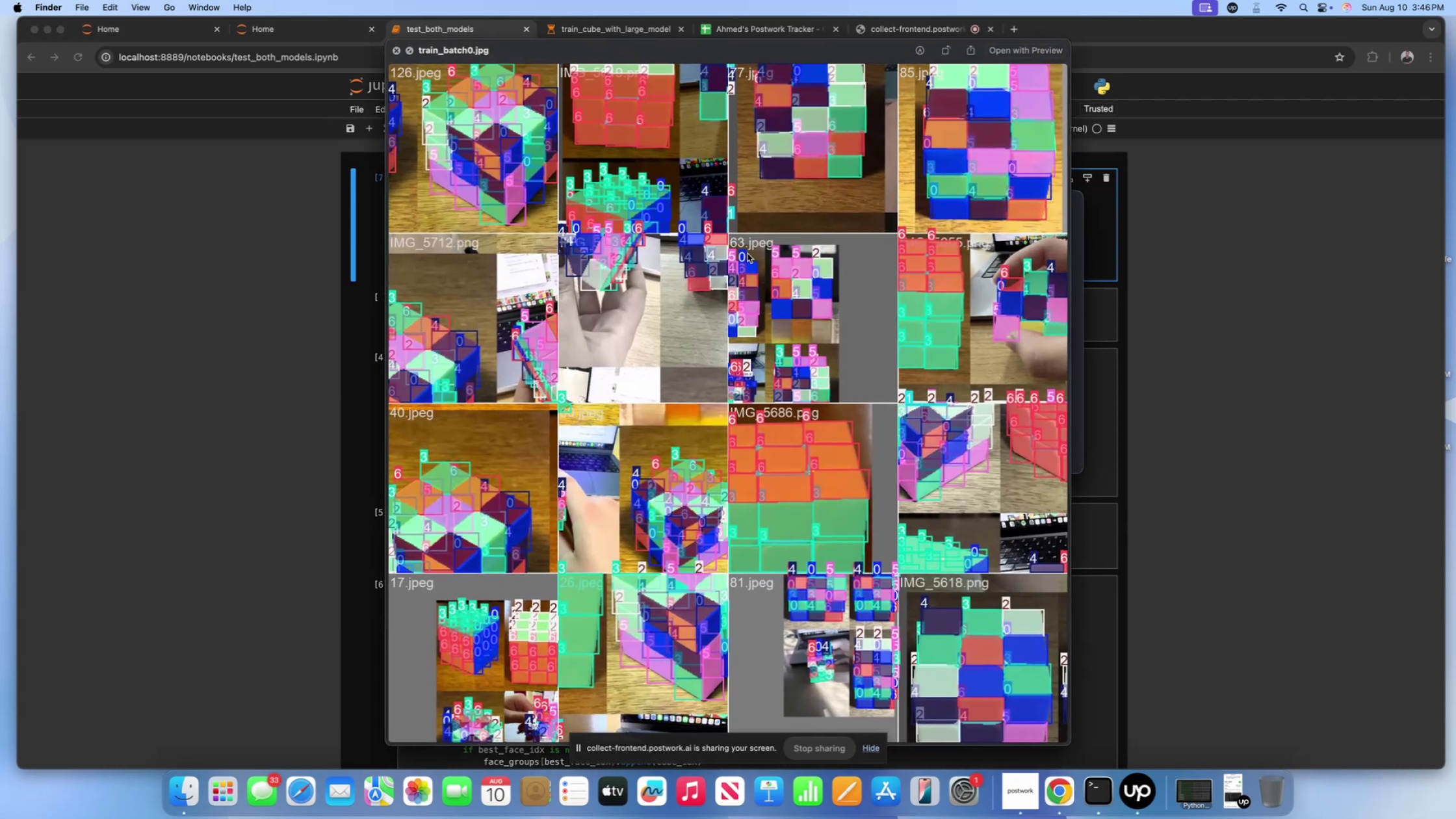 
key(ArrowRight)
 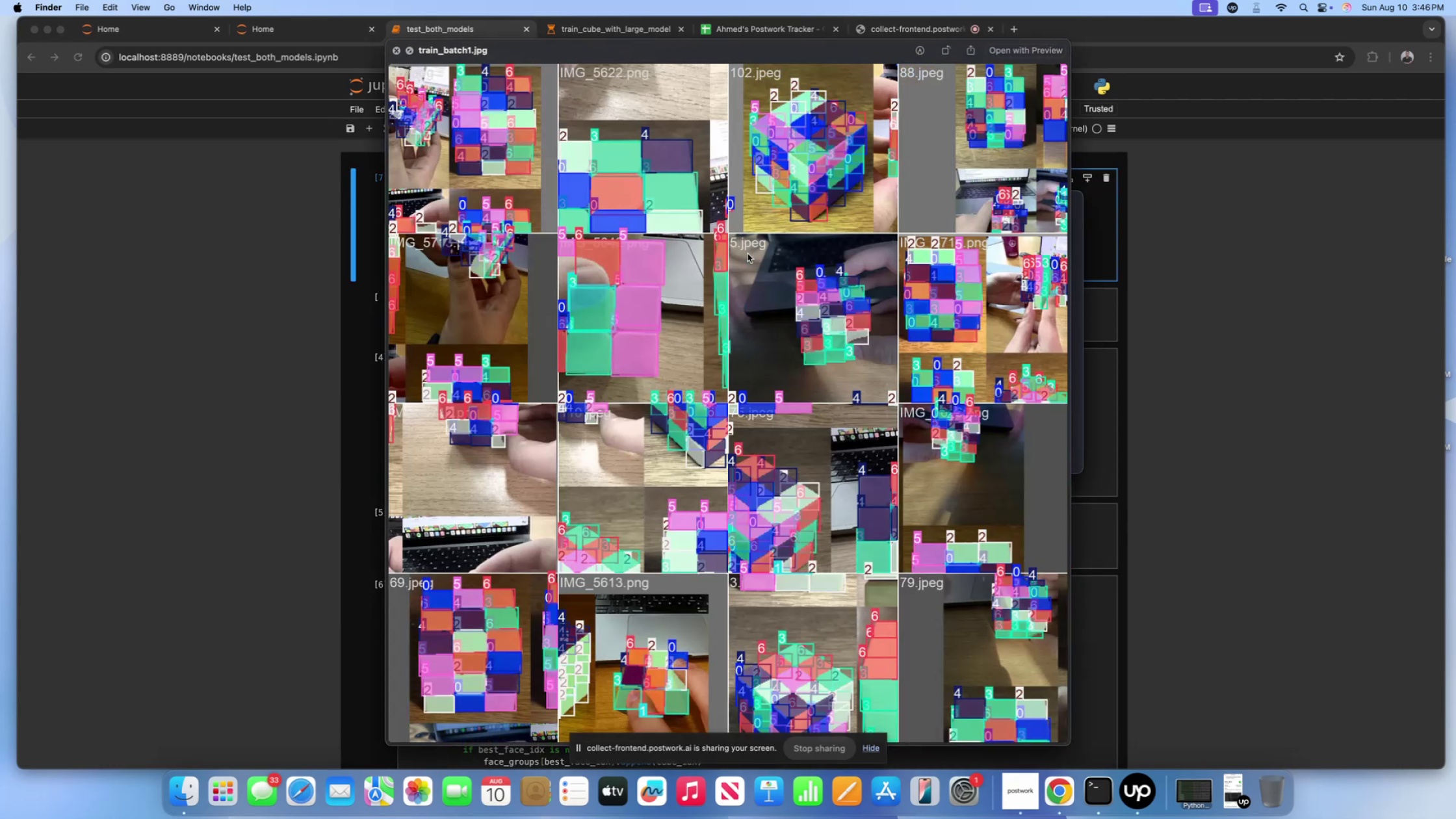 
key(ArrowRight)
 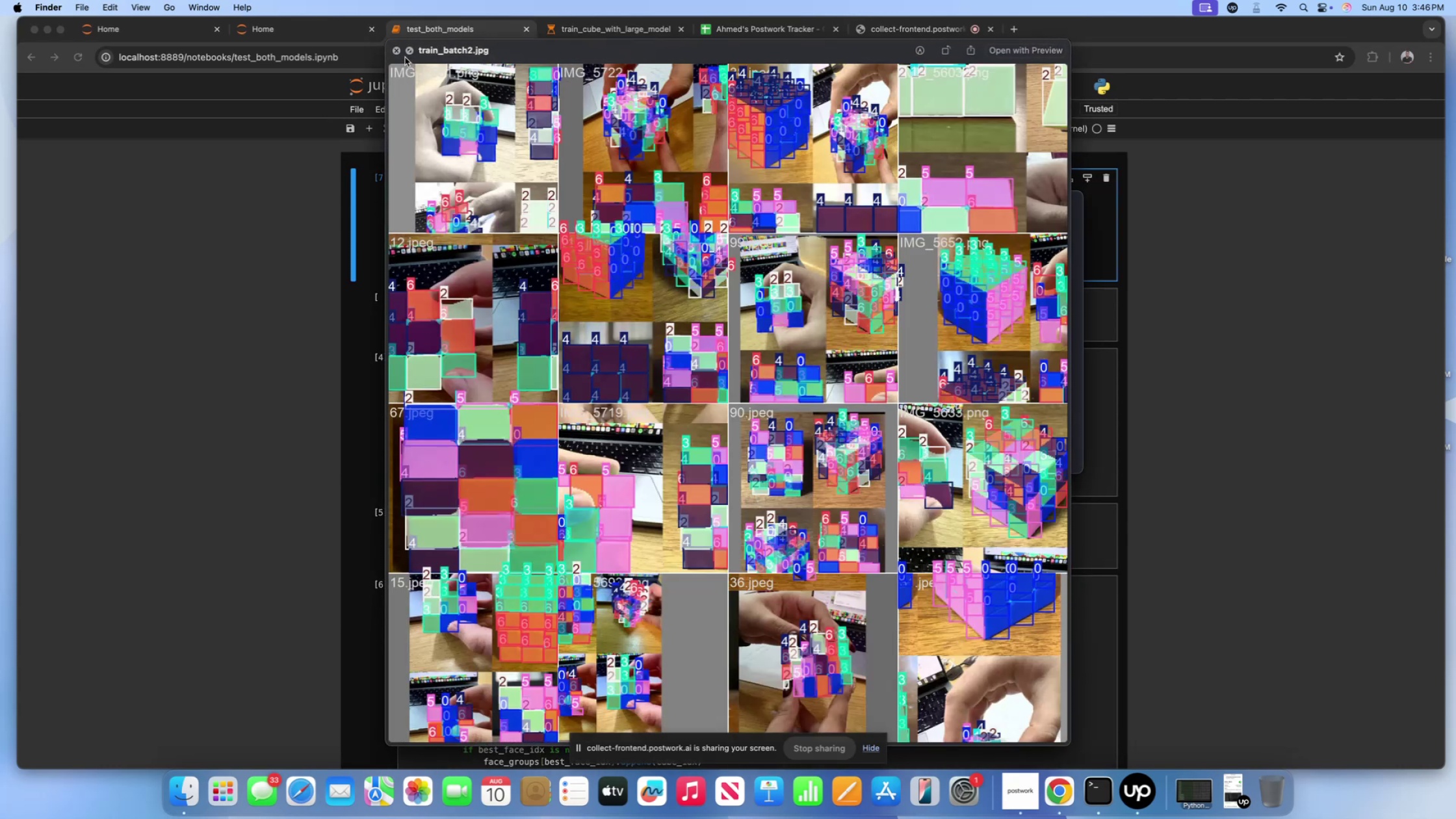 
left_click([384, 46])
 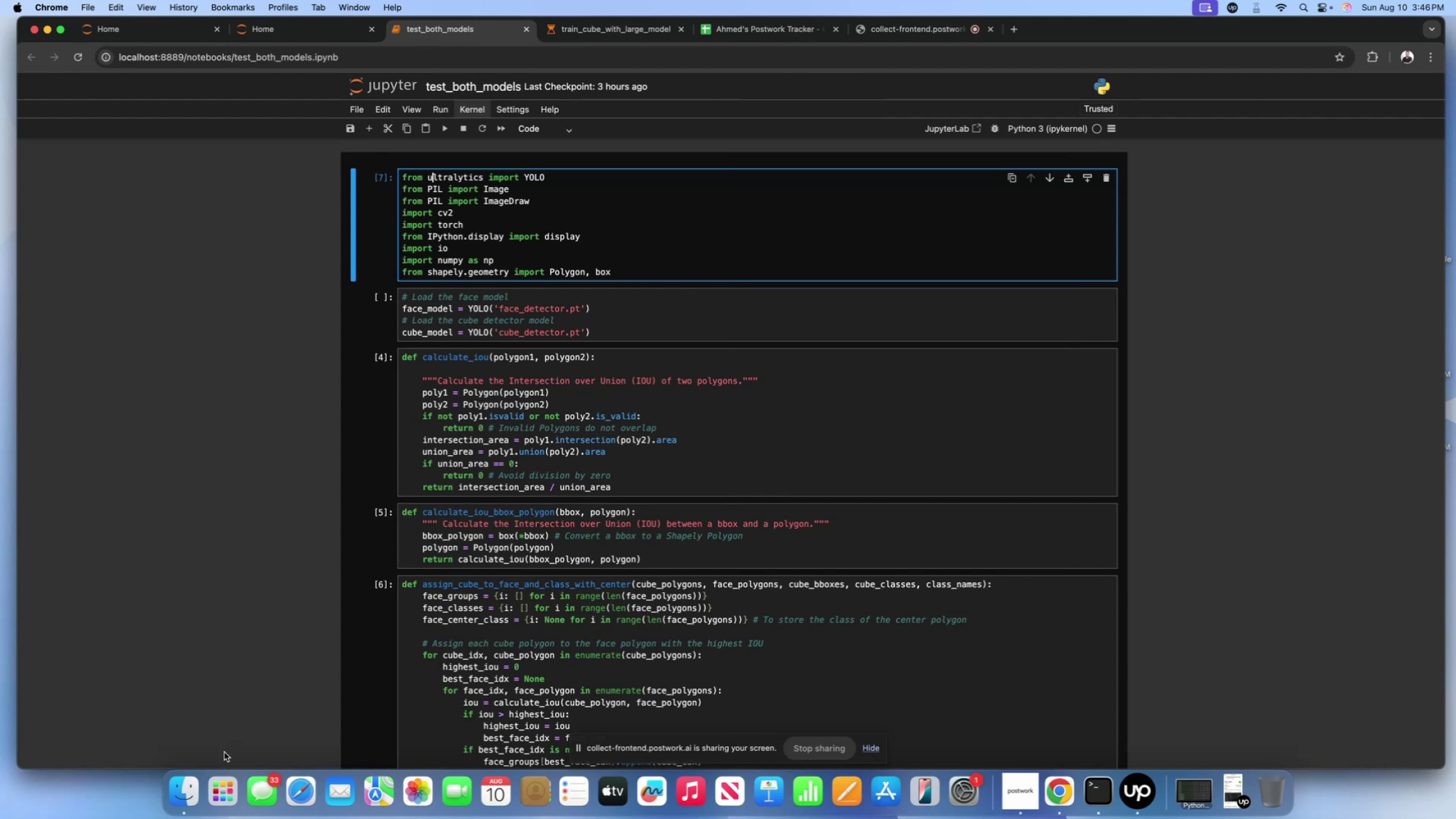 
left_click([185, 808])
 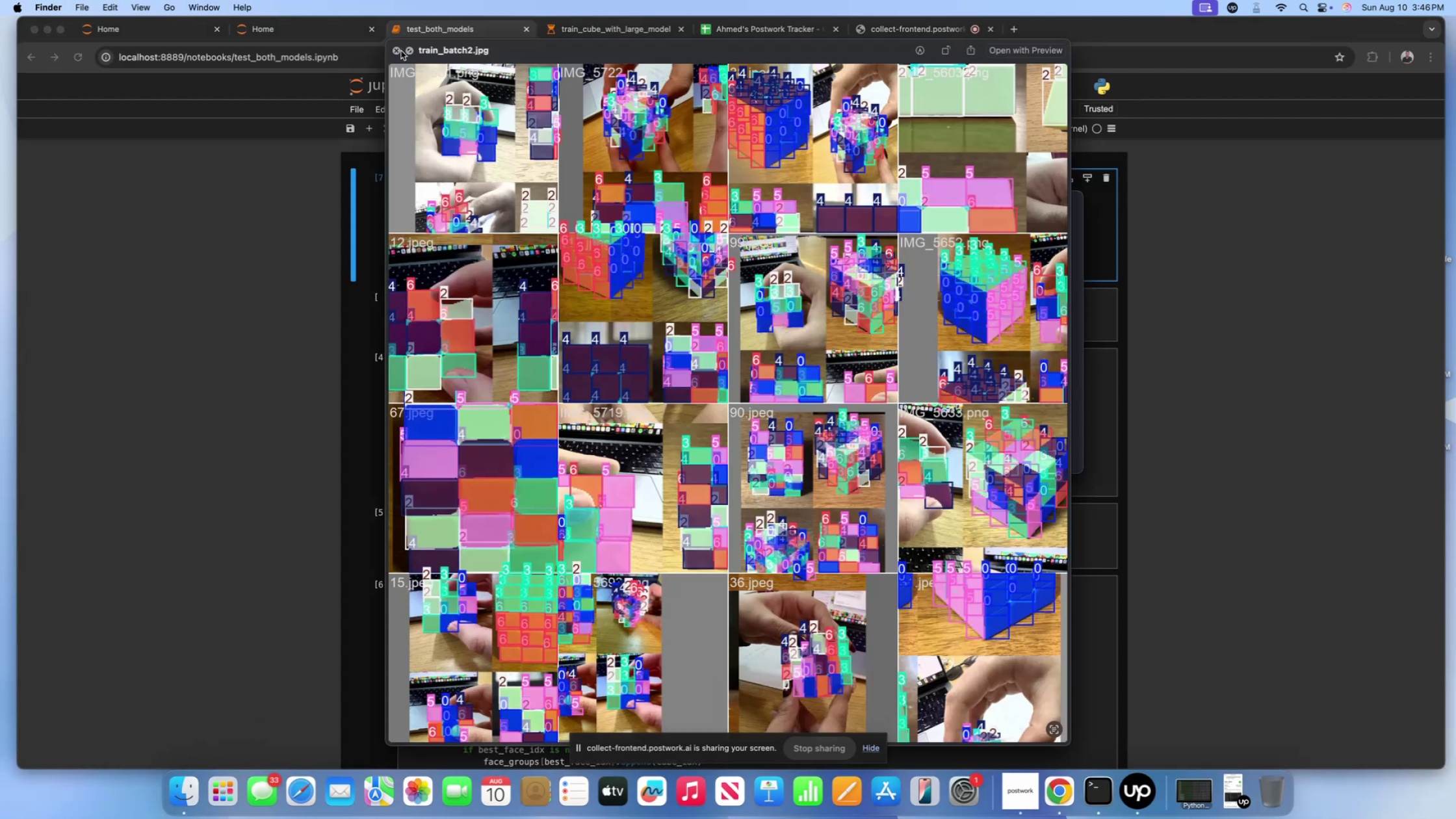 
left_click([400, 52])
 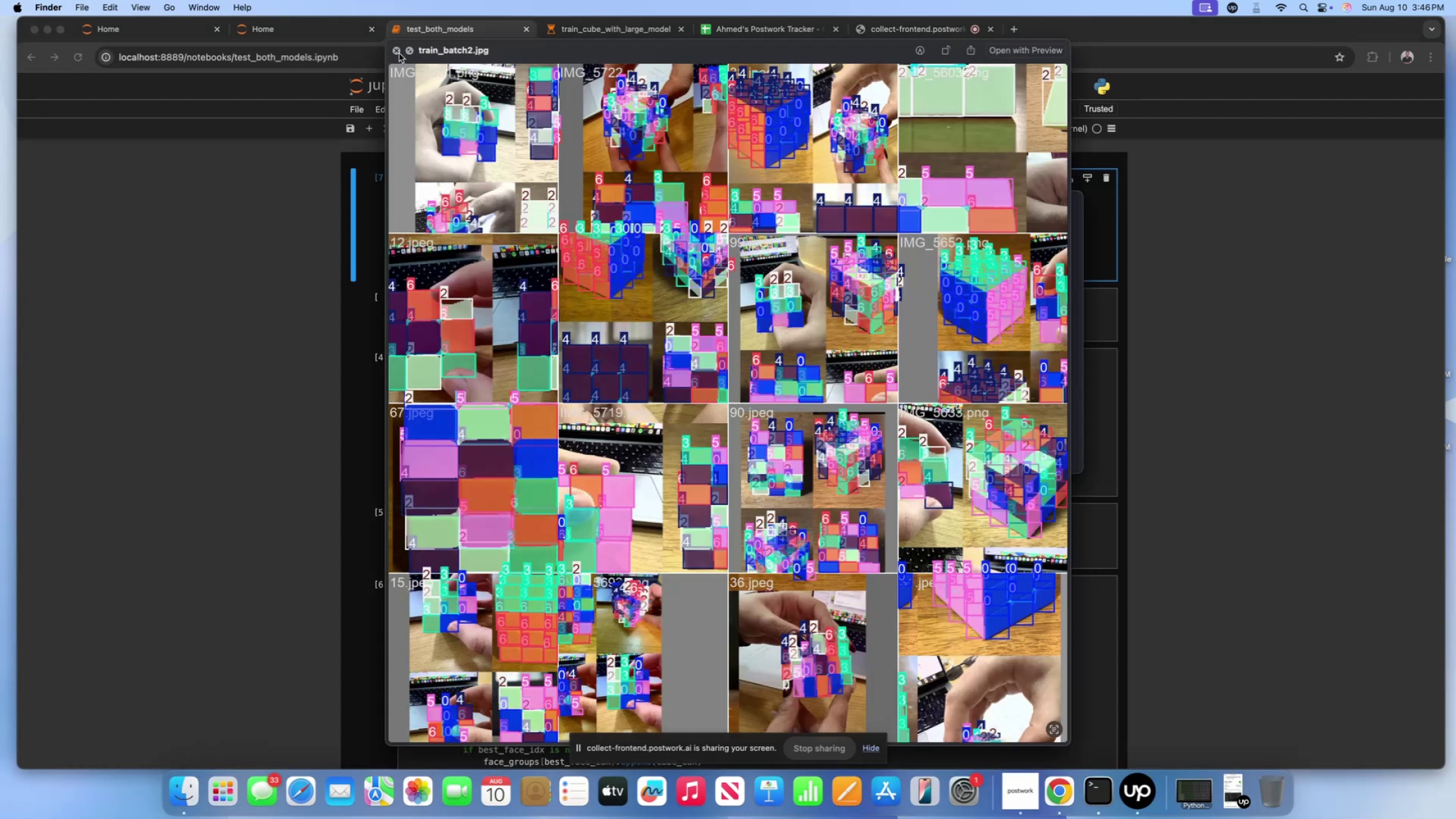 
left_click([399, 53])
 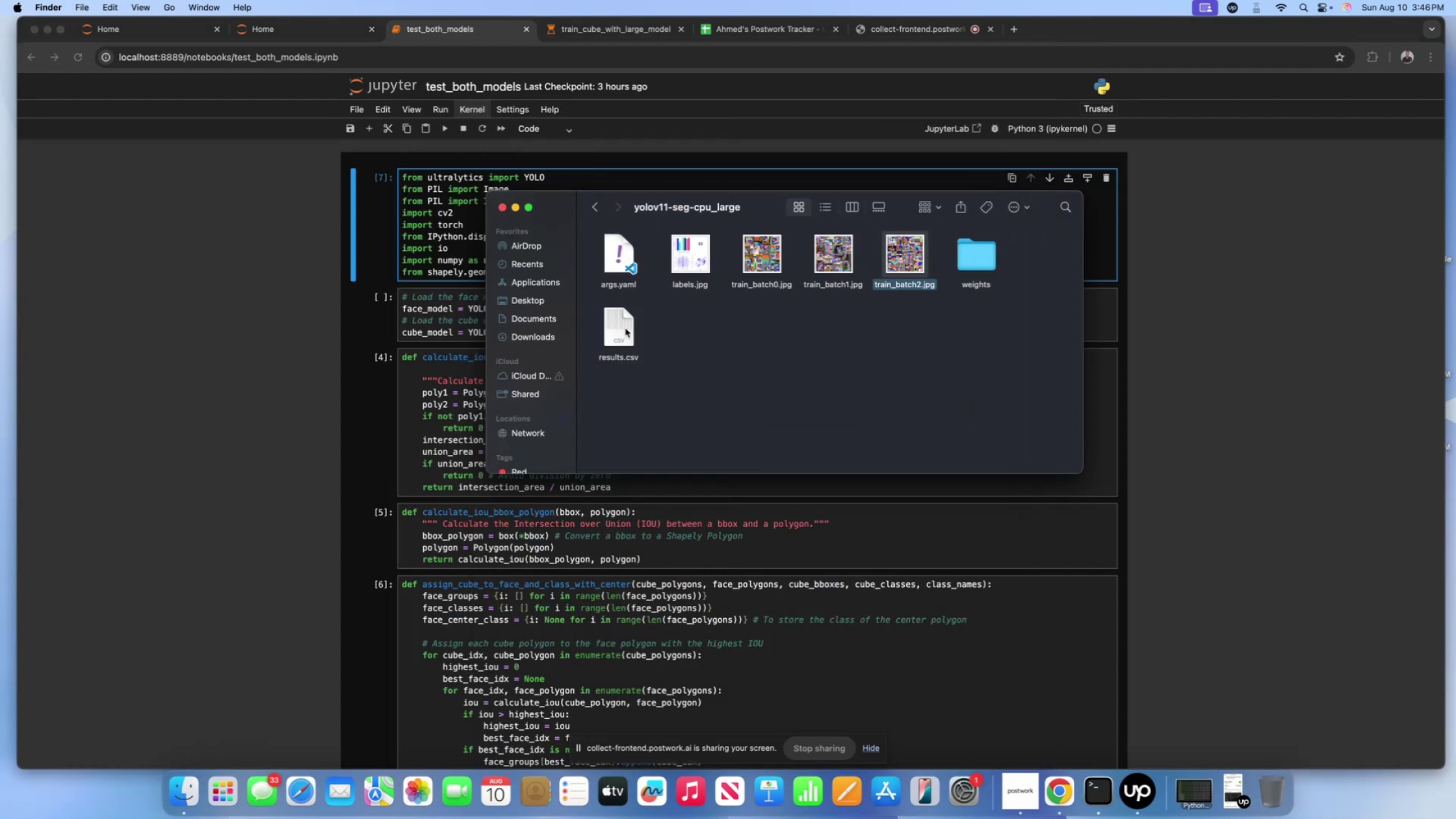 
left_click([625, 322])
 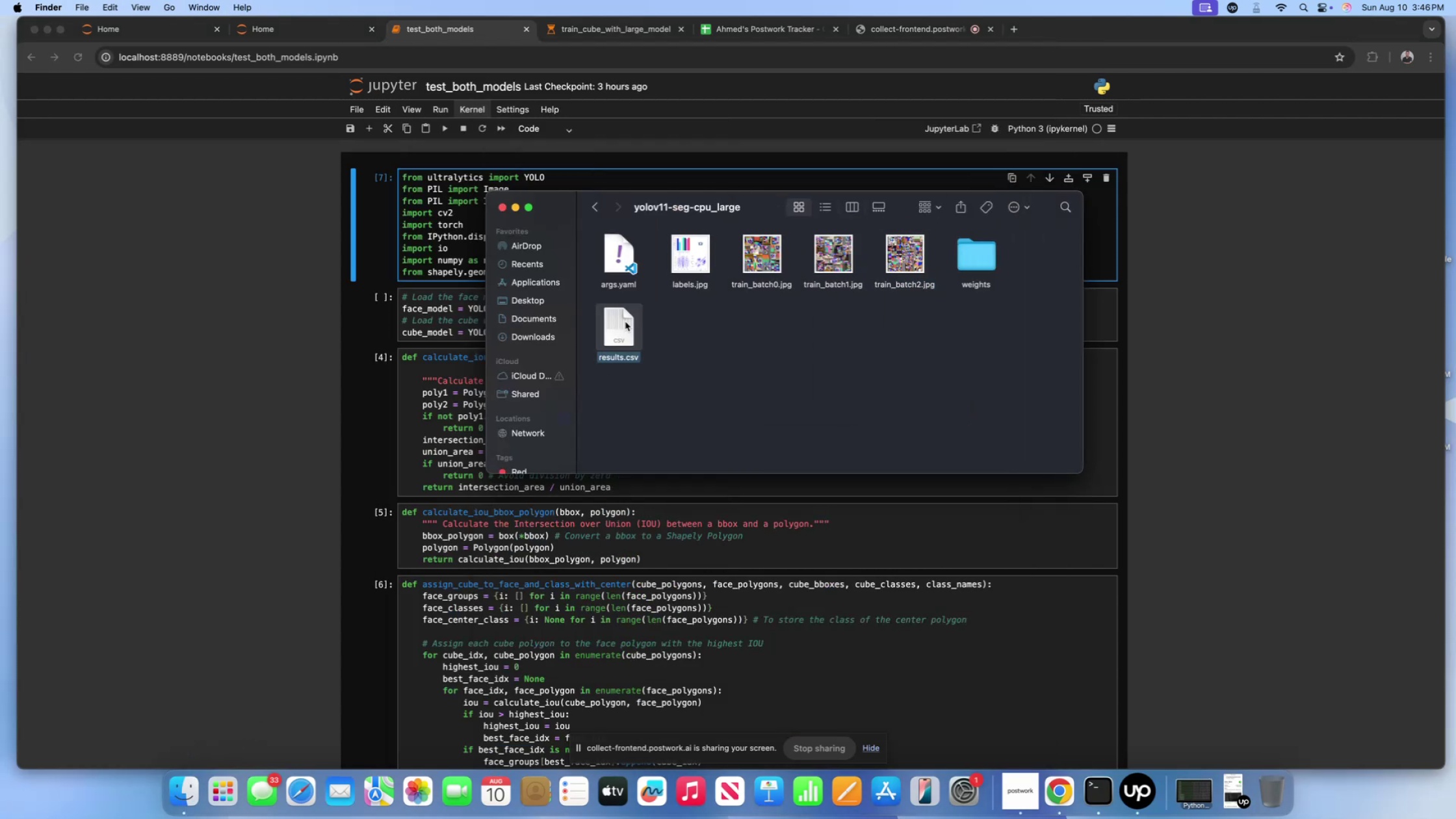 
key(Space)
 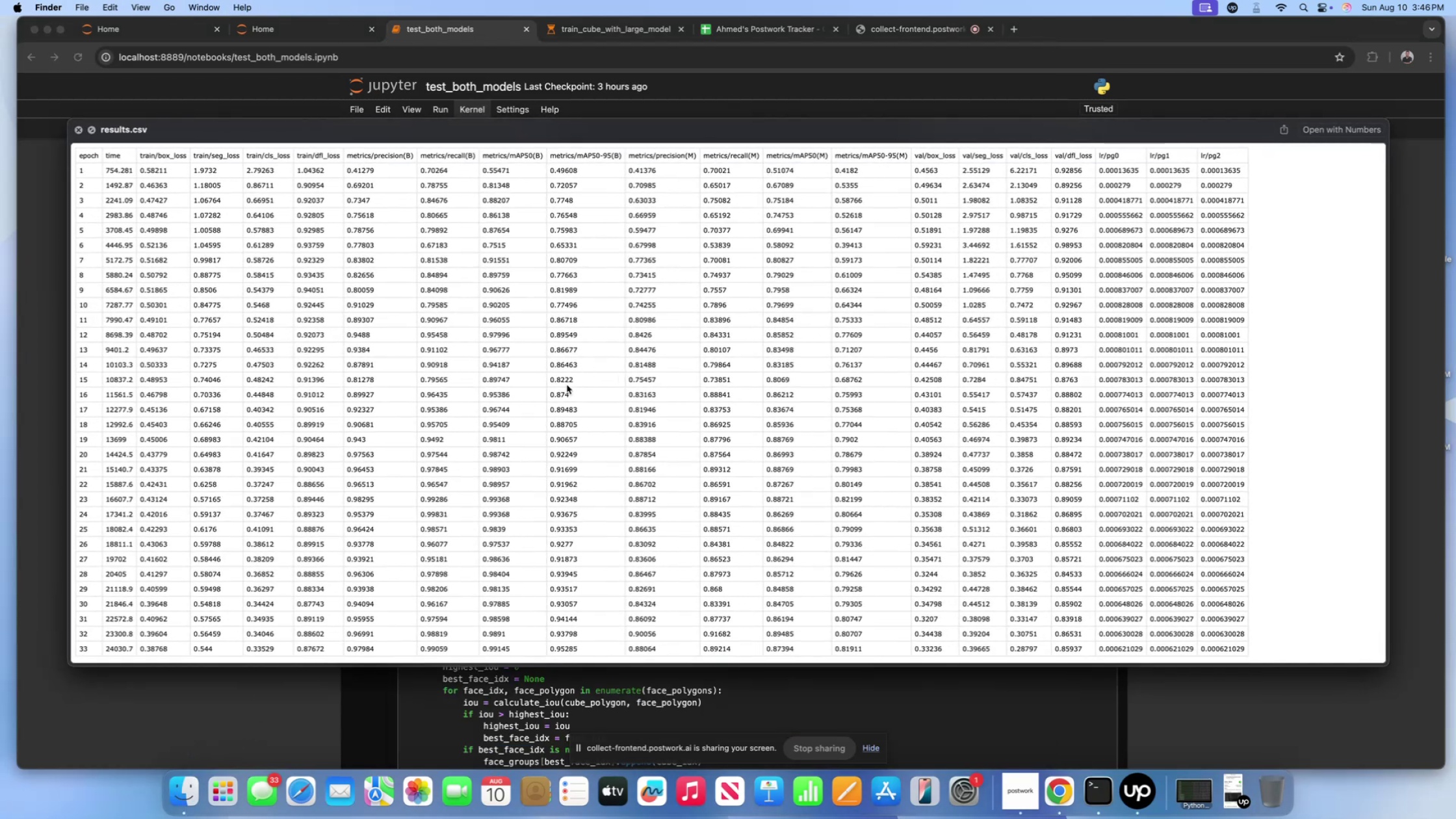 
scroll: coordinate [234, 404], scroll_direction: down, amount: 23.0
 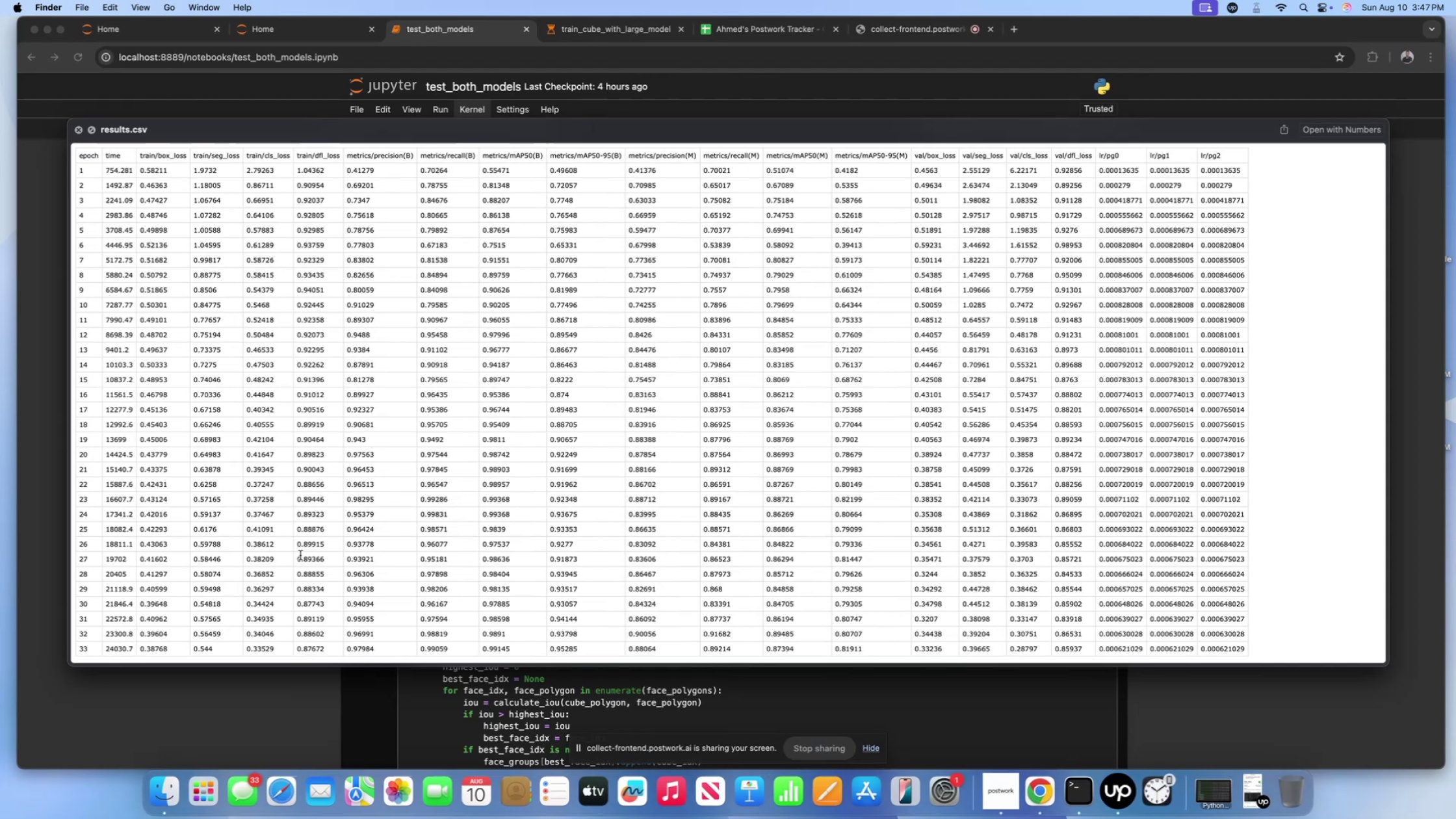 
wait(21.6)
 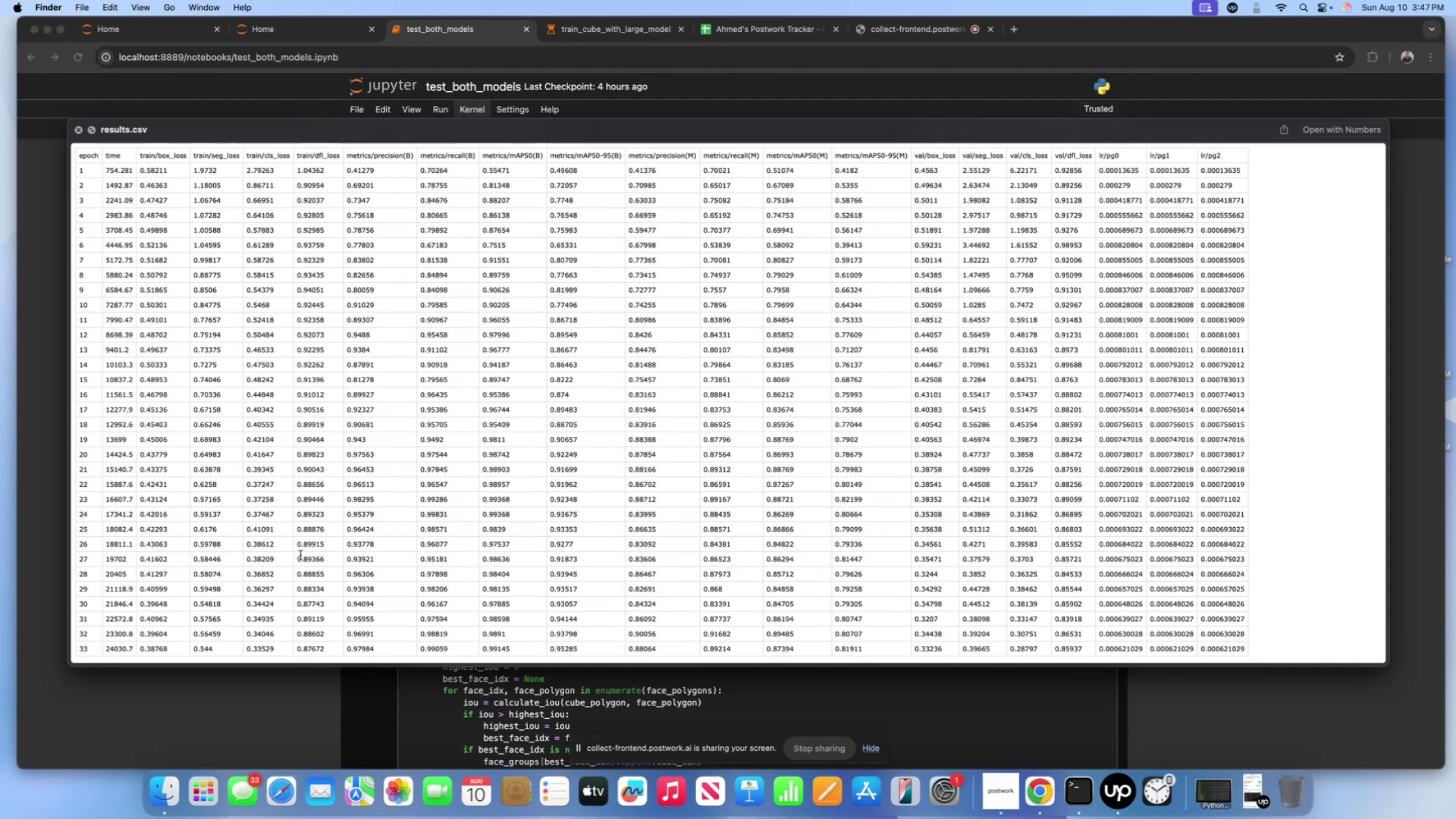 
scroll: coordinate [875, 482], scroll_direction: down, amount: 32.0
 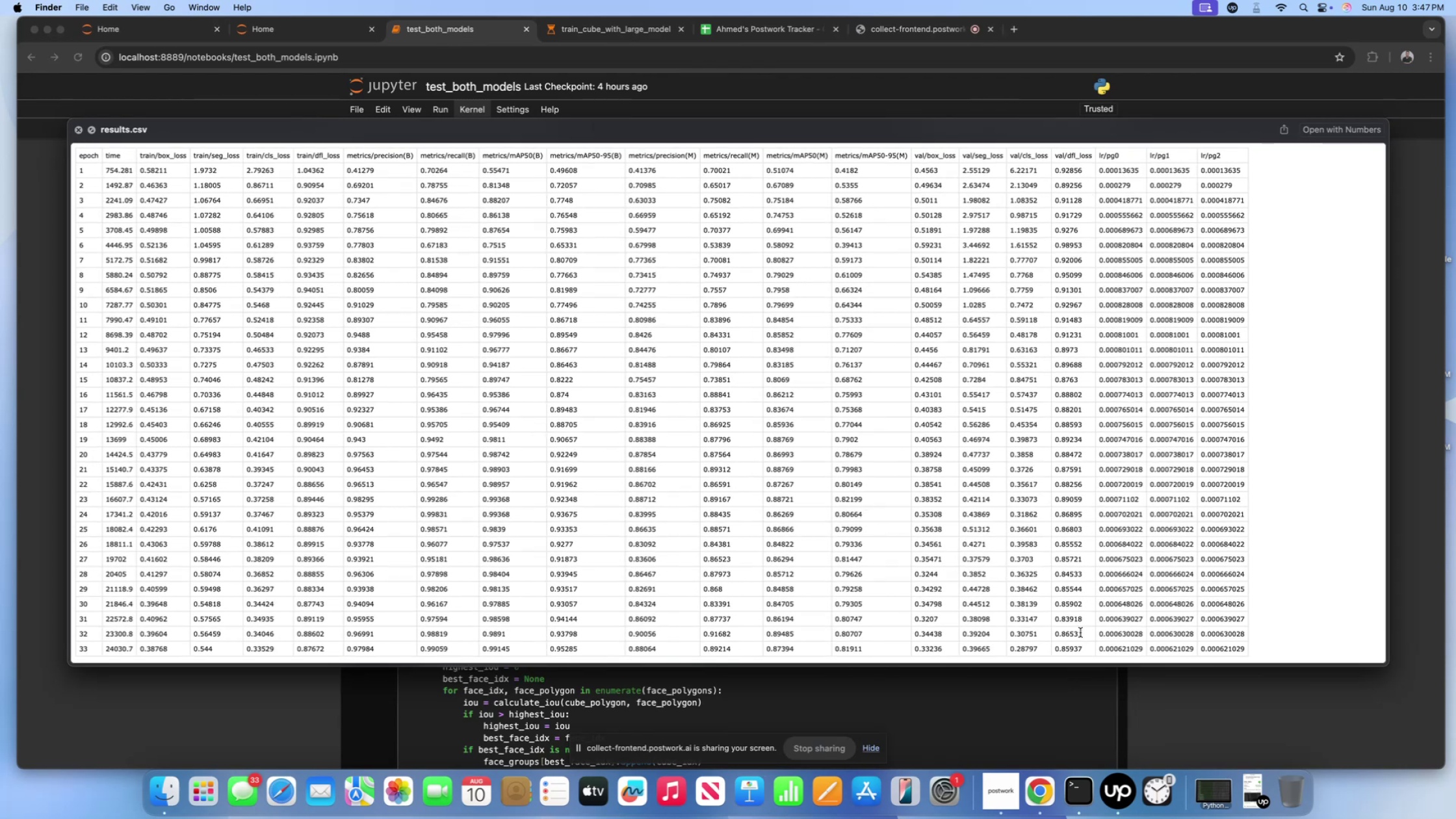 
left_click([1078, 656])
 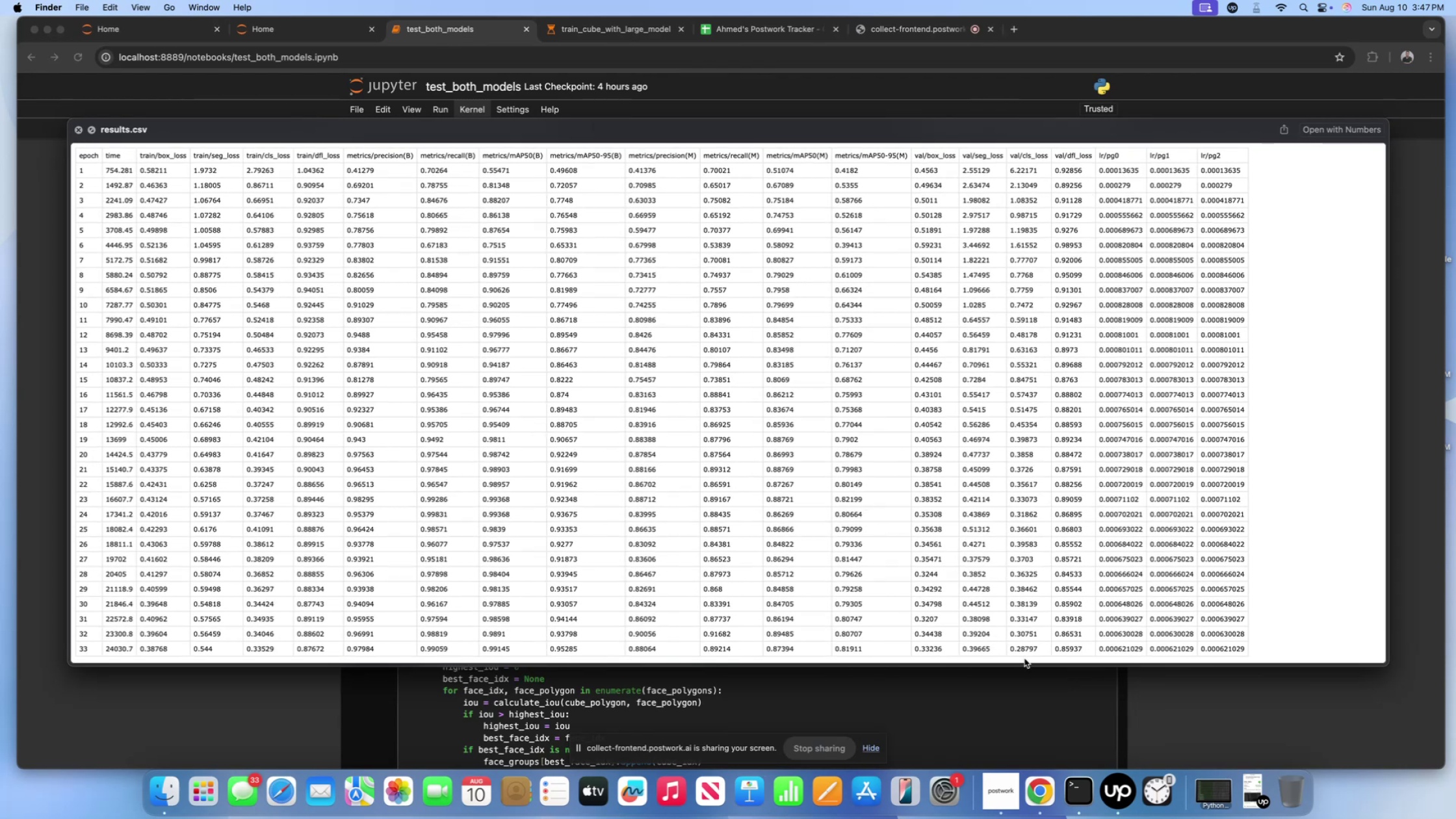 
left_click([1020, 640])
 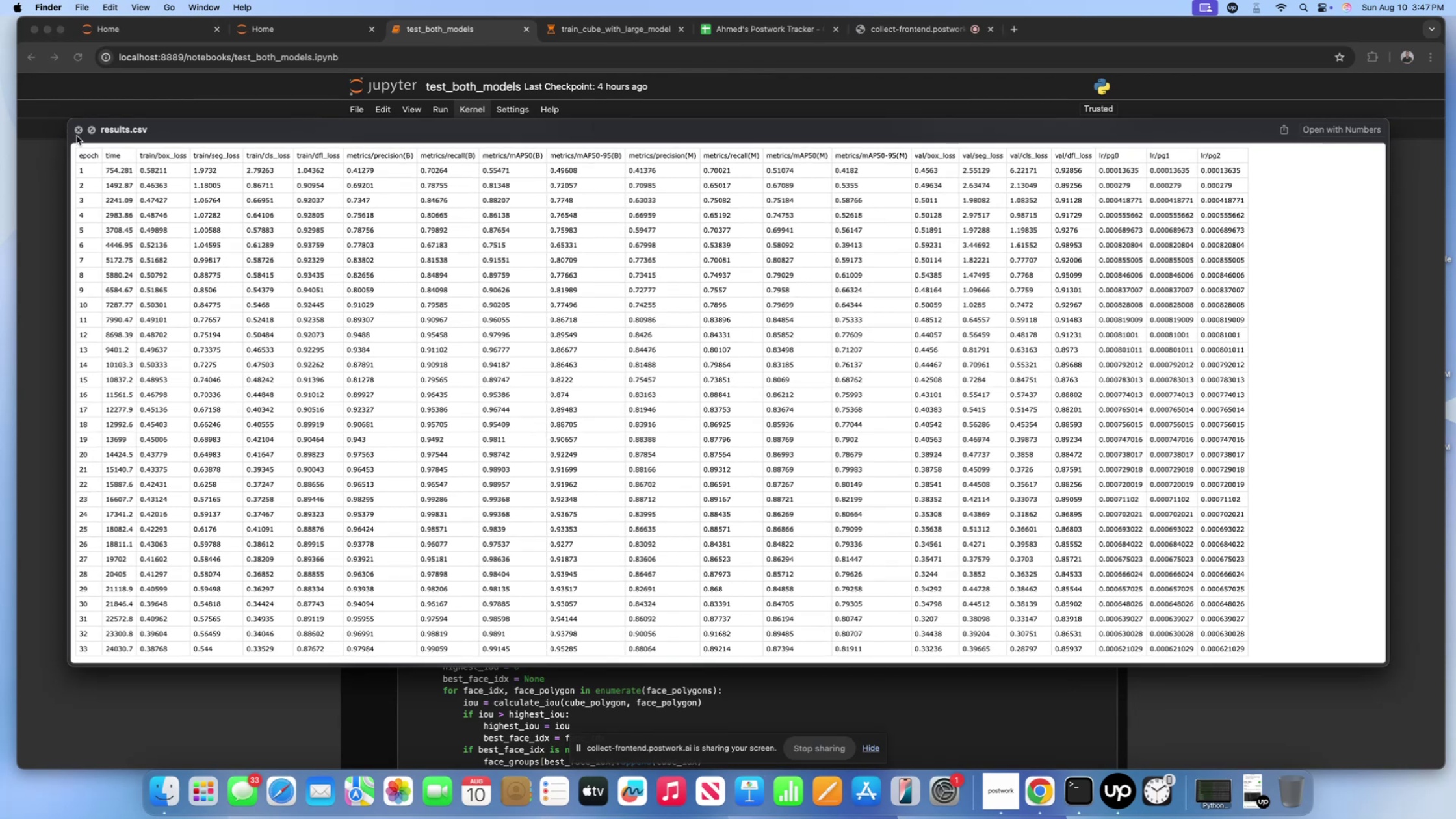 
double_click([78, 131])
 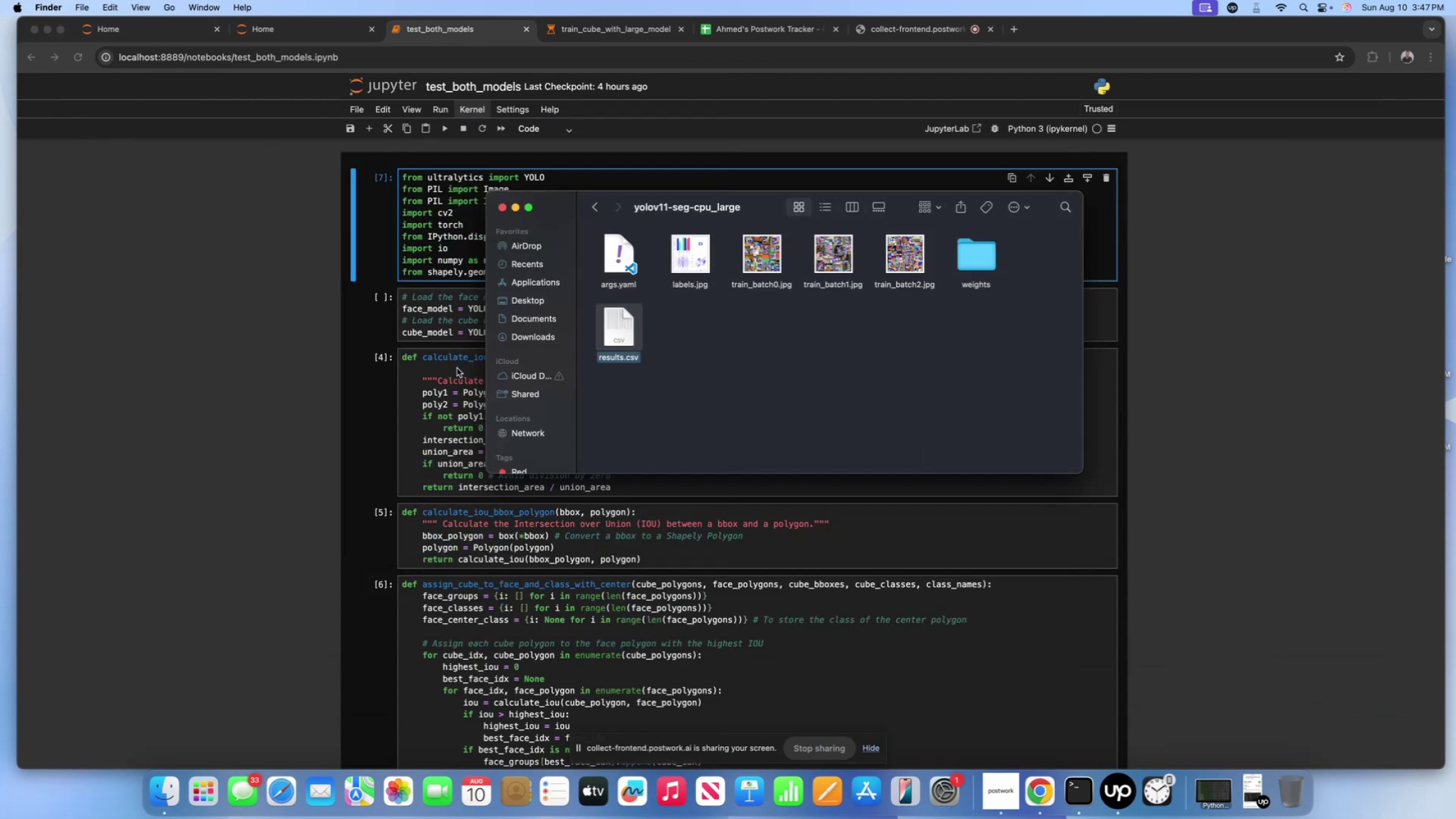 
left_click([422, 367])
 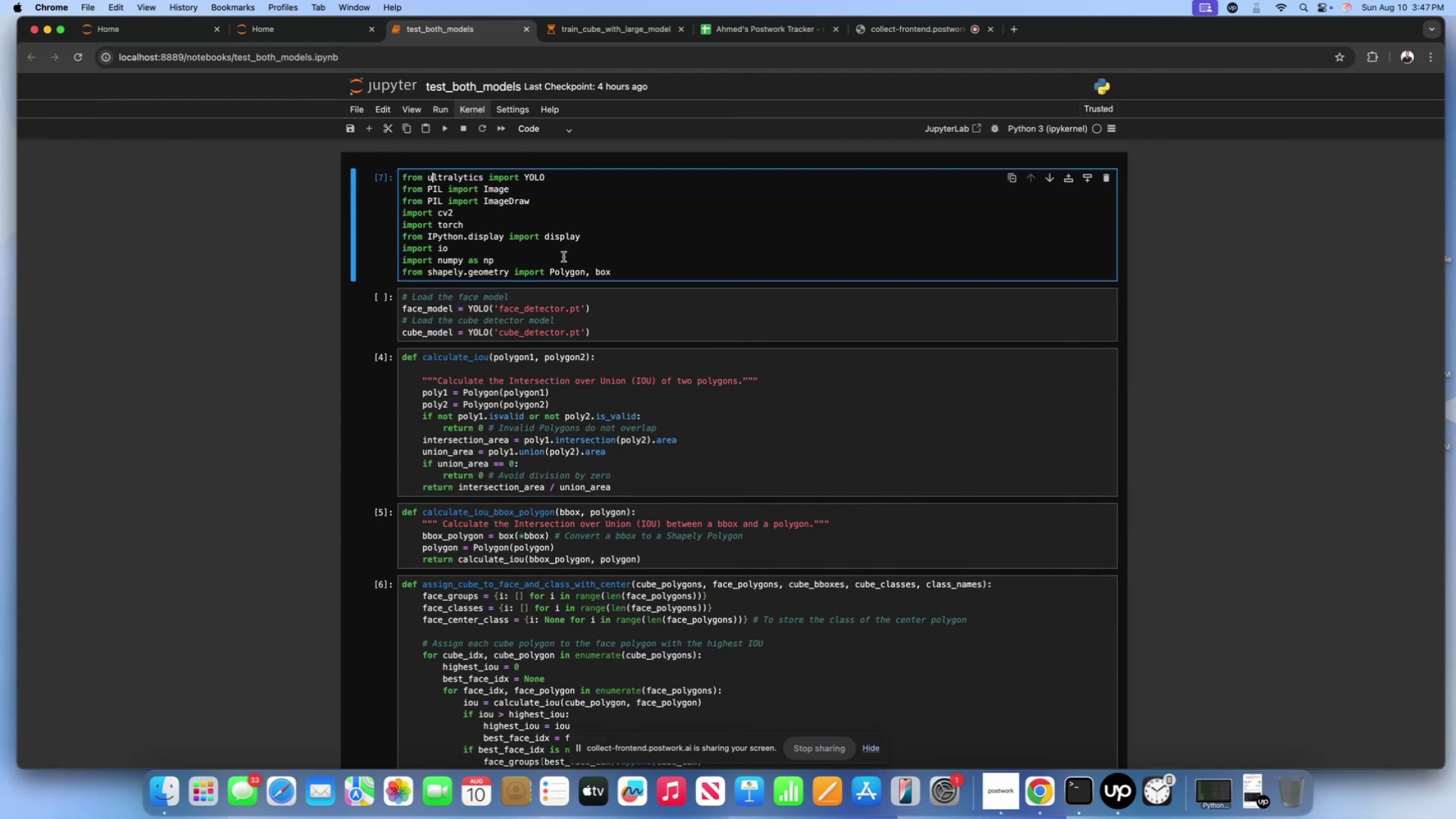 
left_click([566, 254])
 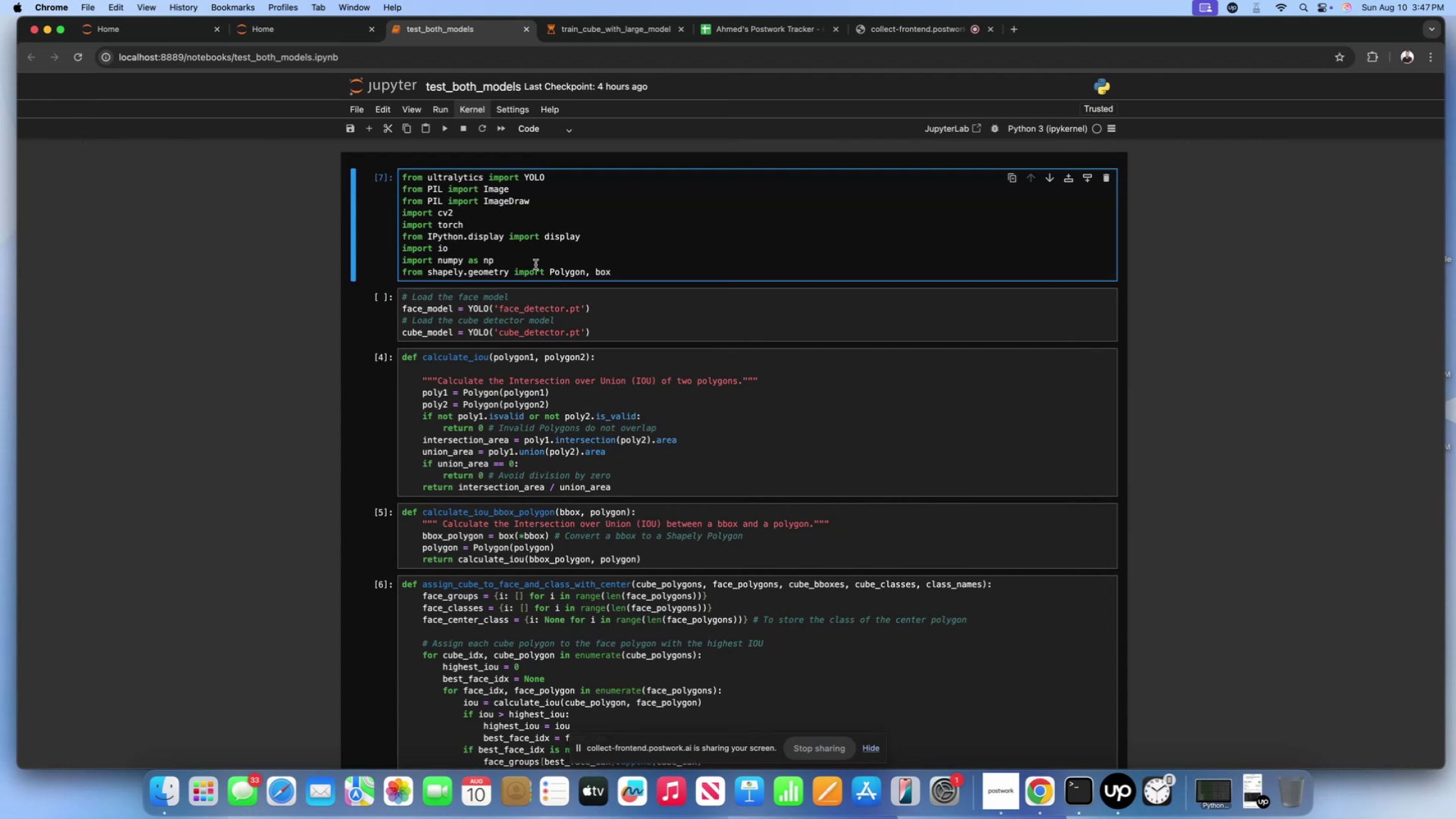 
left_click([534, 263])
 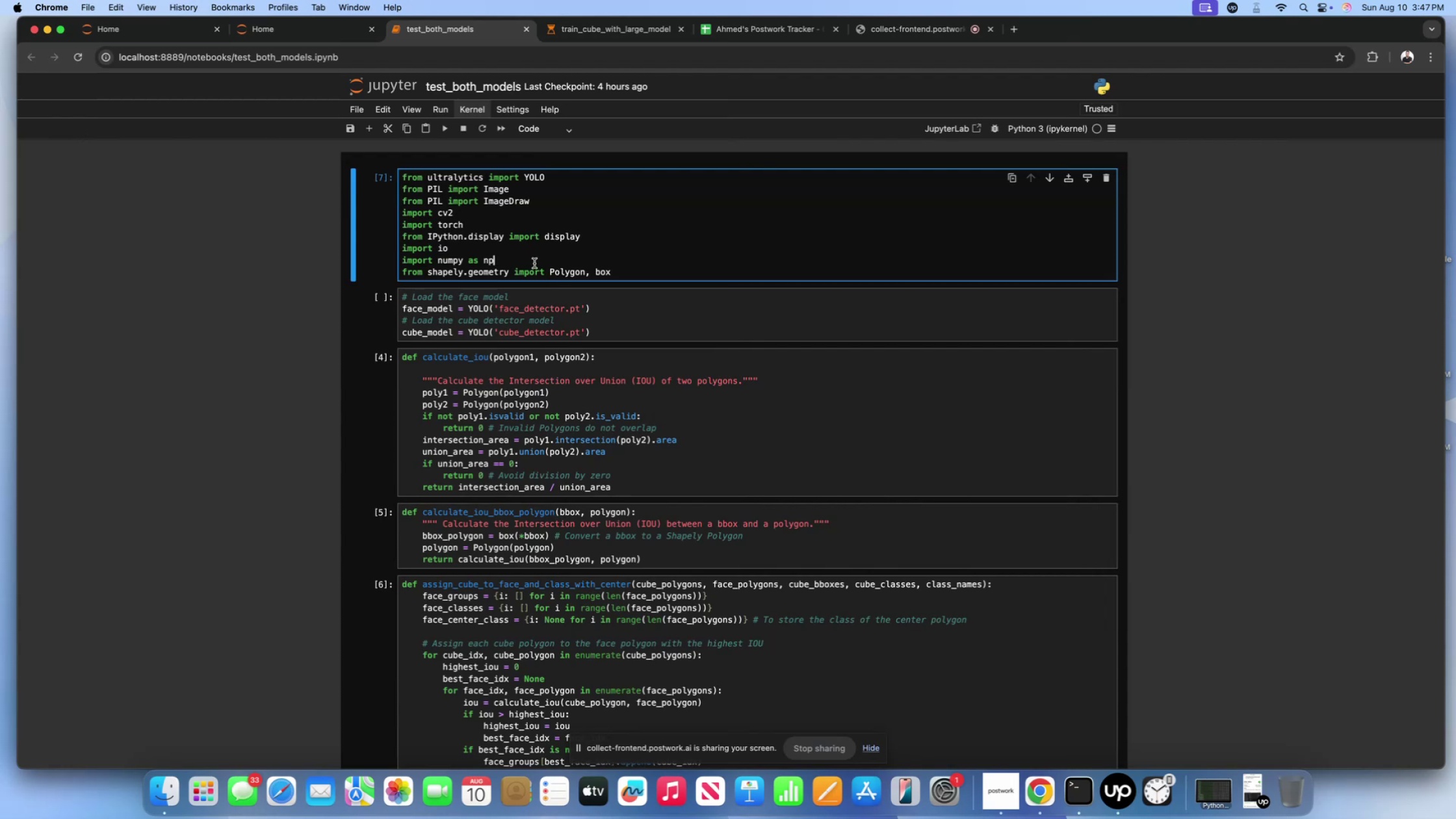 
key(Shift+ShiftLeft)
 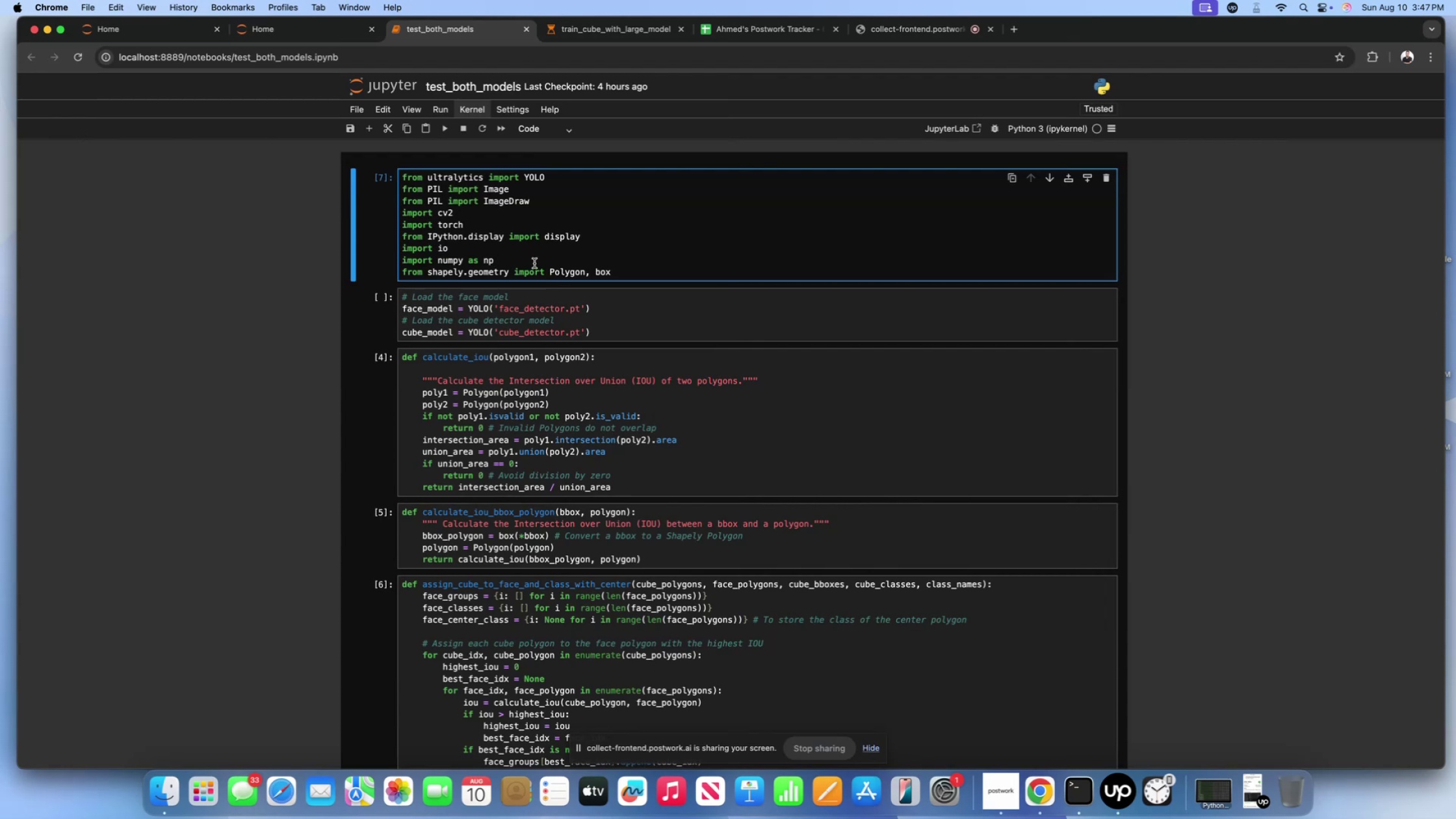 
key(Shift+Enter)
 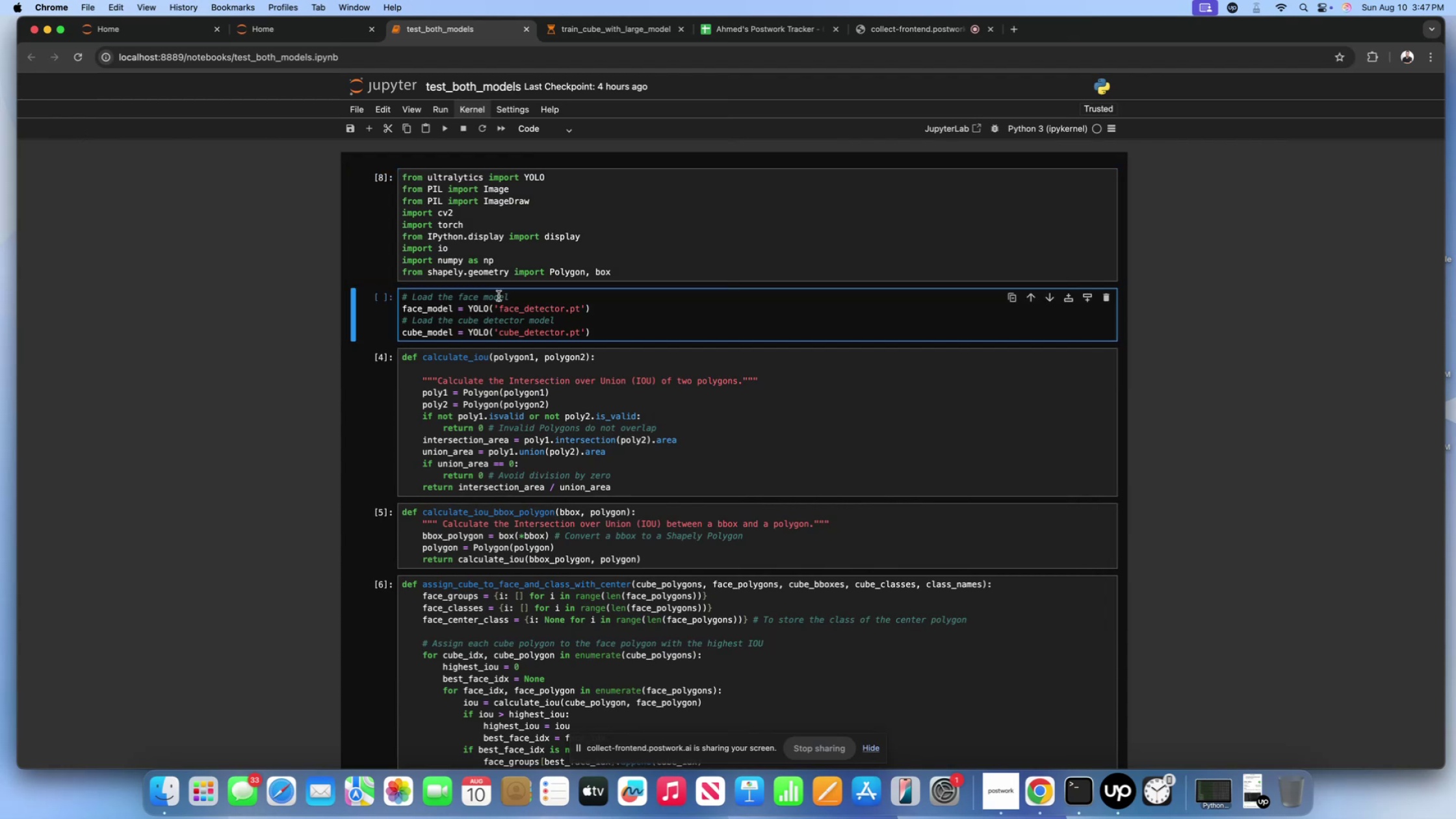 
double_click([453, 236])
 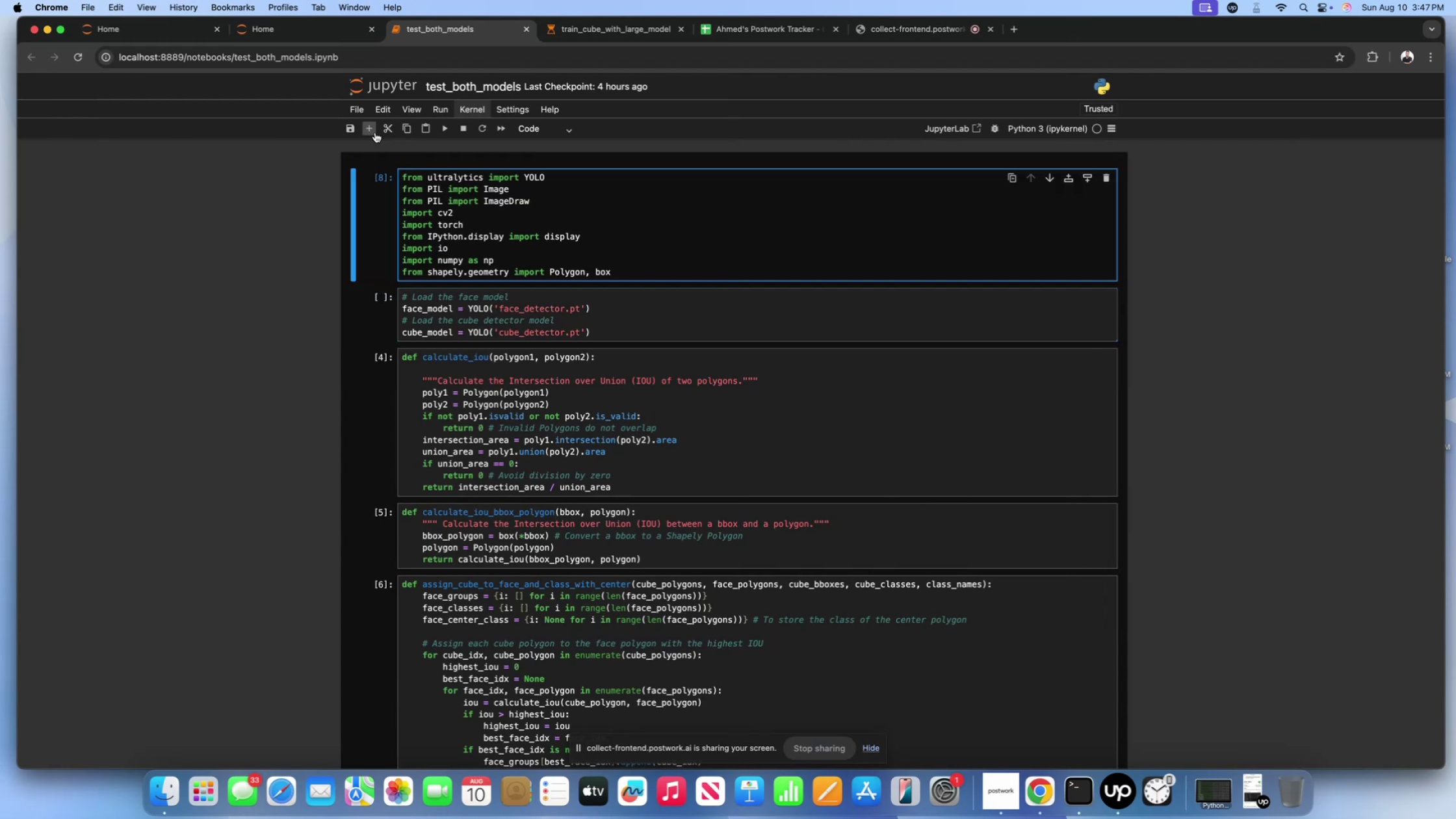 
left_click([375, 133])
 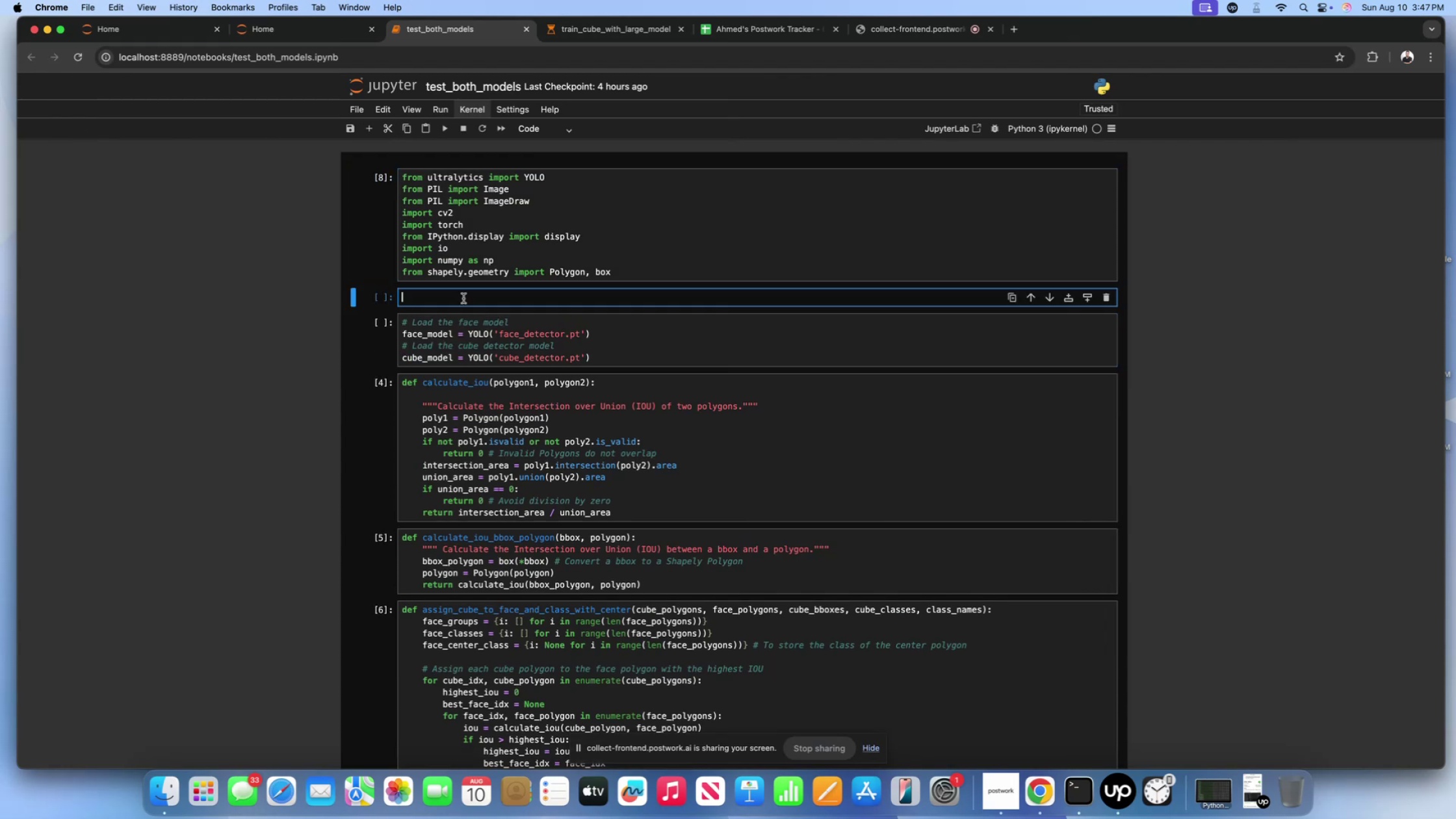 
type(# Load the last cube model whul)
key(Backspace)
key(Backspace)
type(ile training and test it)
 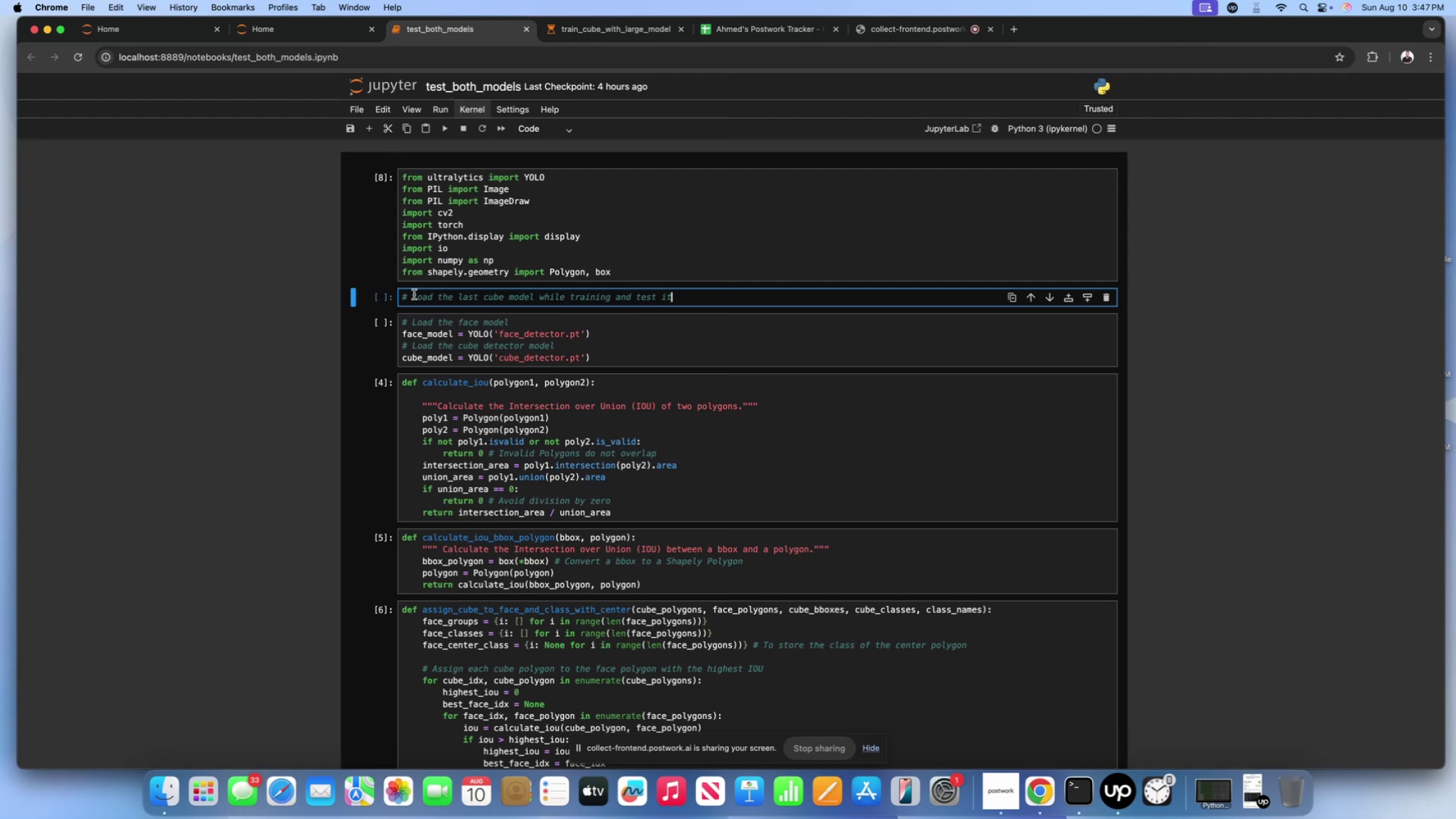 
left_click([408, 300])
 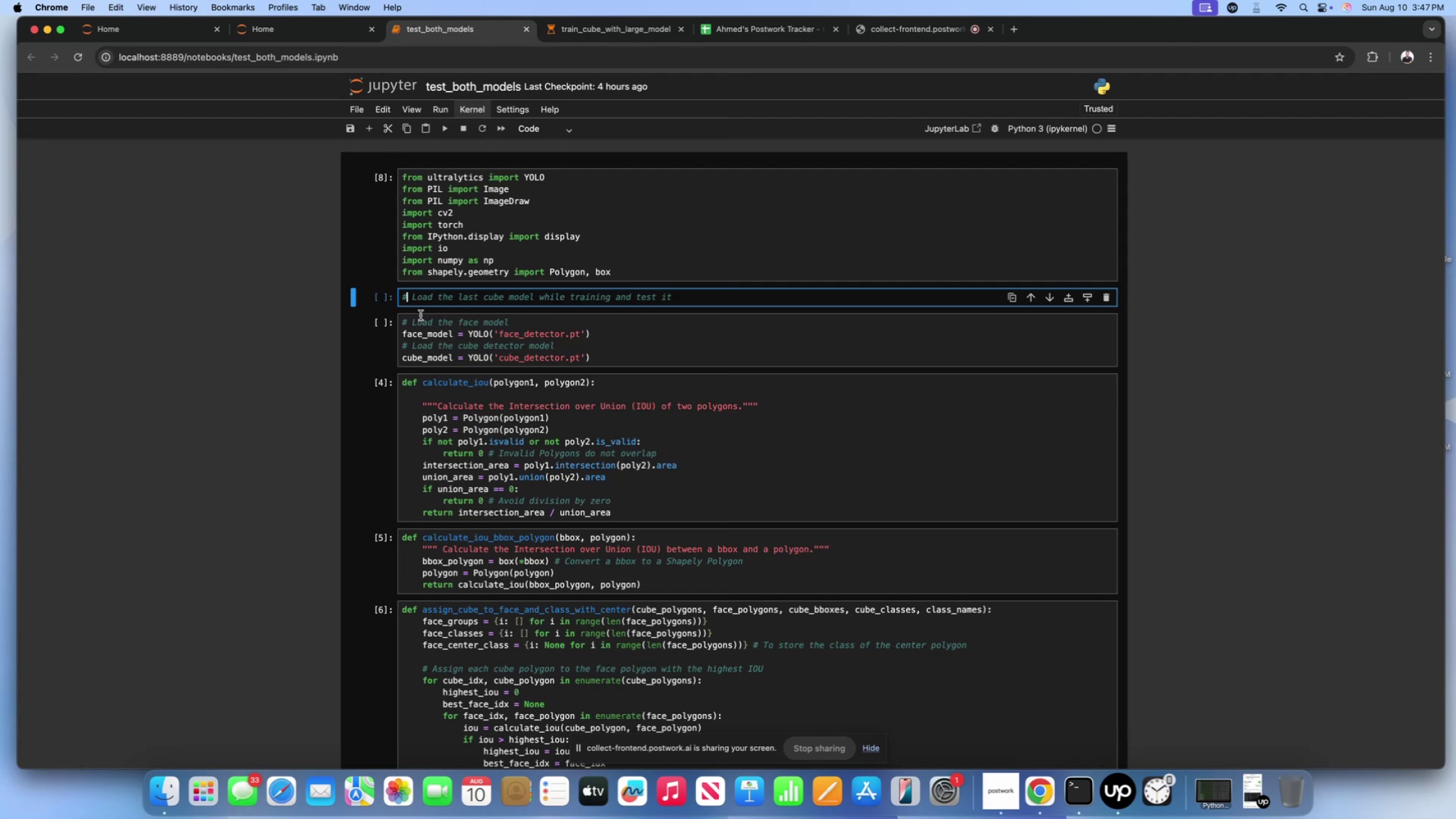 
key(Shift+3)
 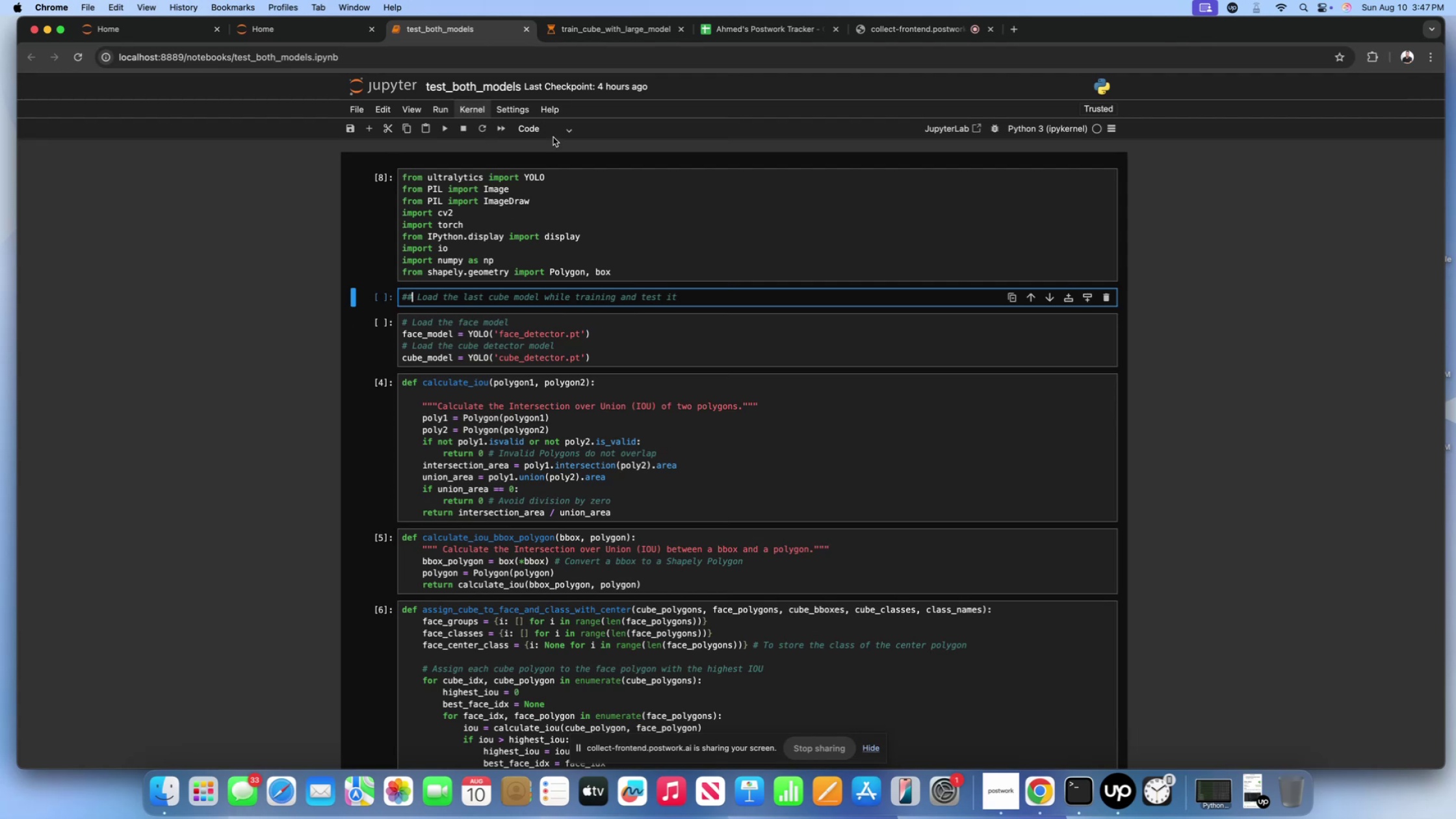 
double_click([554, 129])
 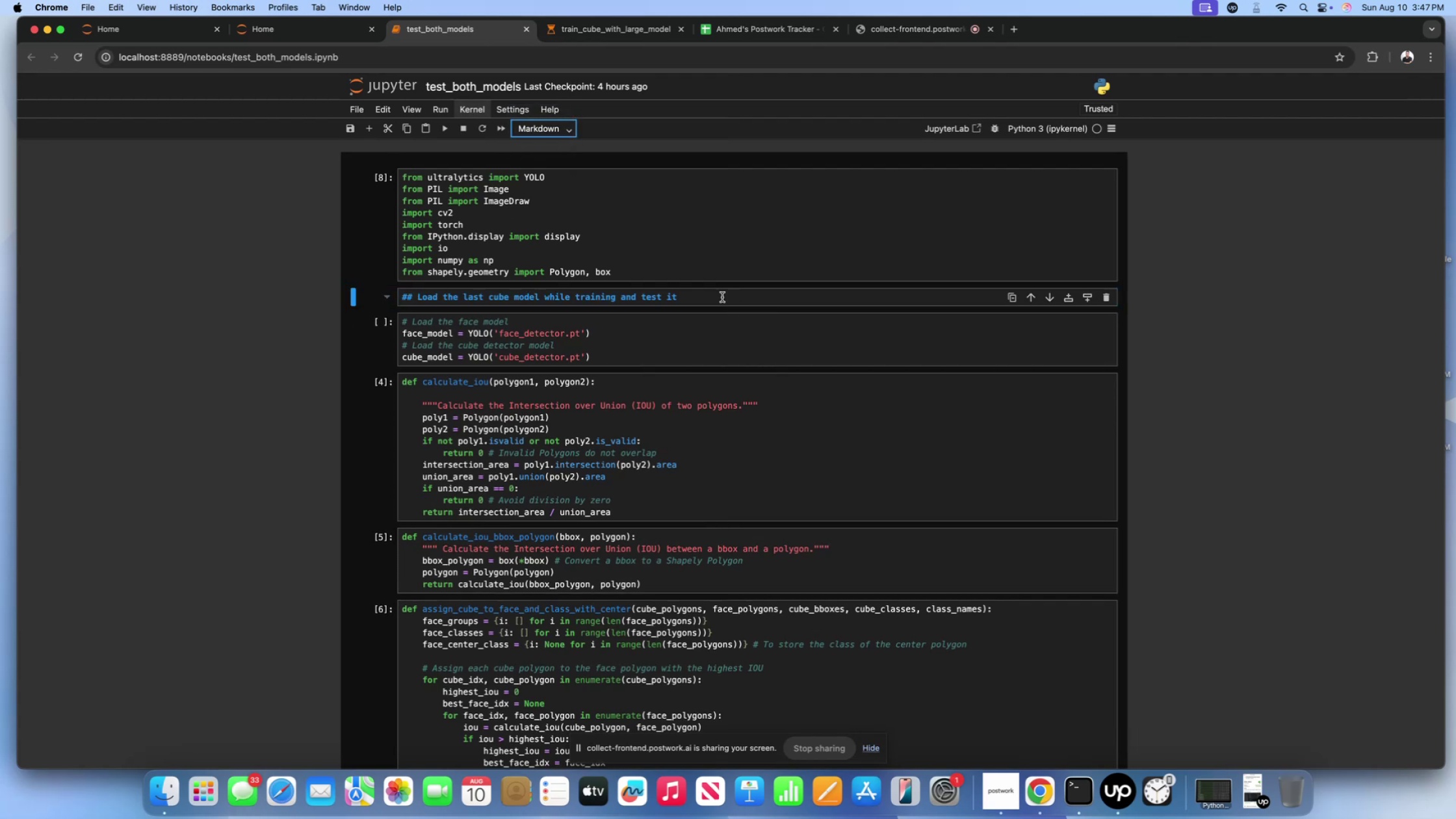 
left_click([716, 296])
 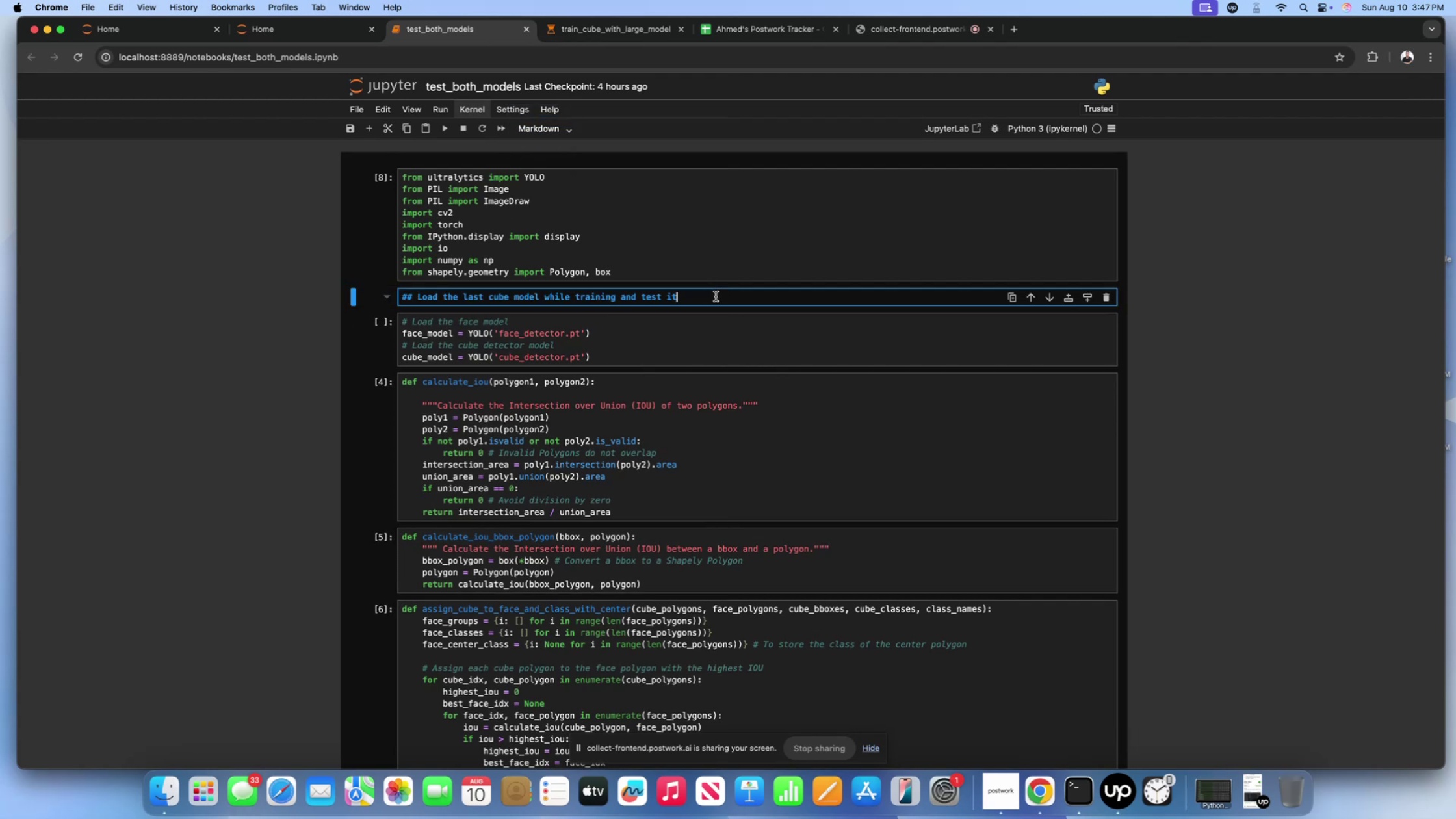 
key(Shift+Enter)
 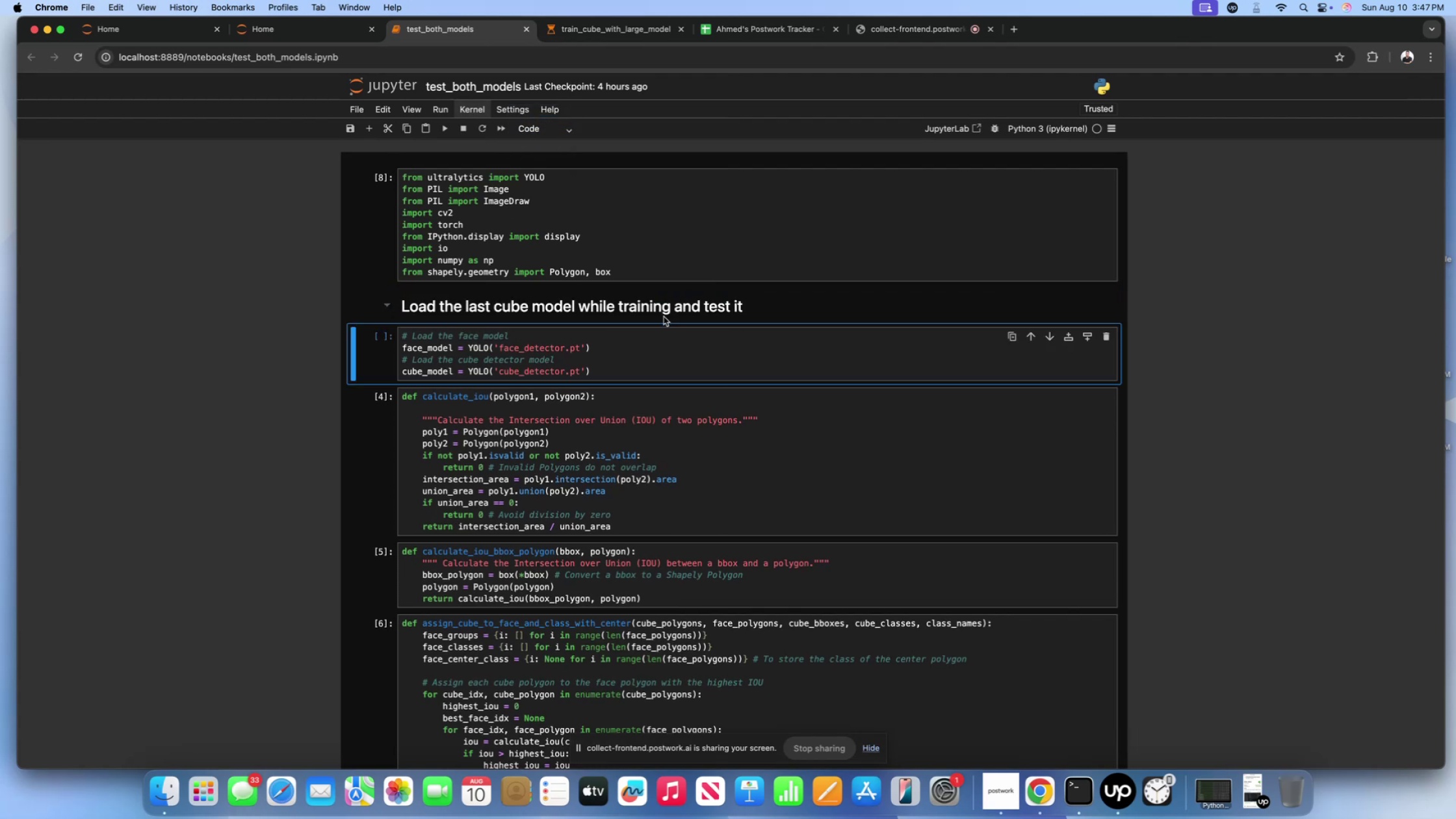 
left_click([606, 322])
 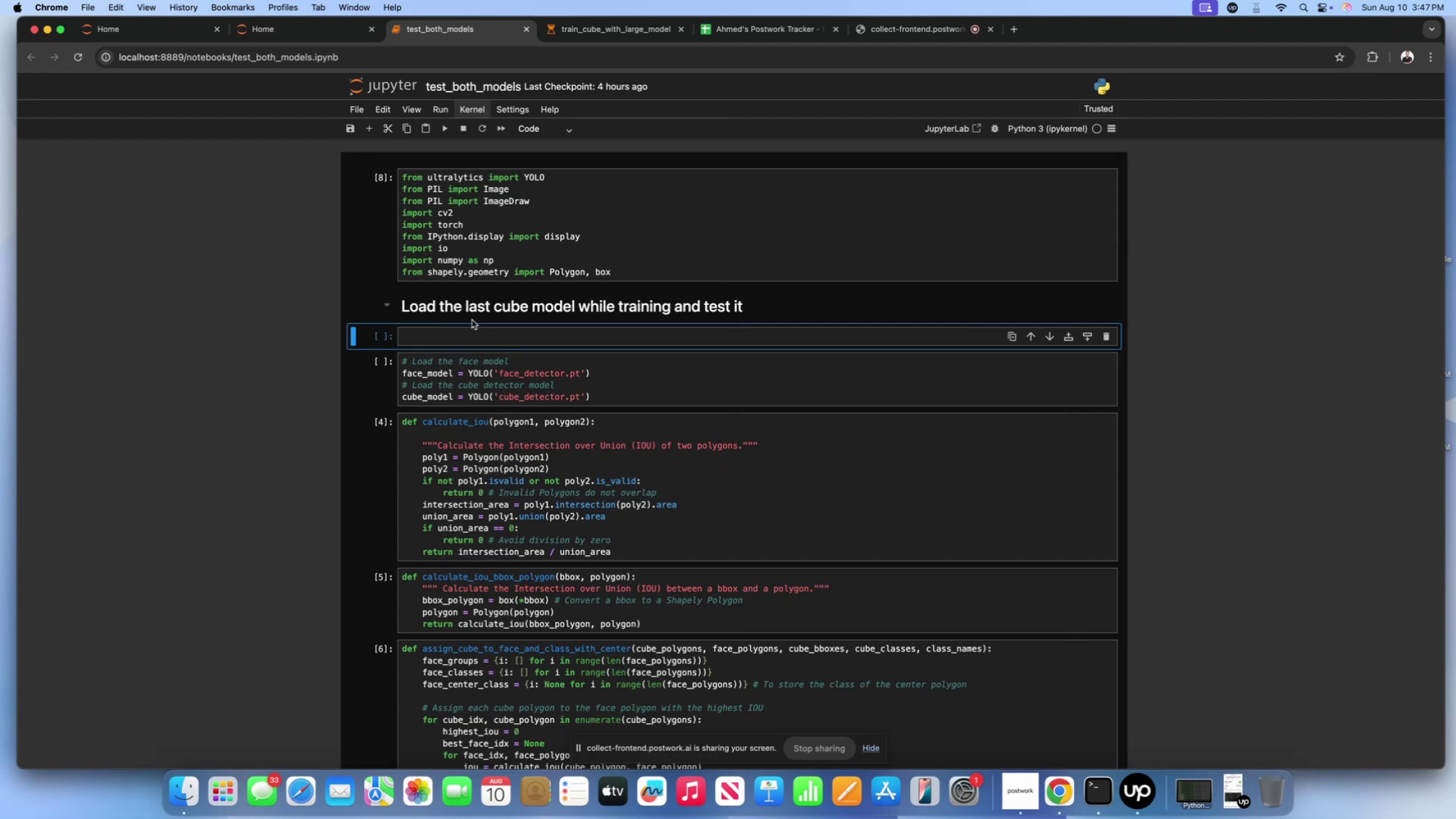 
wait(7.02)
 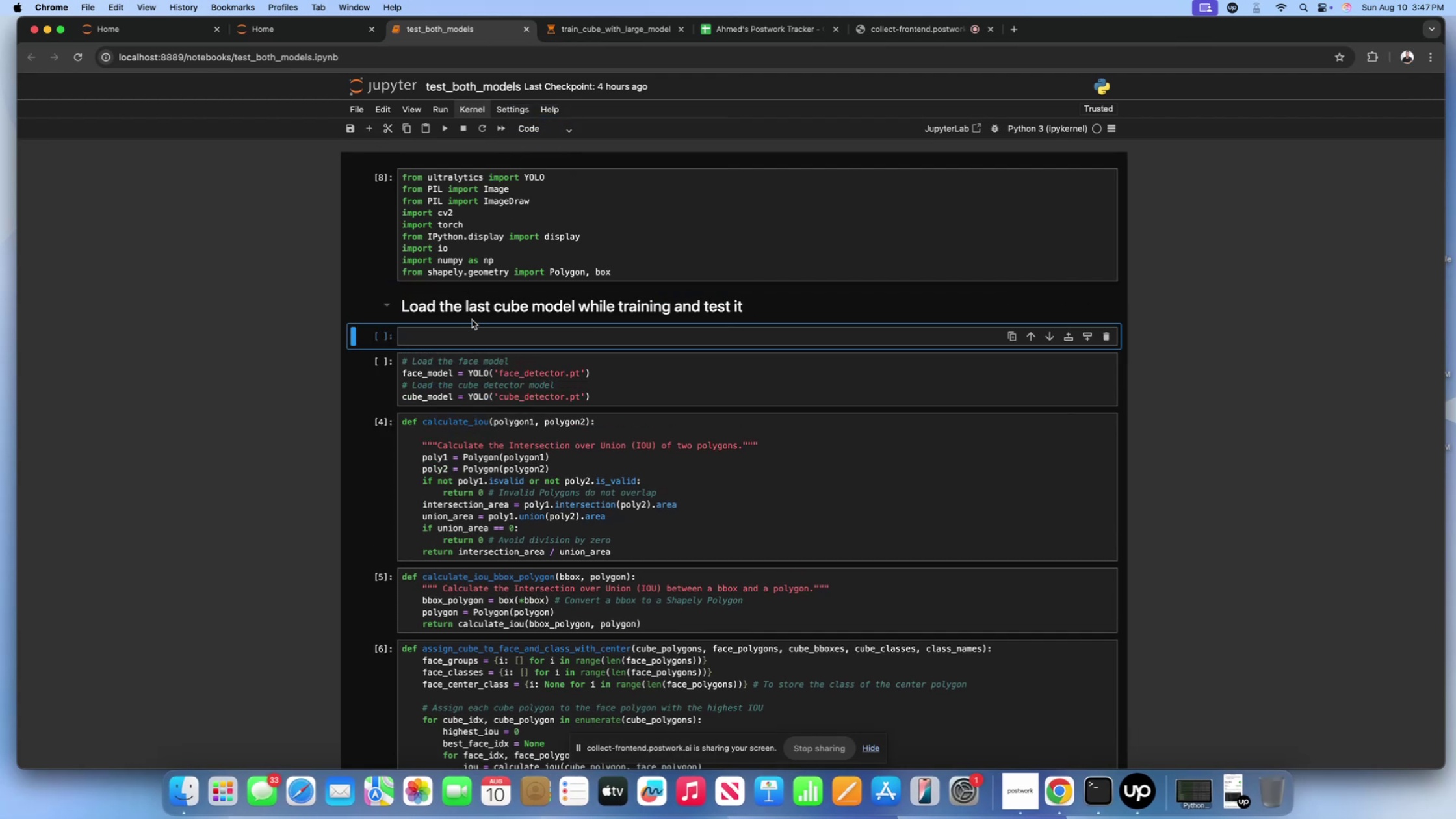 
left_click([530, 344])
 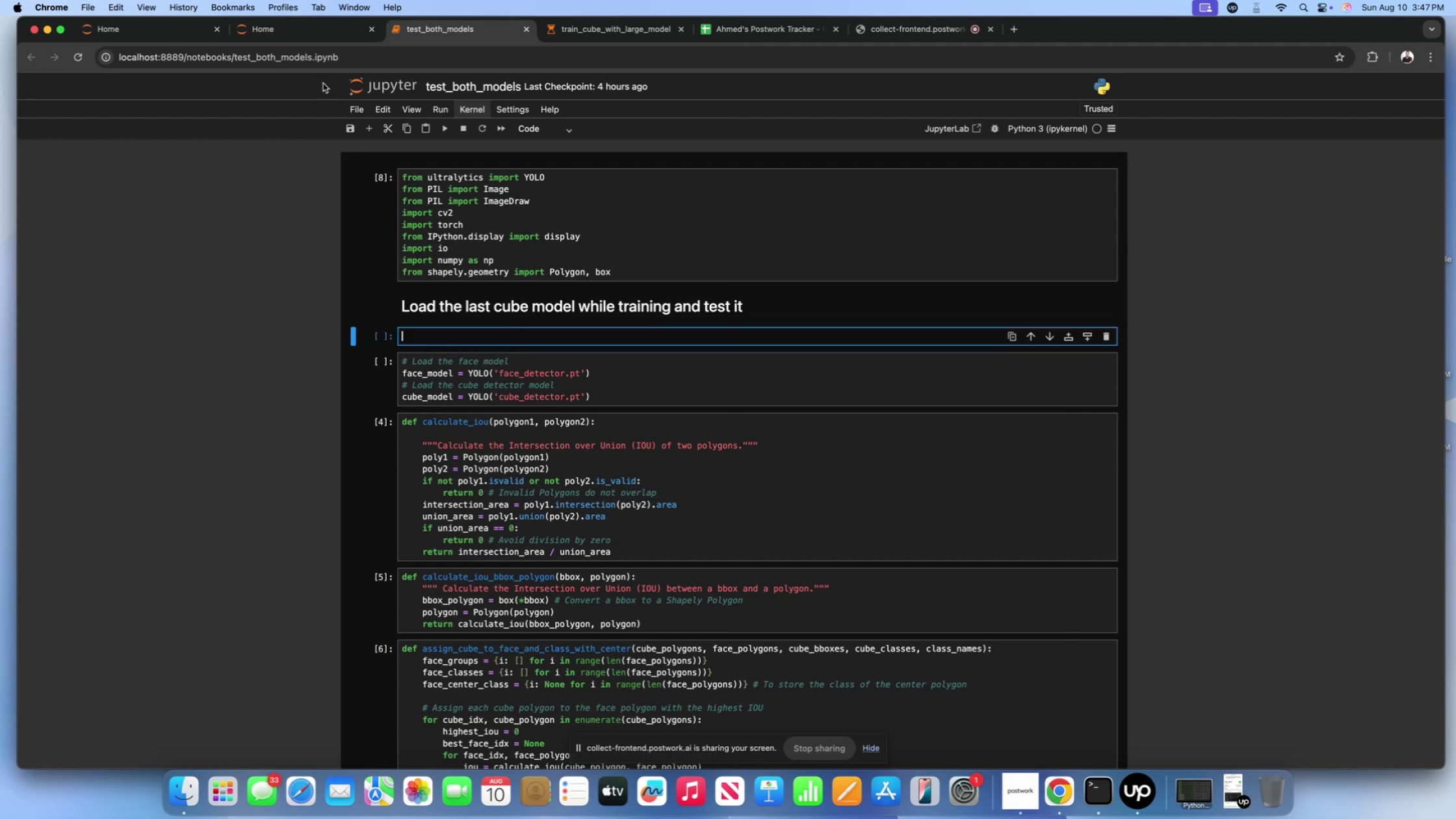 
left_click([584, 36])
 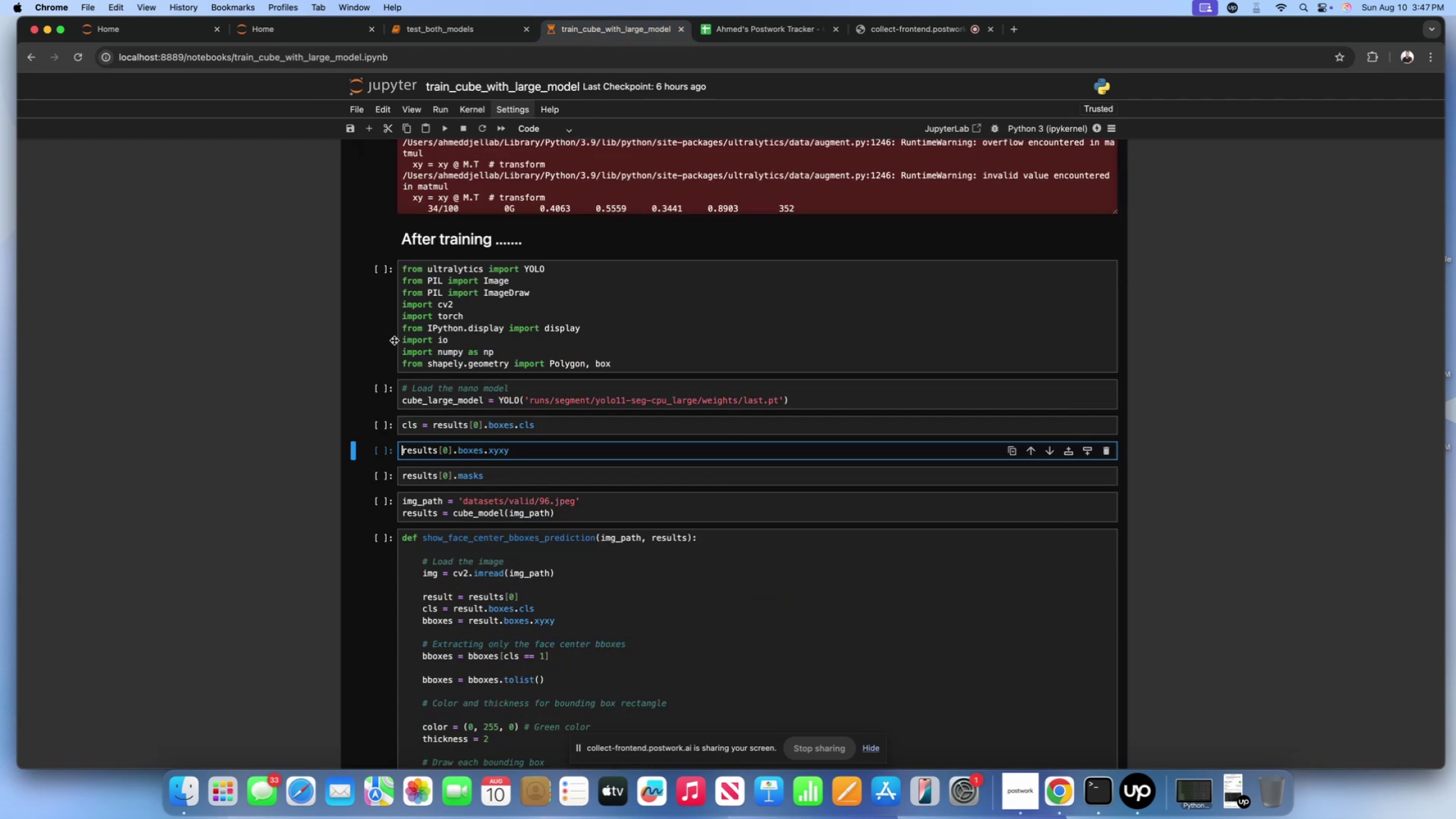 
scroll: coordinate [380, 339], scroll_direction: down, amount: 1.0
 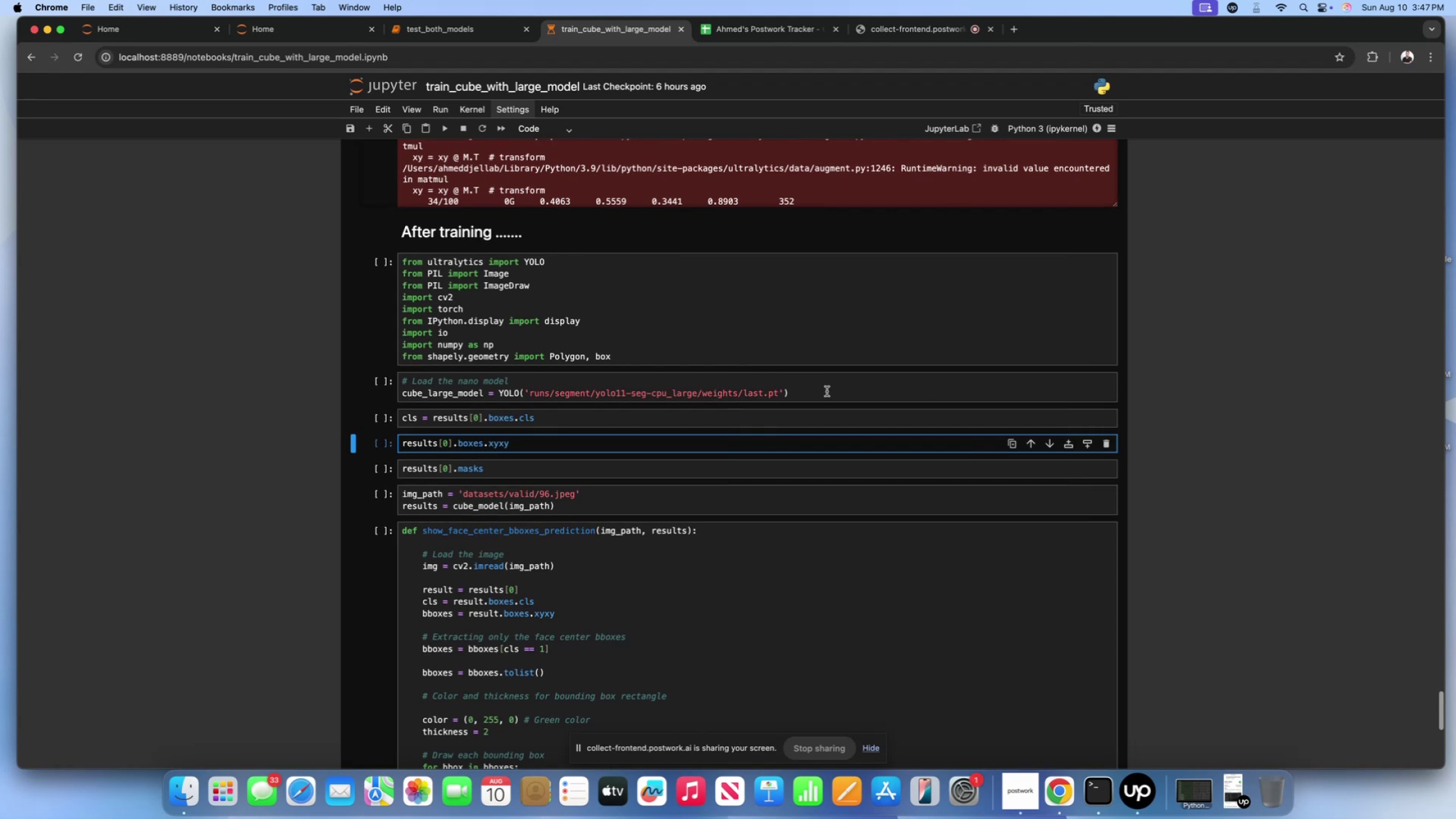 
left_click_drag(start_coordinate=[827, 392], to_coordinate=[389, 385])
 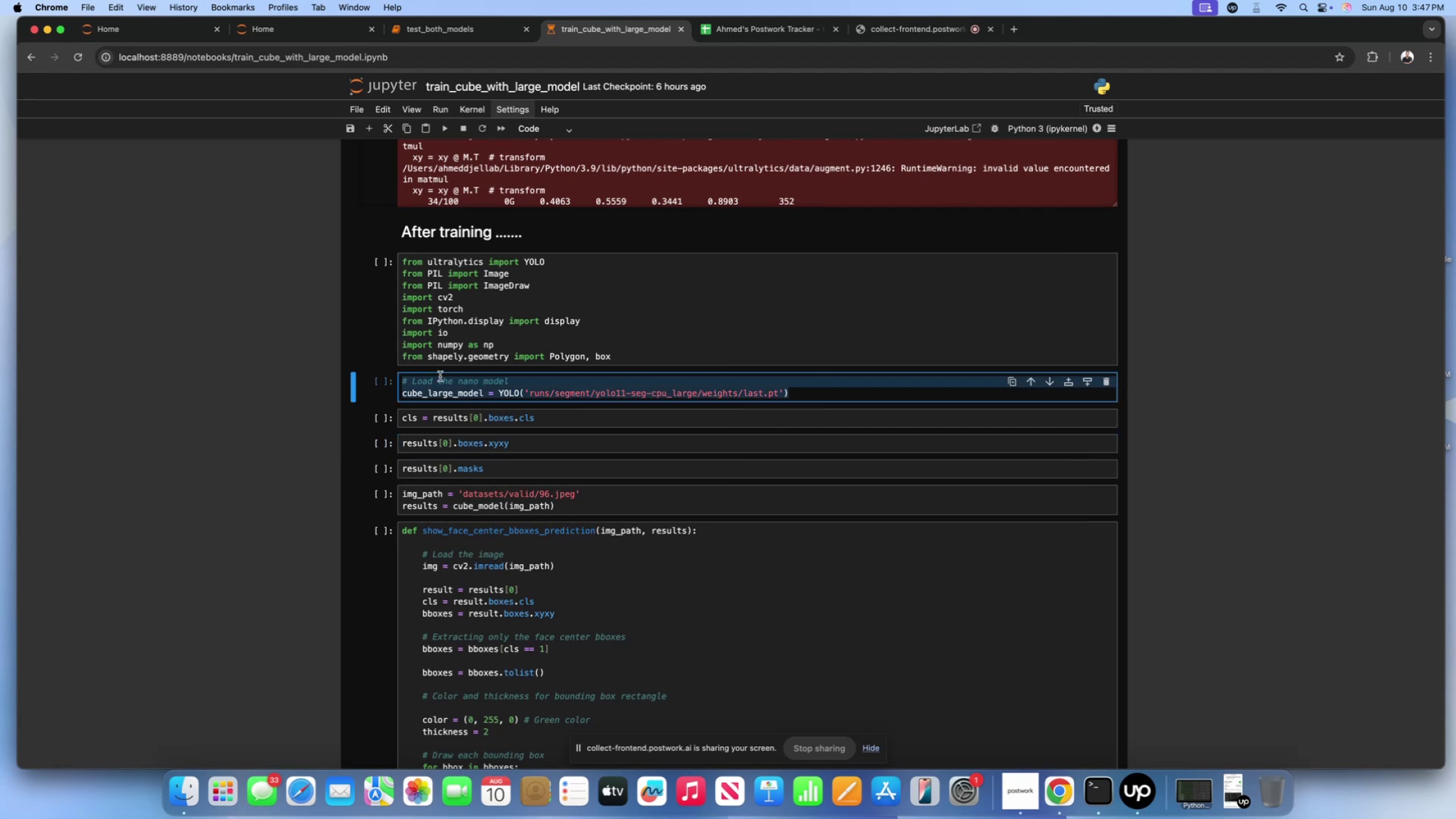 
key(Meta+CommandLeft)
 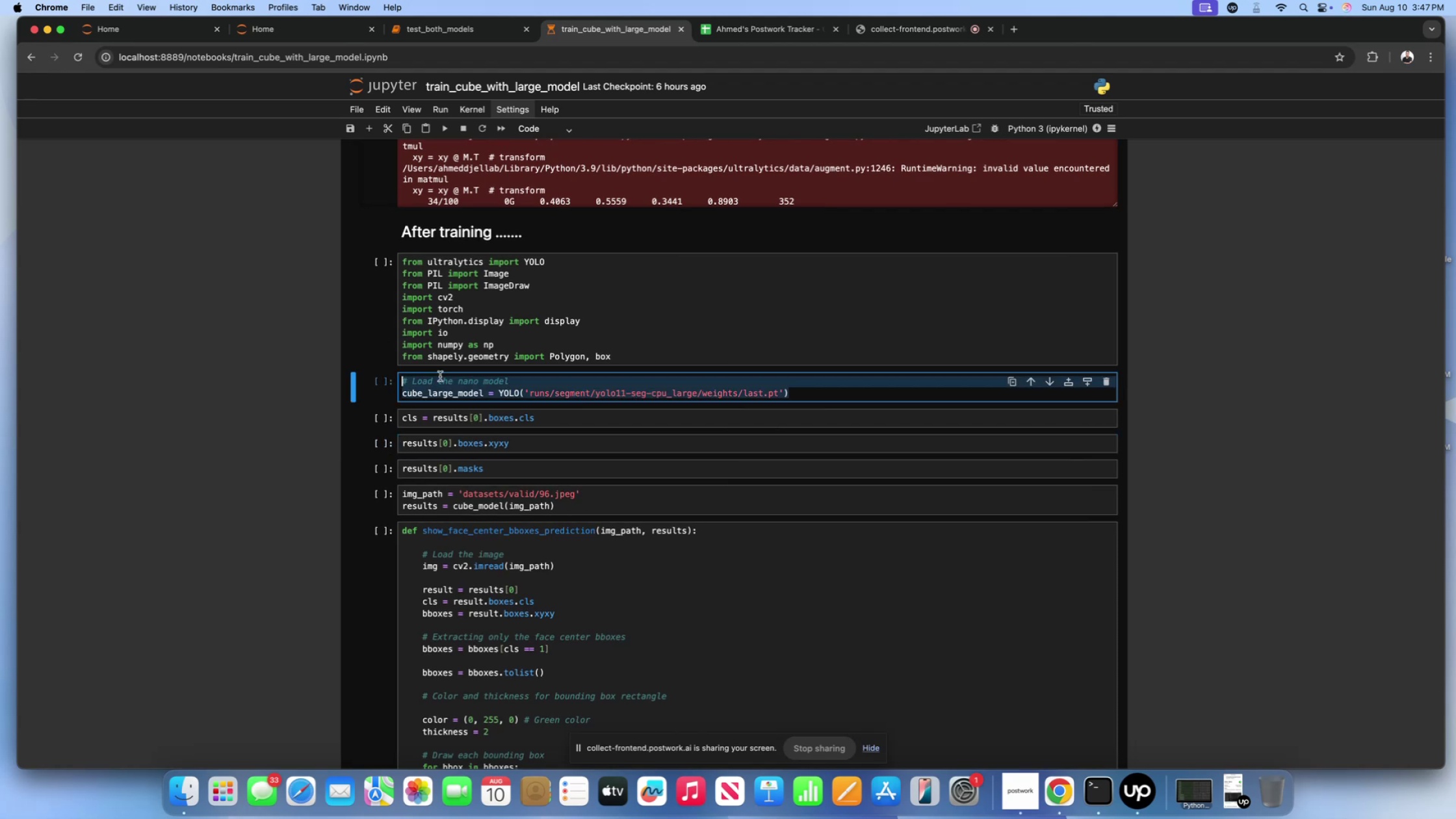 
key(Meta+C)
 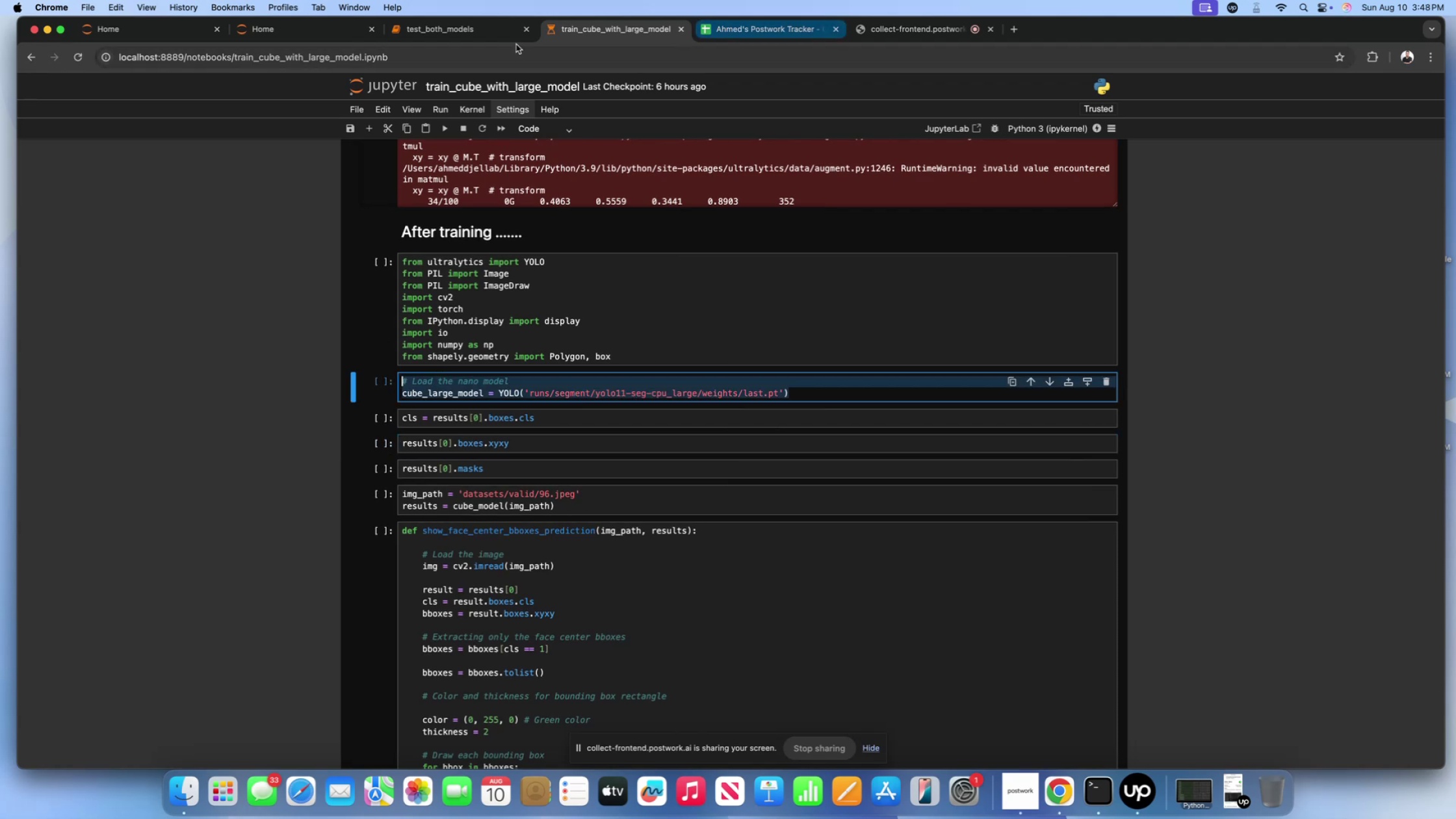 
left_click([407, 32])
 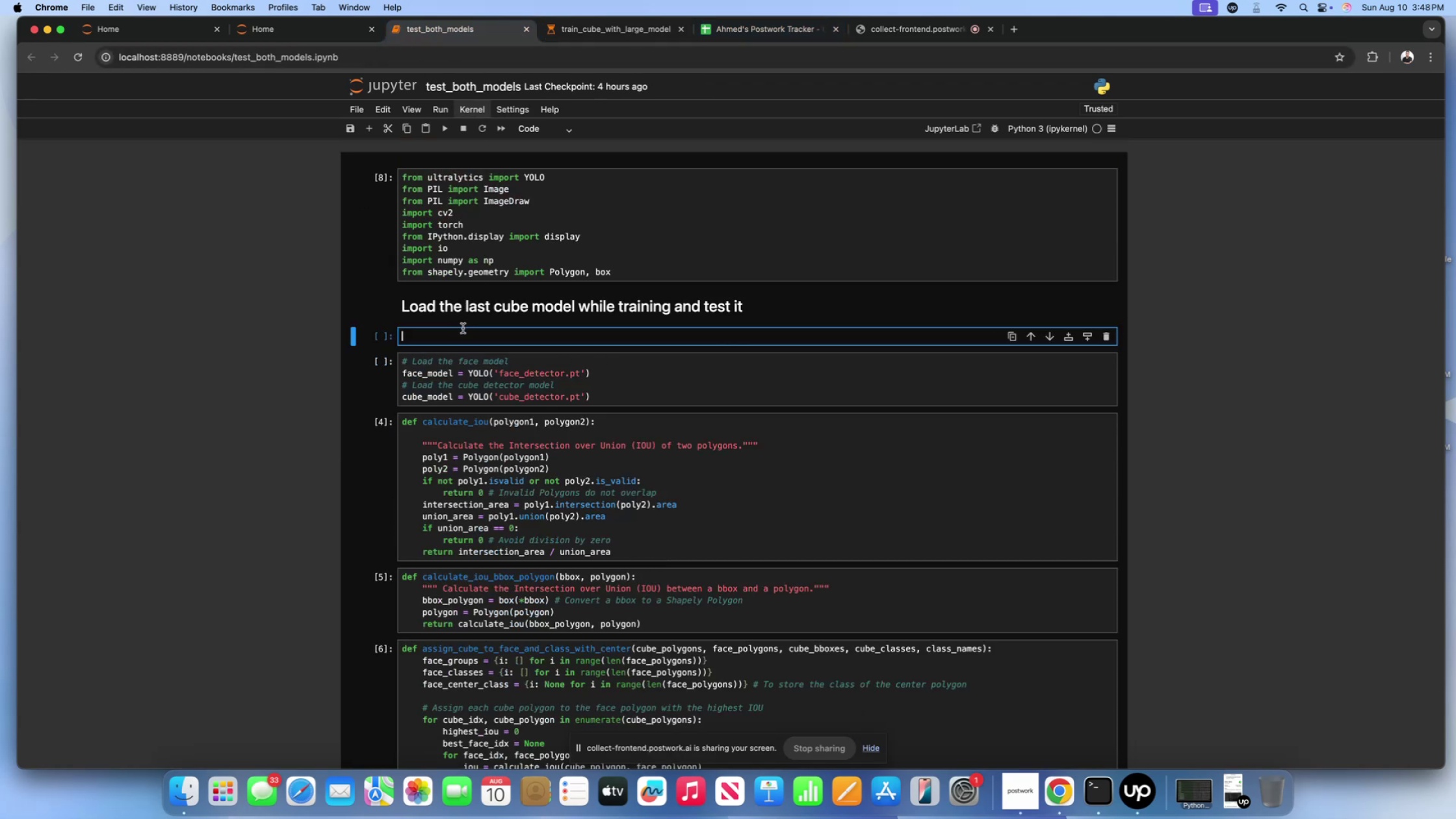 
key(Meta+V)
 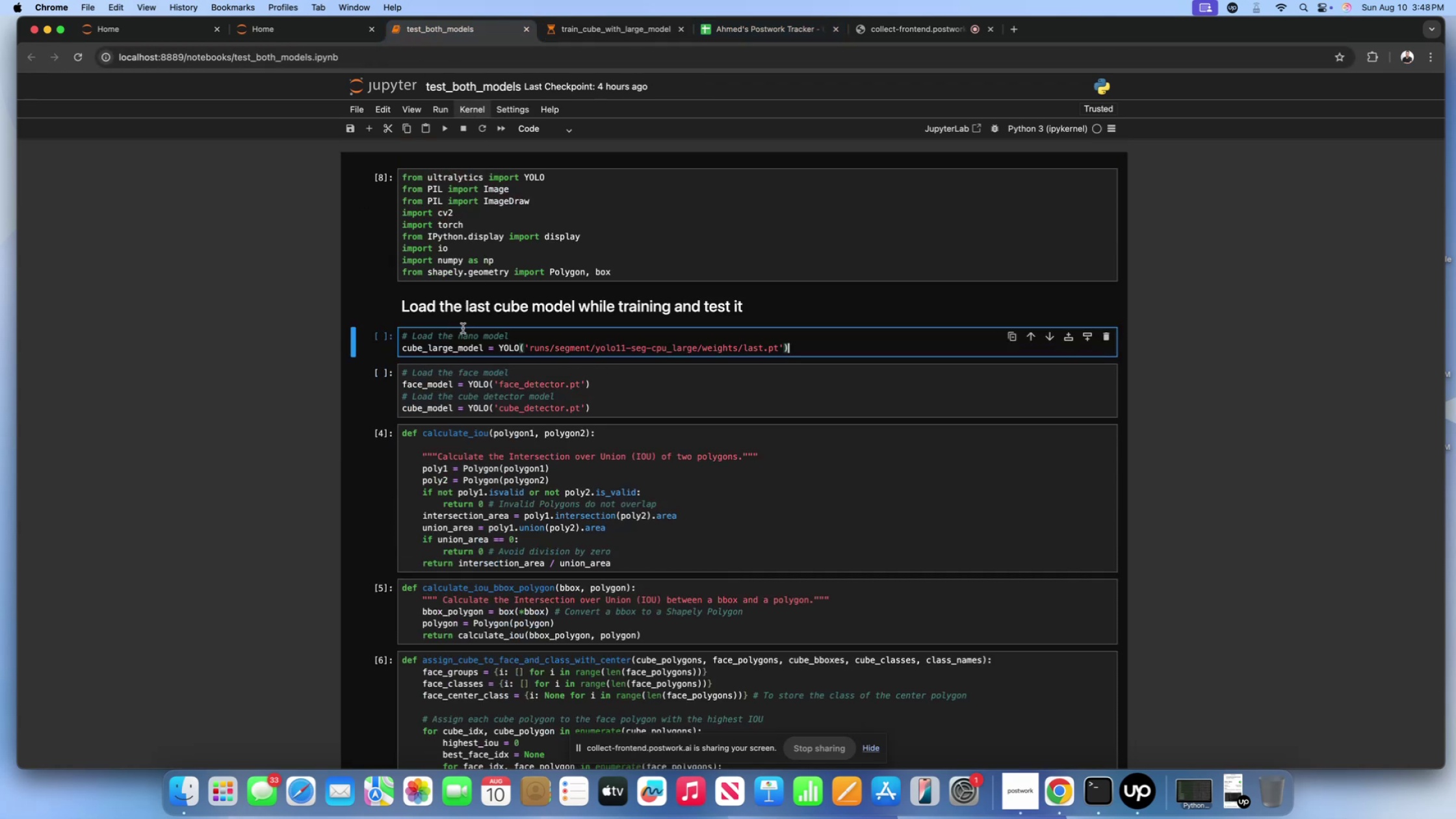 
hold_key(key=ShiftLeft, duration=0.9)
 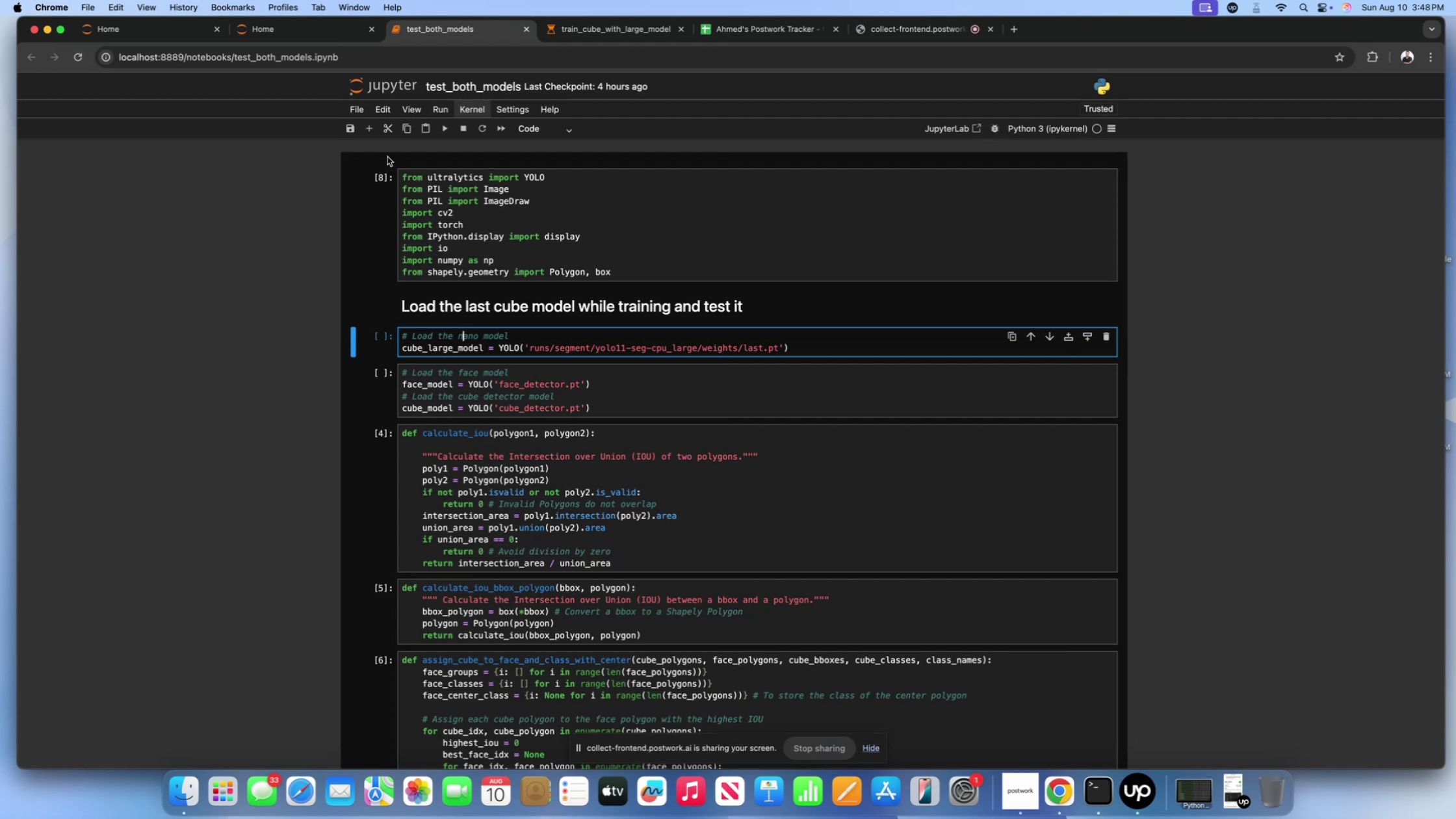 
left_click([365, 124])
 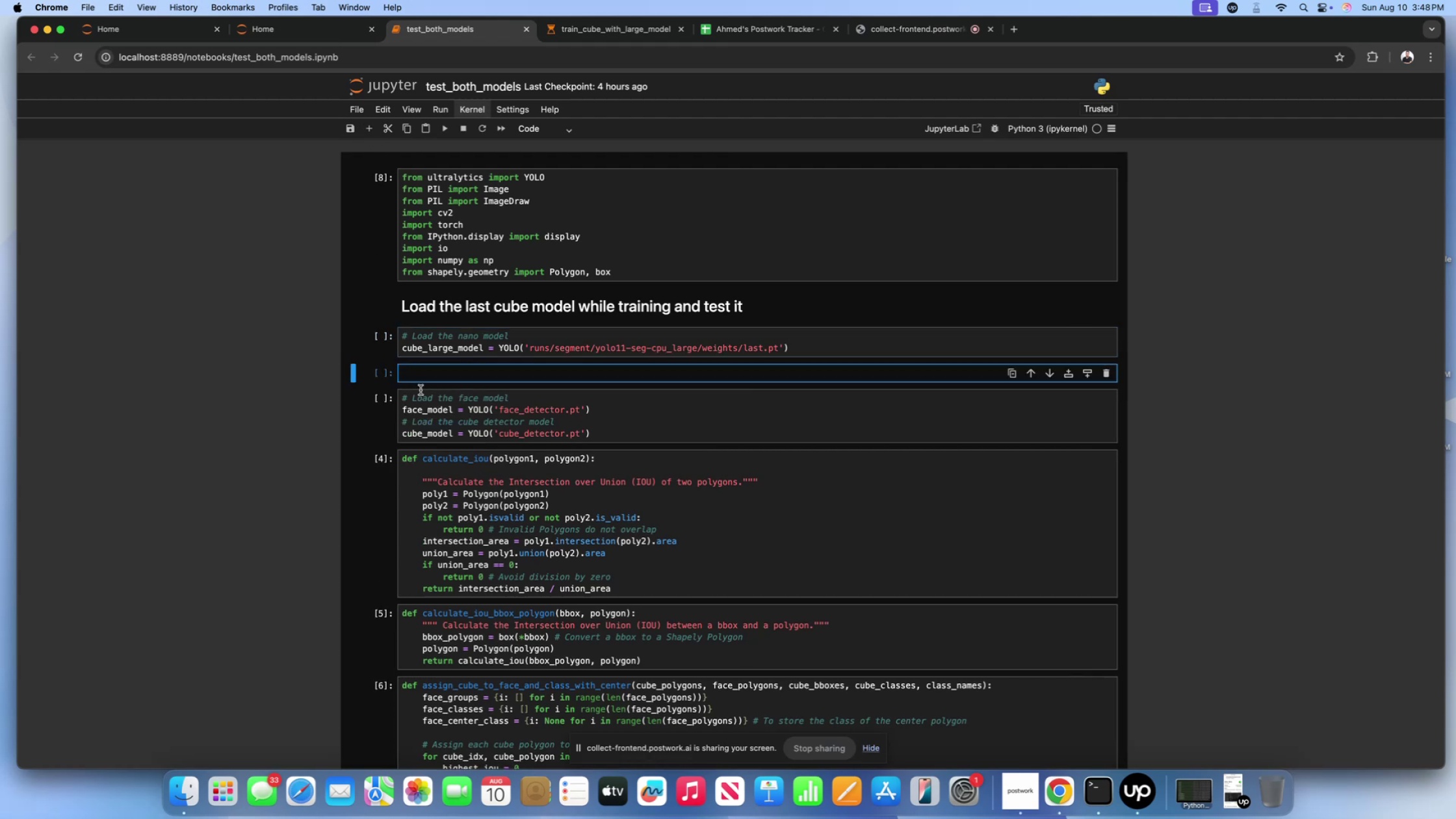 
key(Minus)
 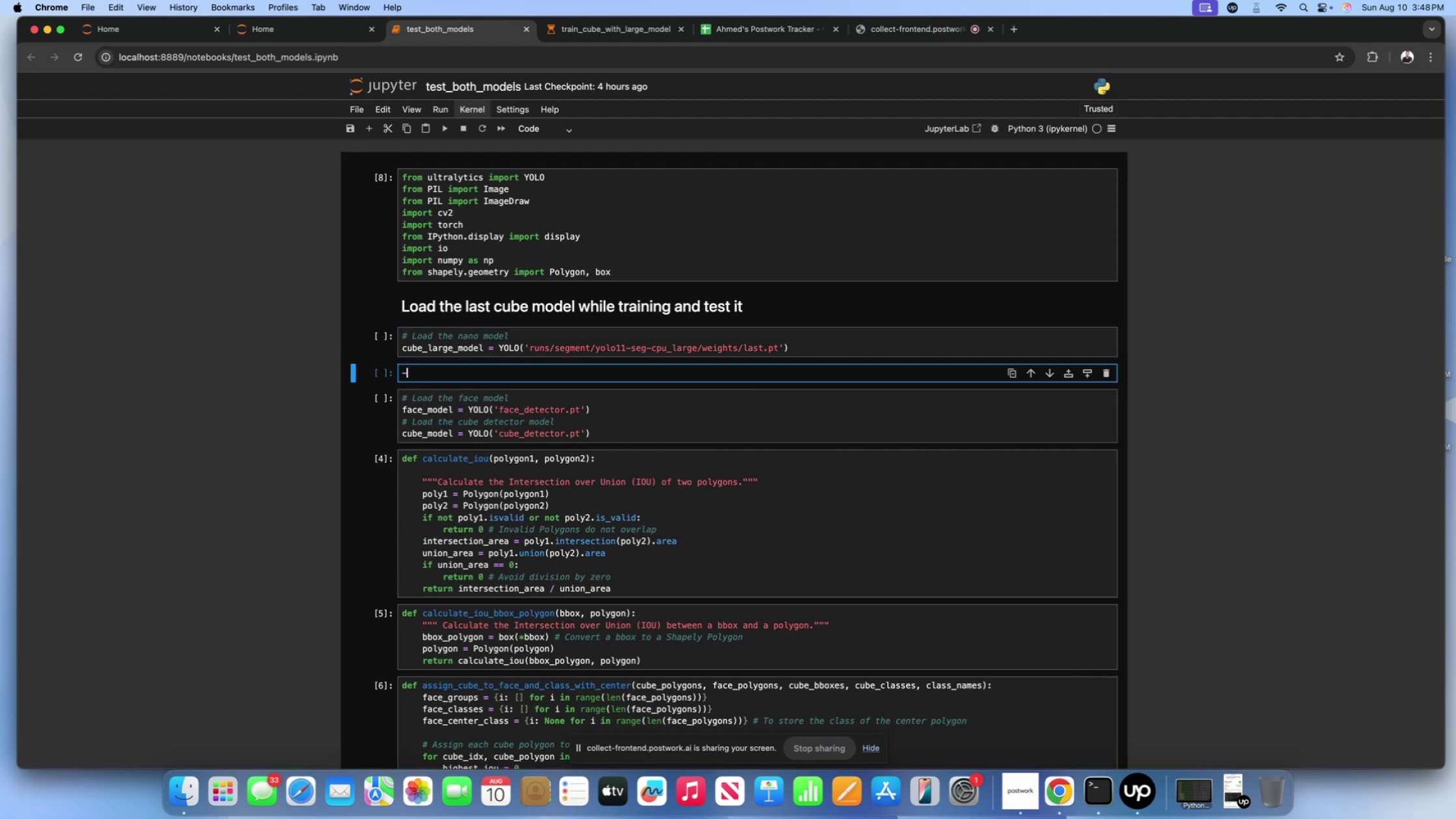 
key(Minus)
 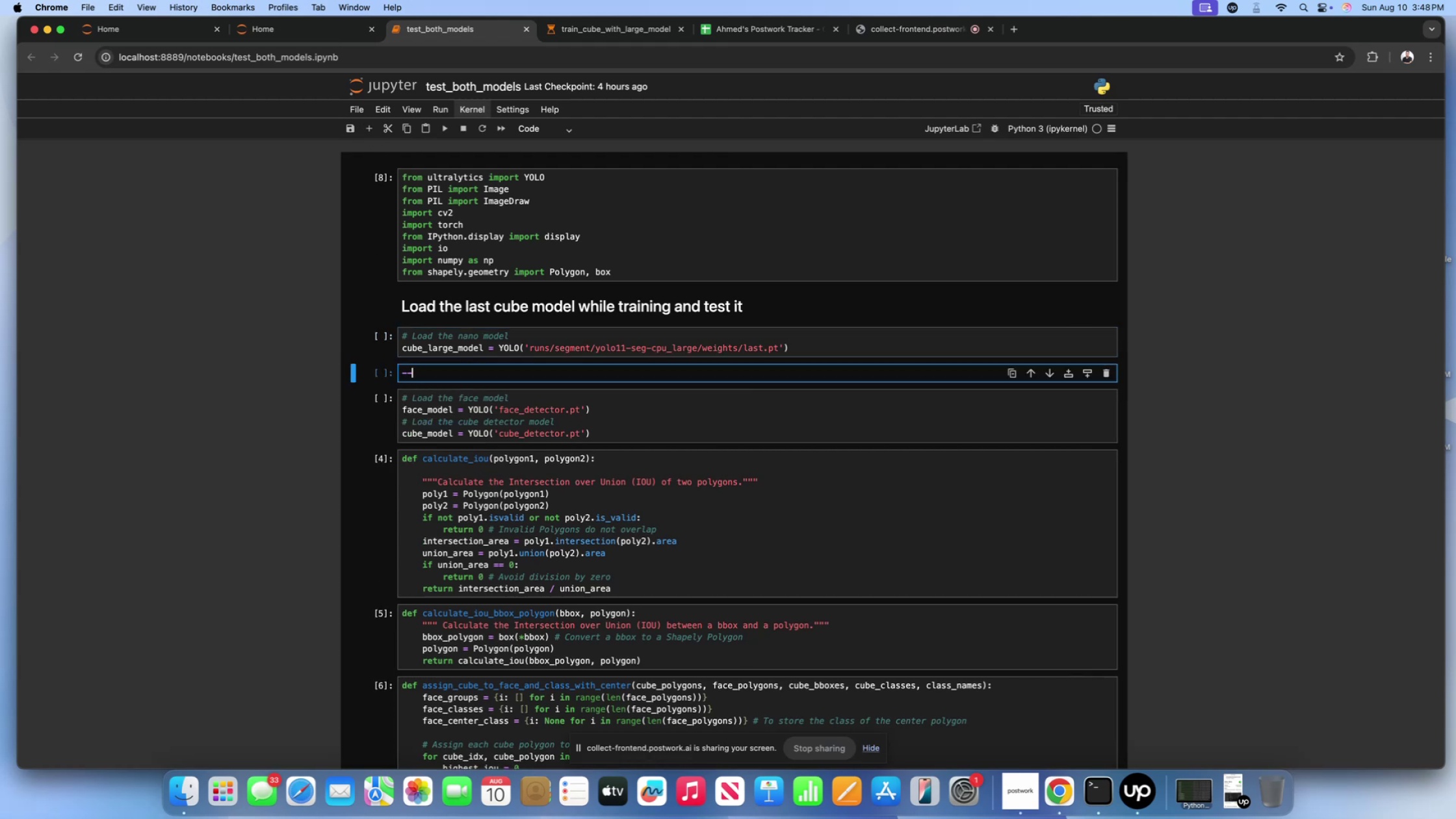 
hold_key(key=Minus, duration=1.51)
 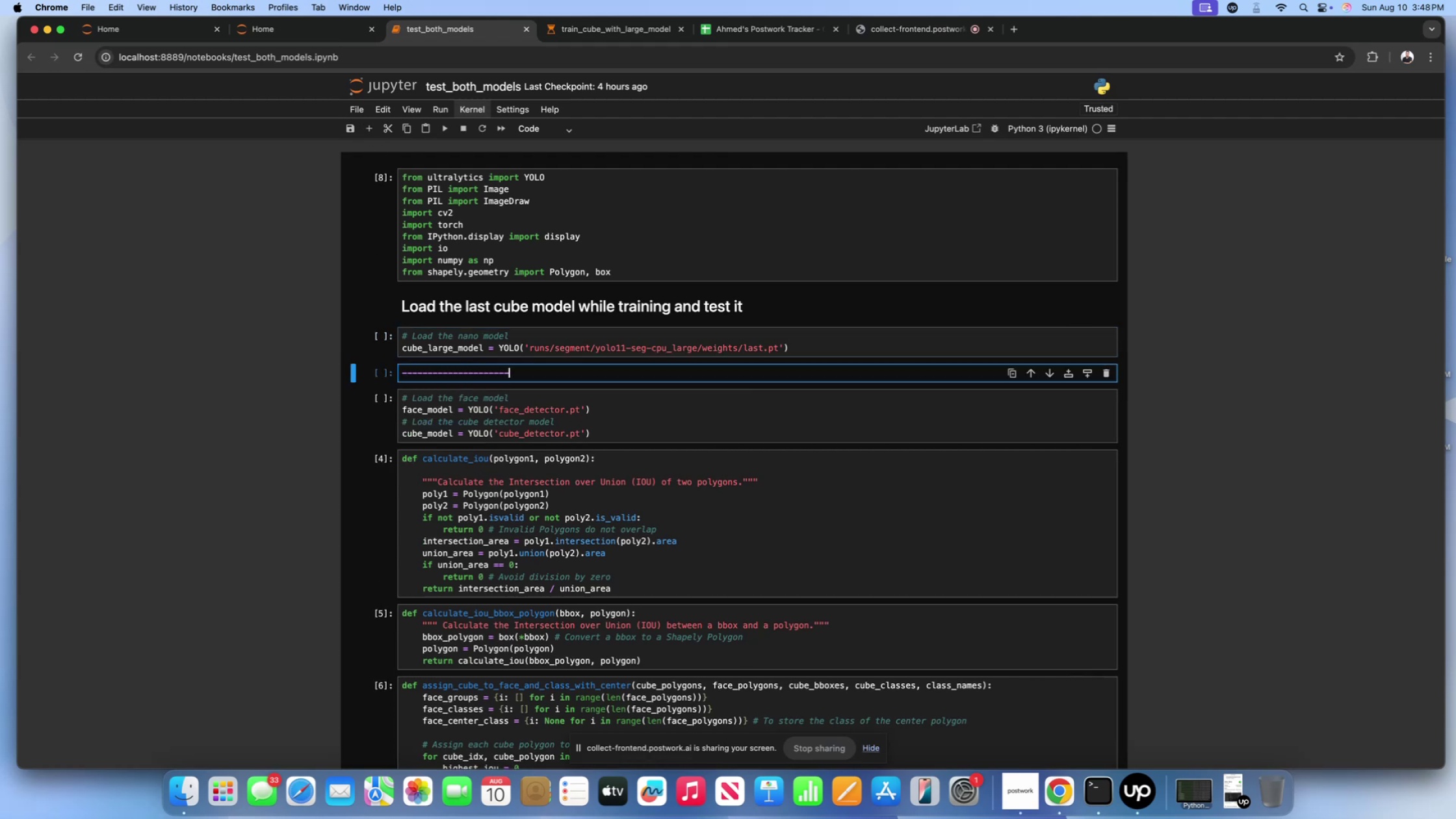 
hold_key(key=Minus, duration=1.51)
 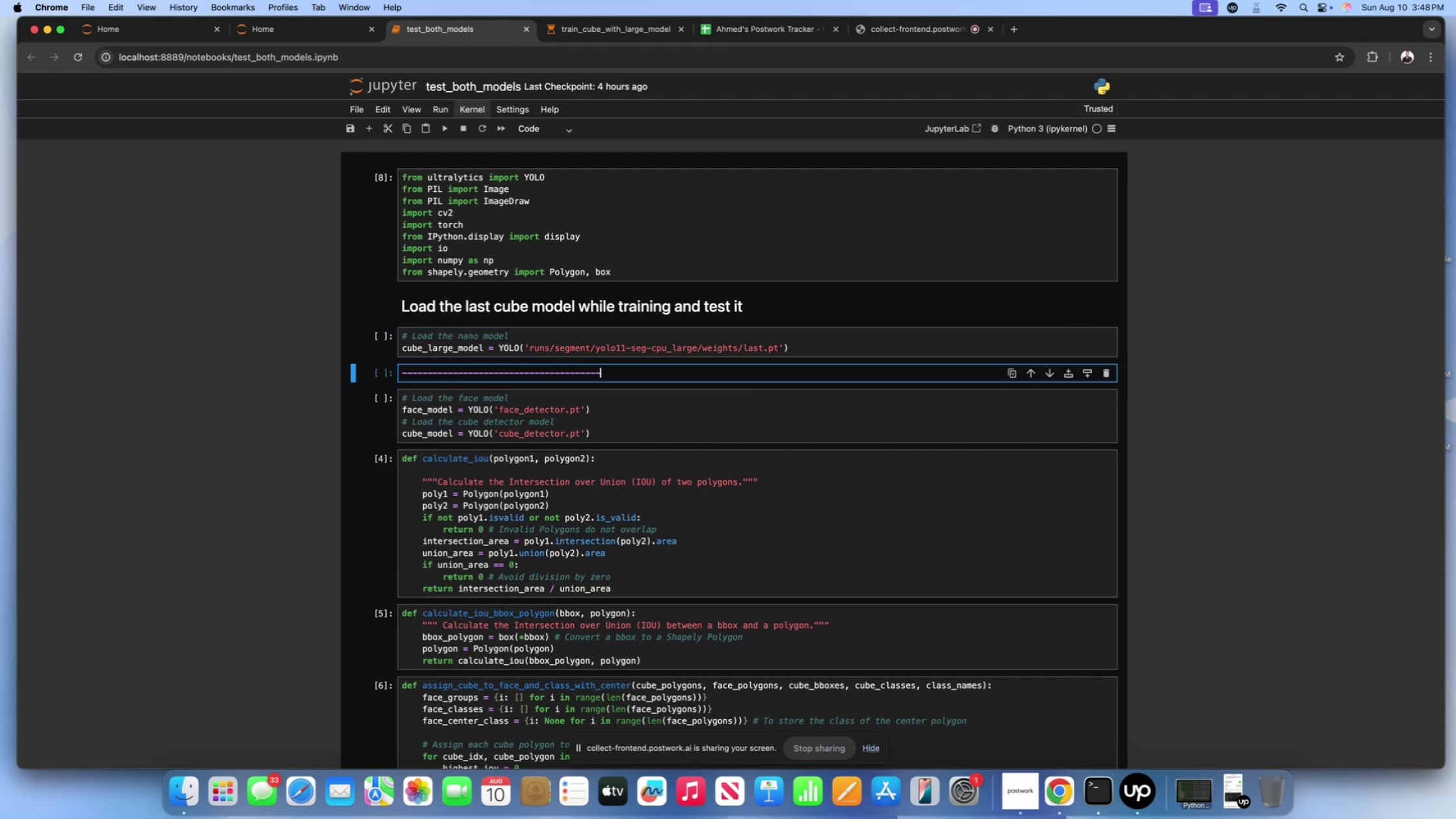 
hold_key(key=Minus, duration=1.5)
 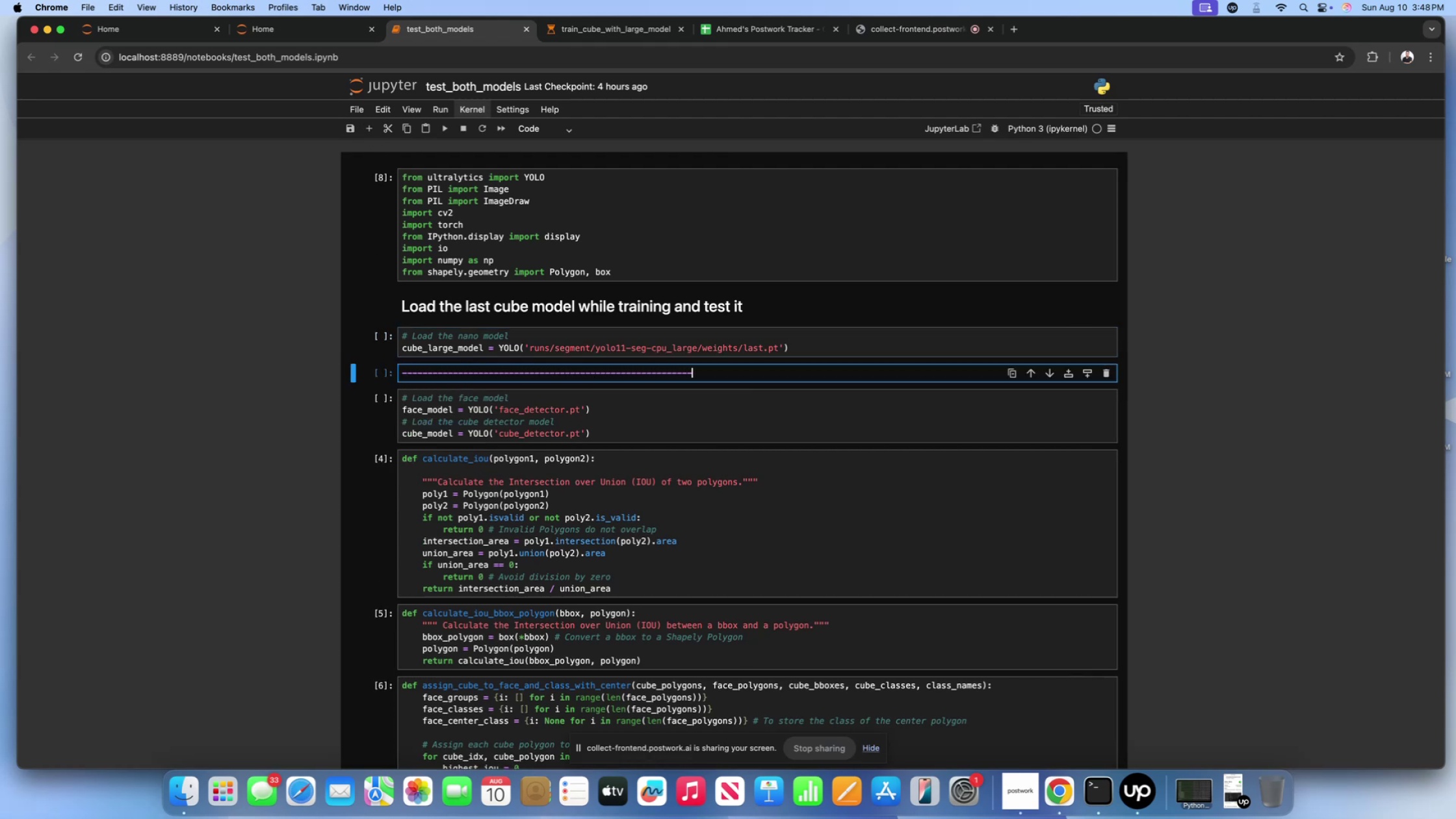 
hold_key(key=Minus, duration=1.27)
 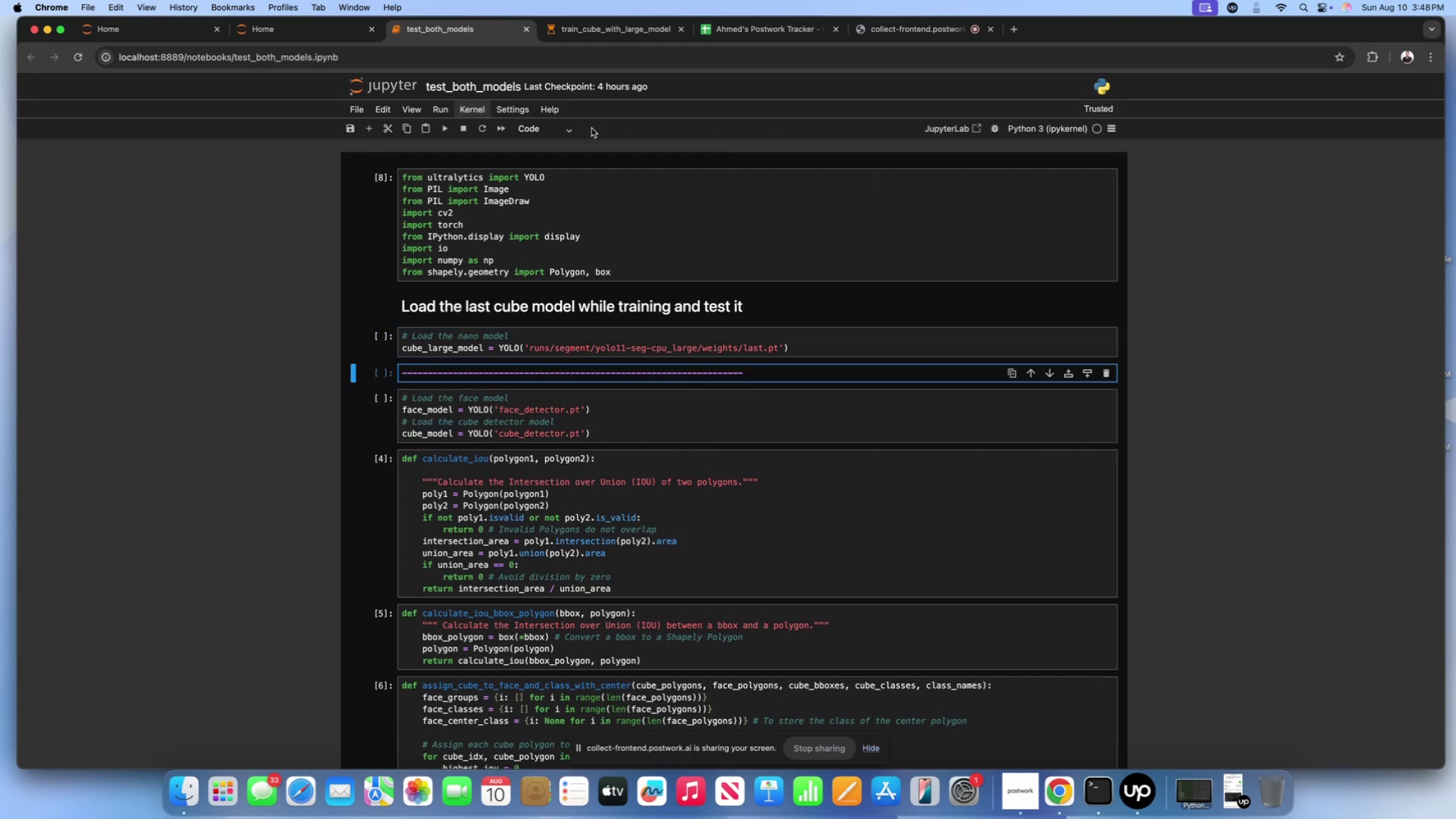 
left_click([572, 132])
 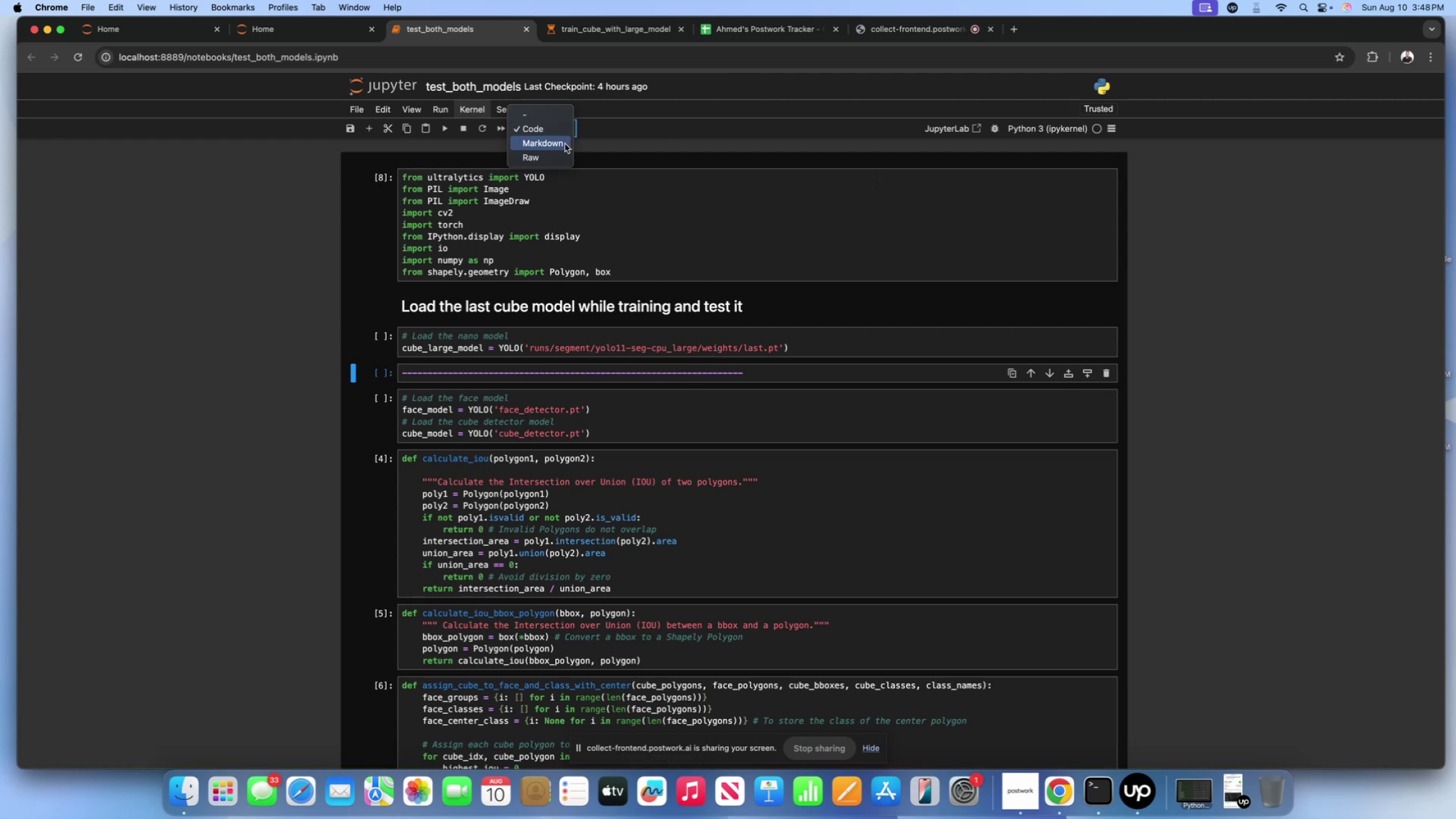 
left_click([565, 144])
 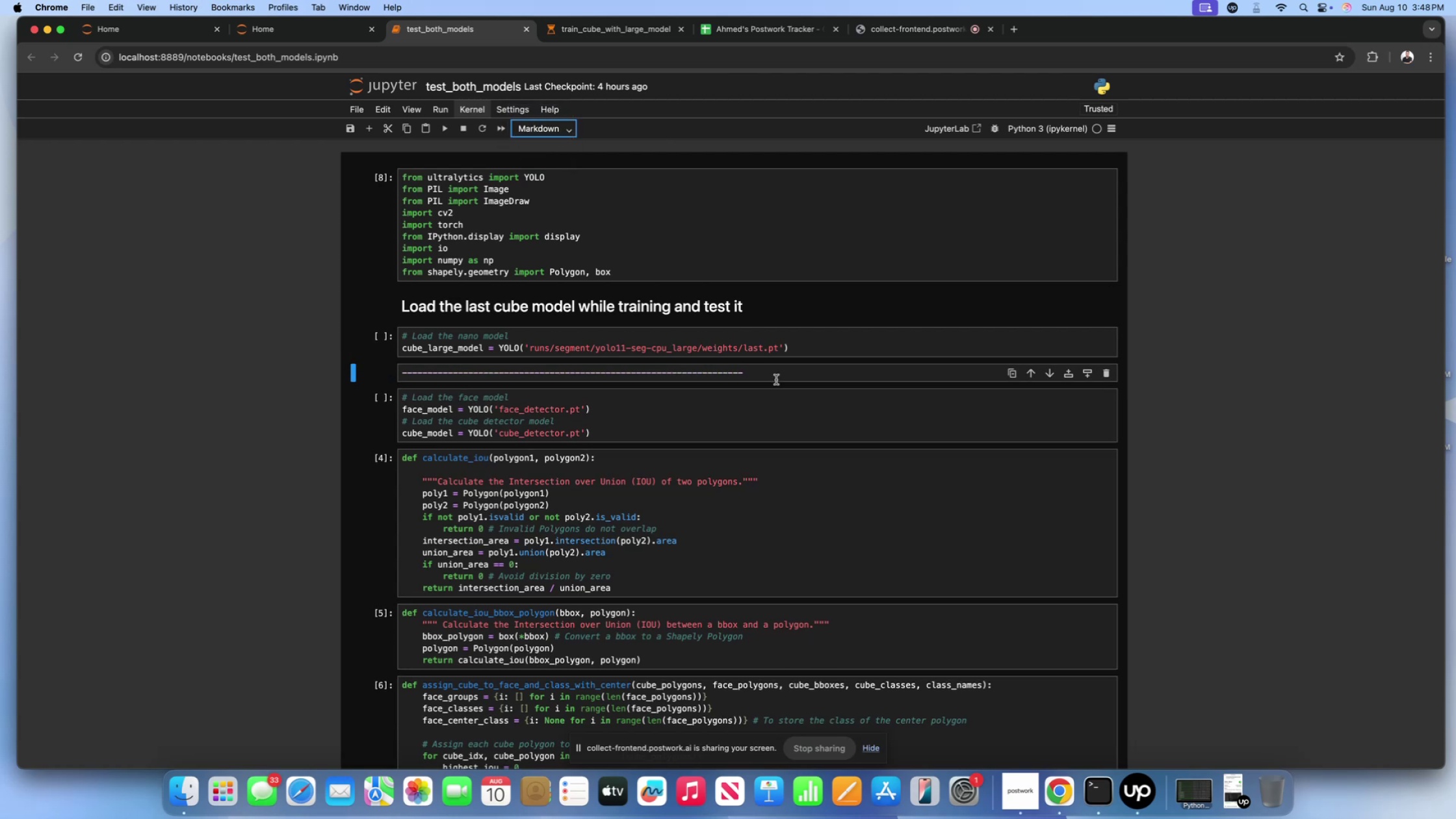 
left_click([776, 380])
 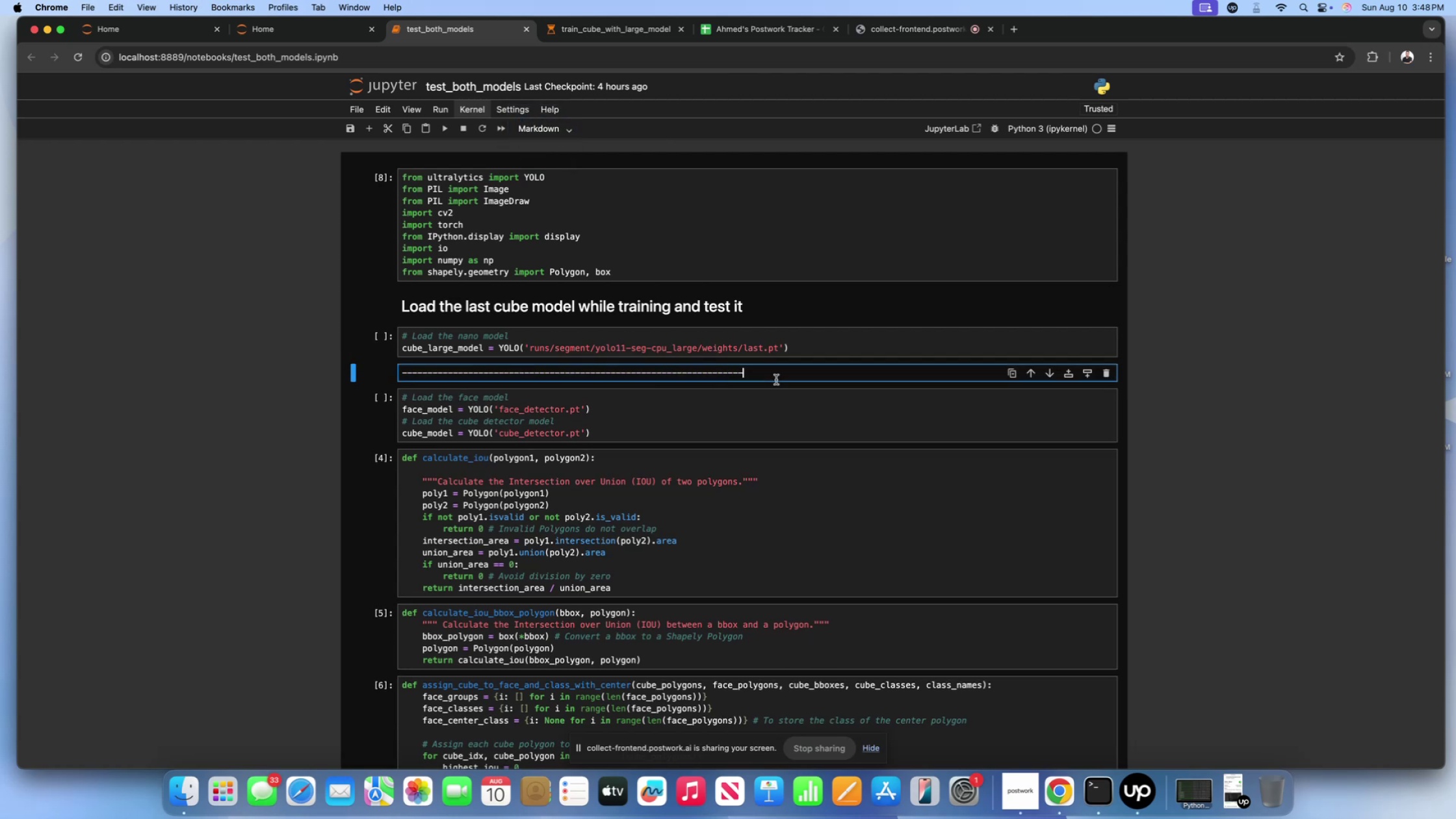 
key(Shift+ShiftLeft)
 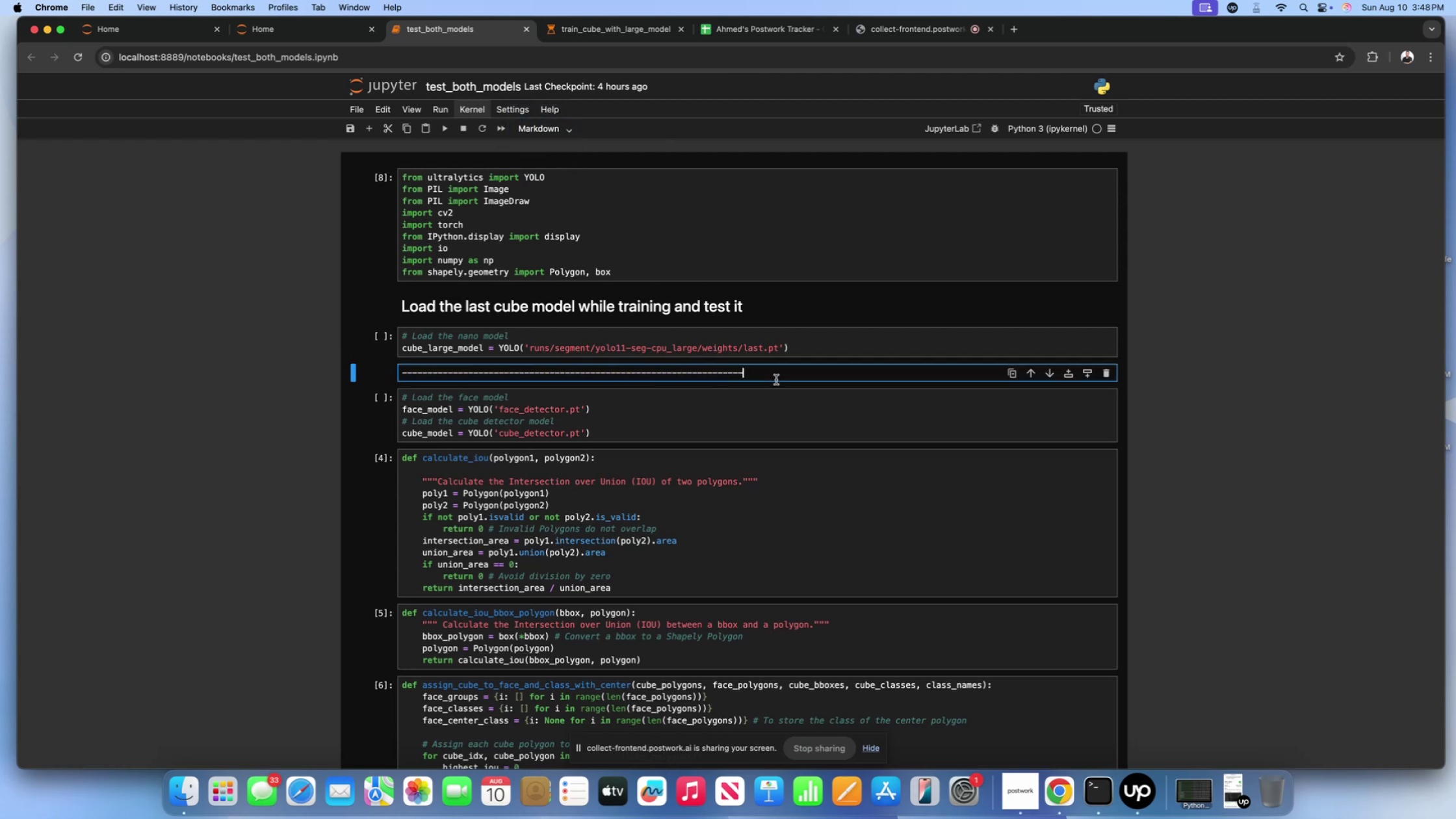 
key(Shift+Enter)
 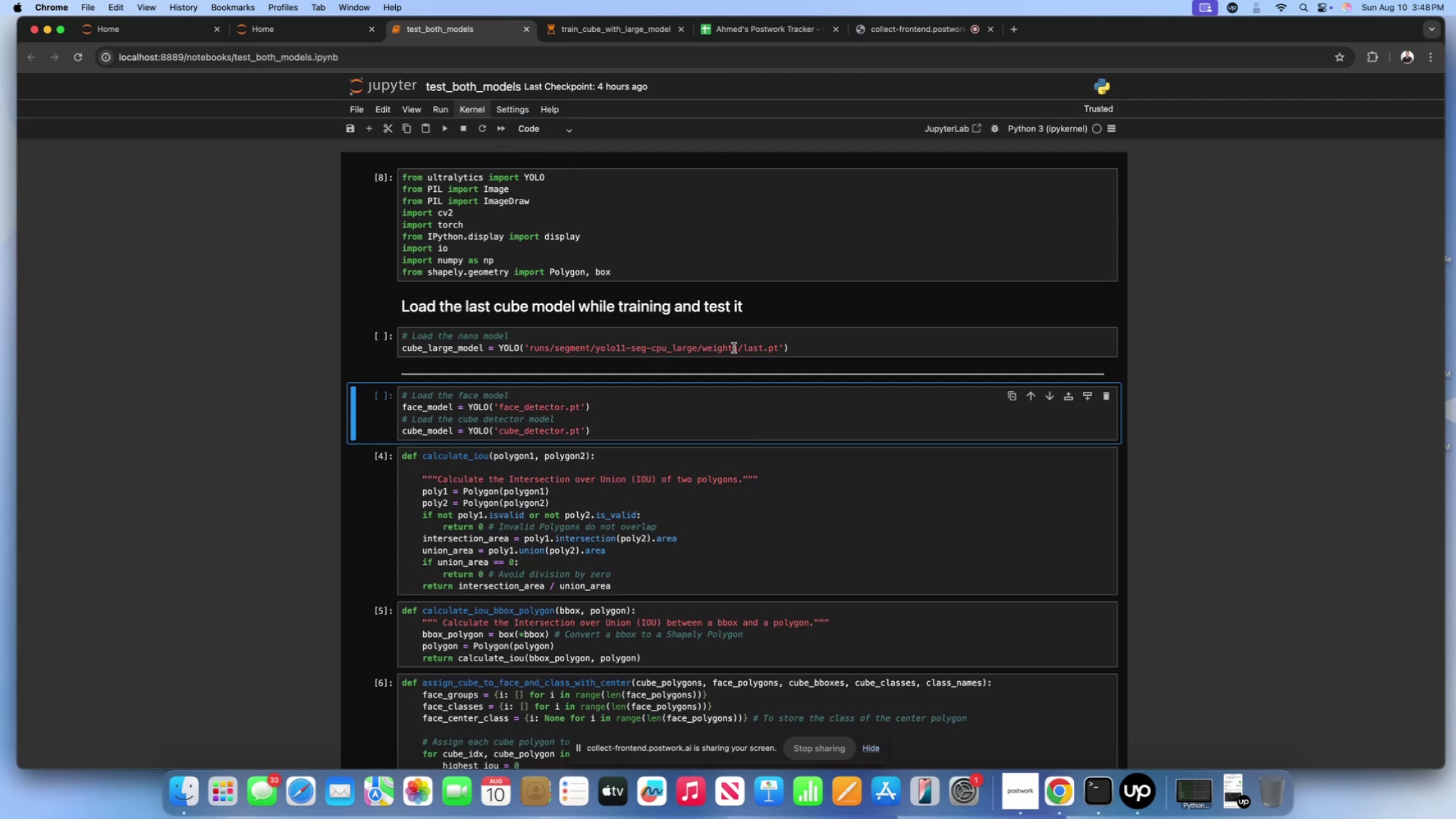 
left_click([731, 332])
 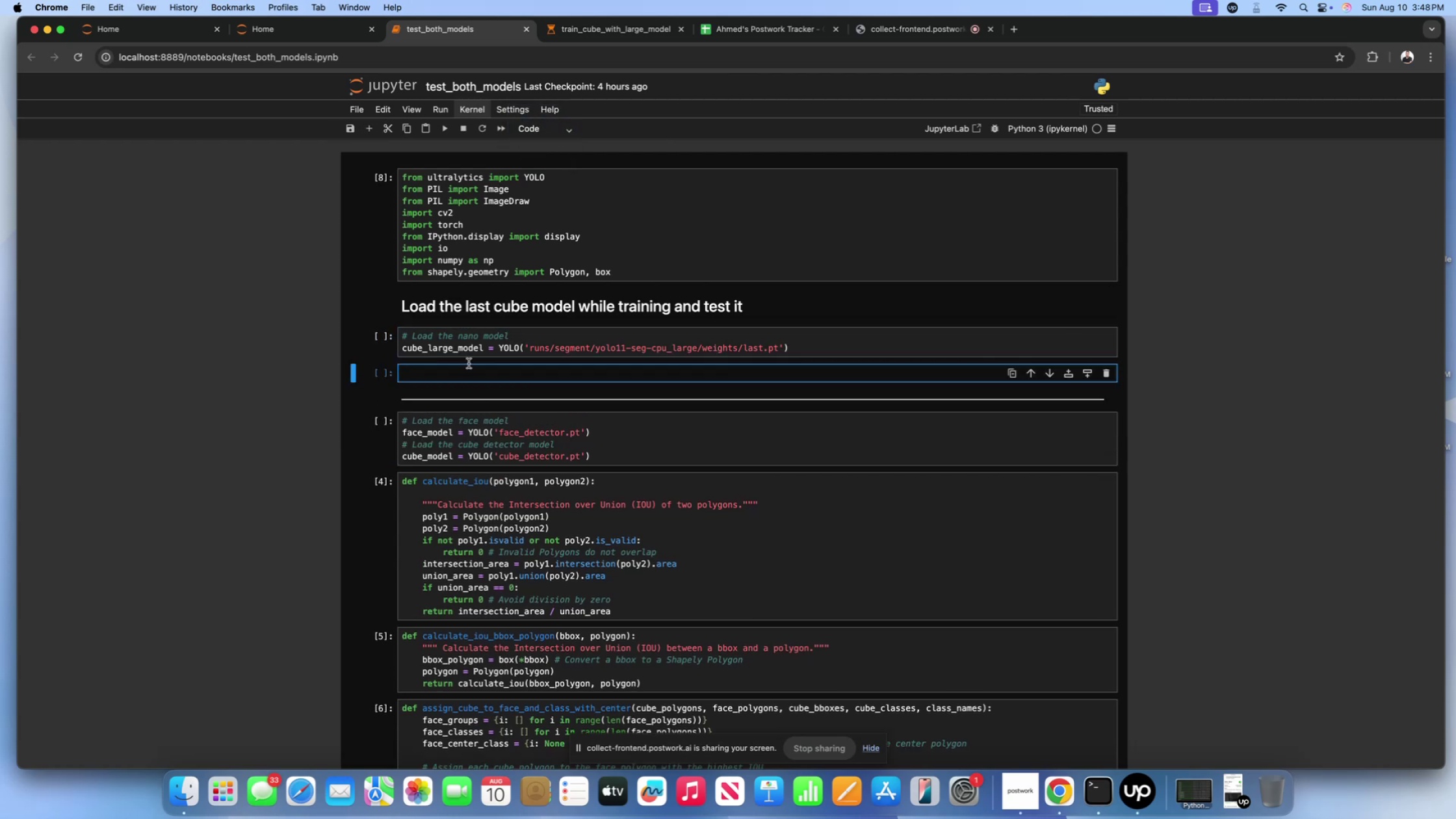 
left_click([523, 340])
 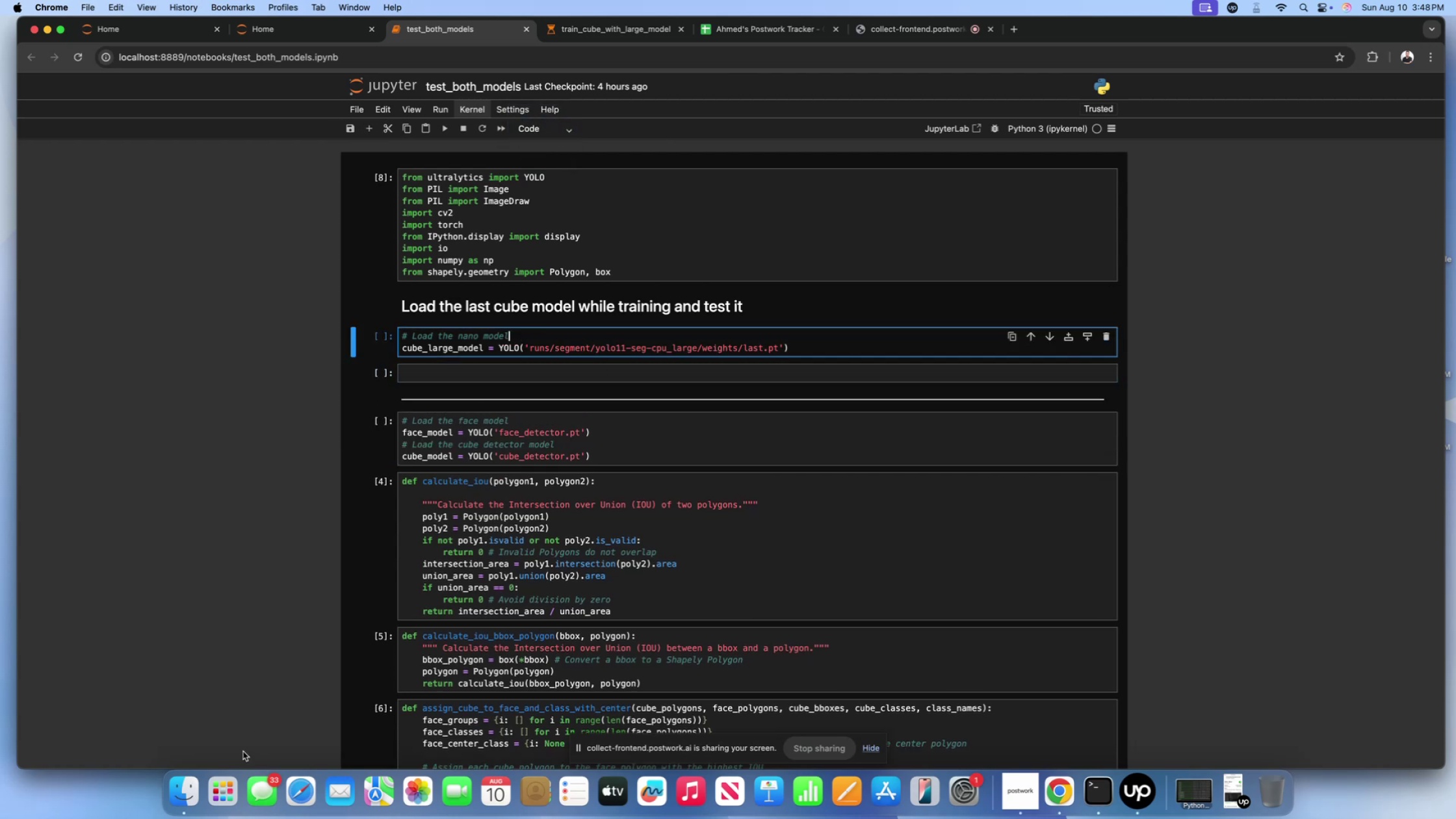 
left_click([188, 802])
 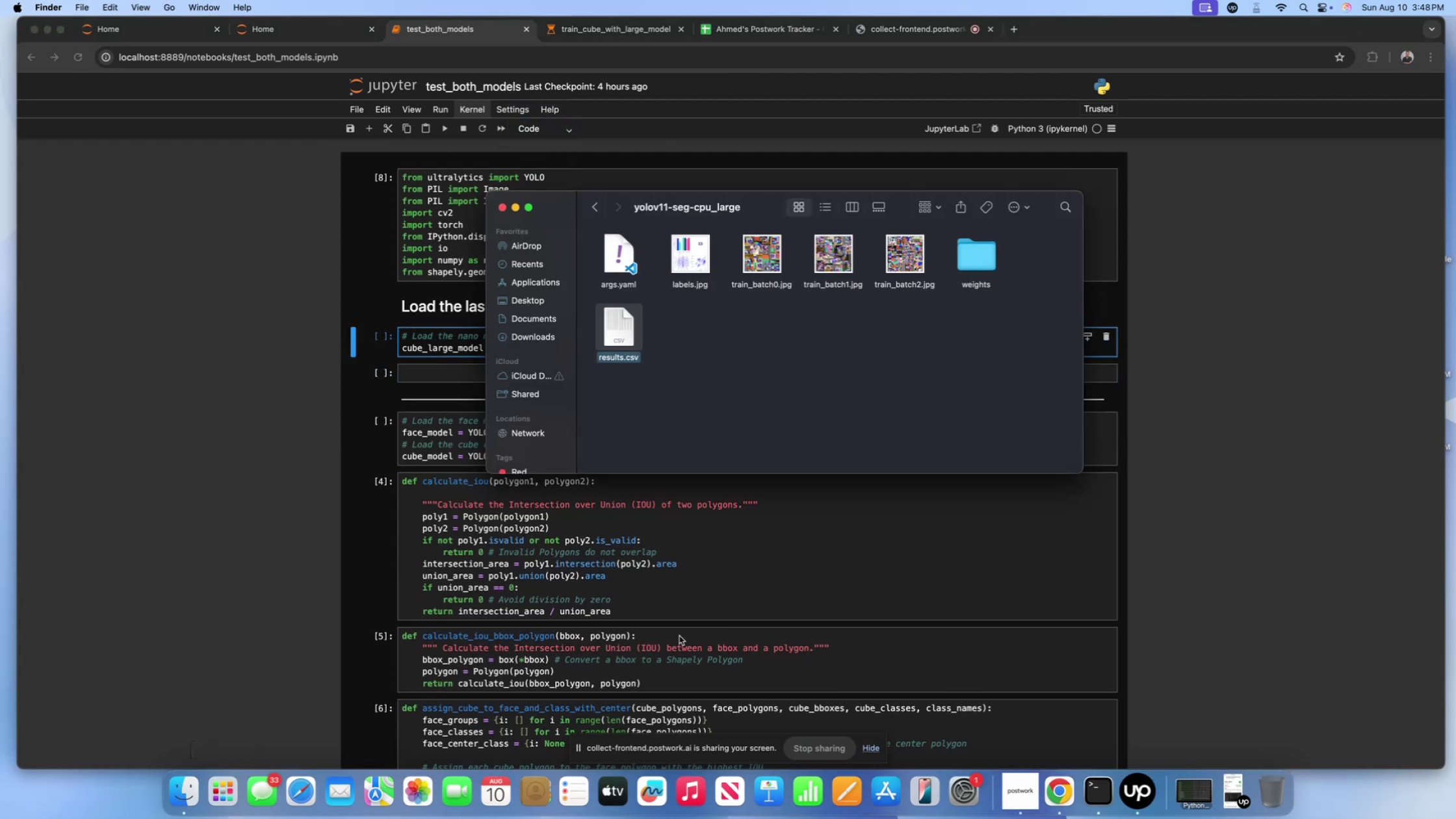 
left_click([748, 566])
 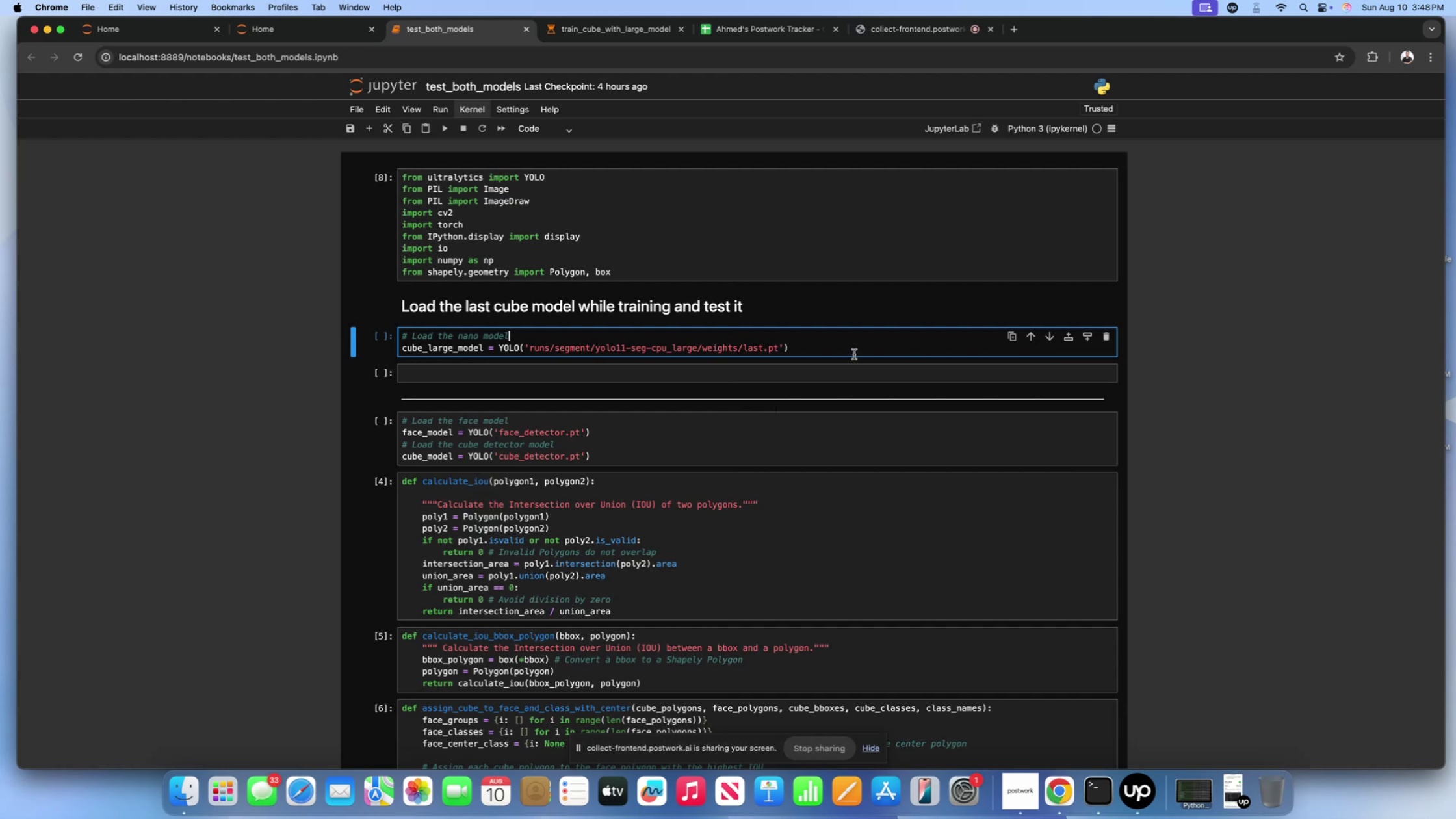 
left_click([855, 347])
 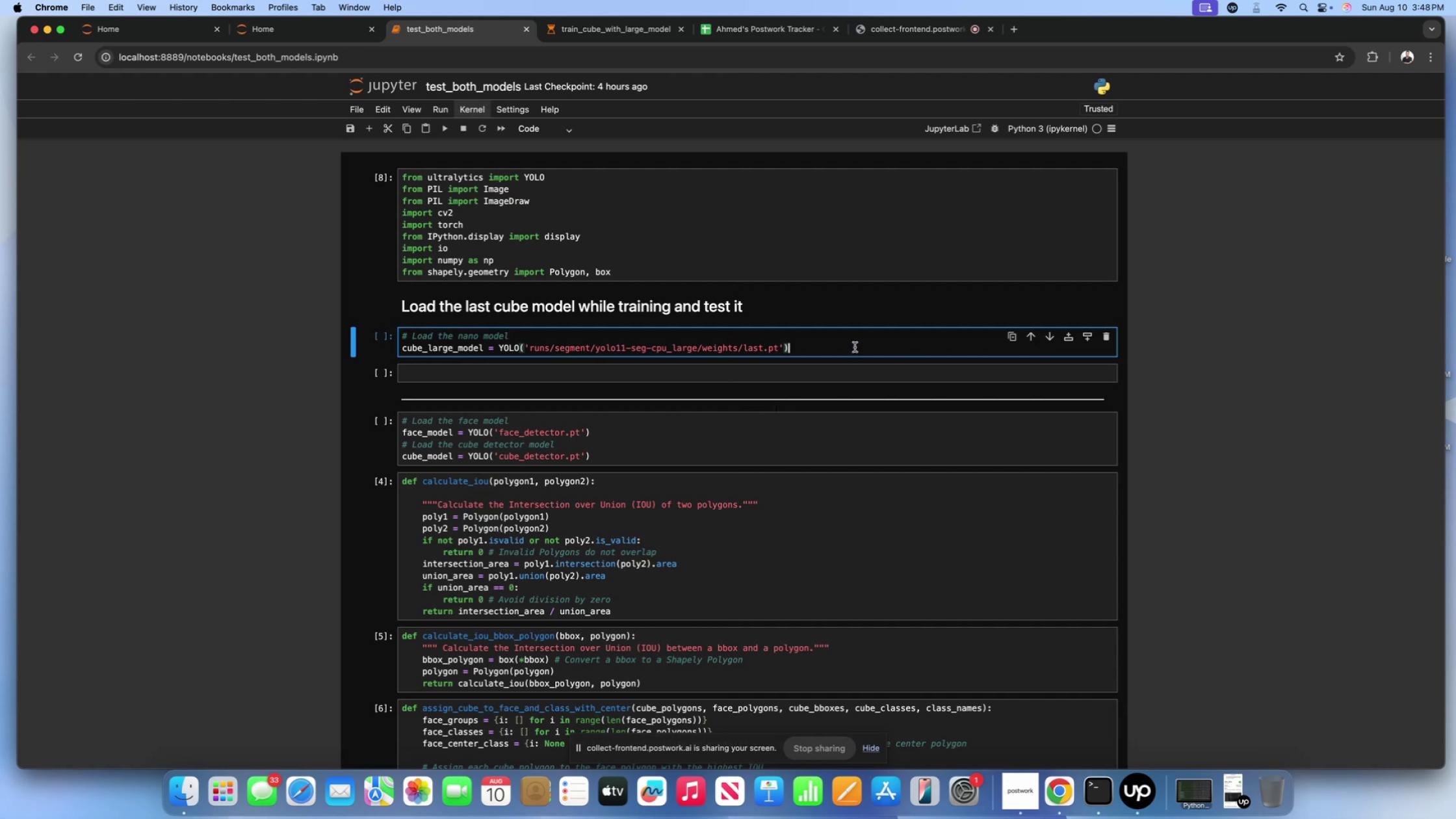 
key(Shift+Enter)
 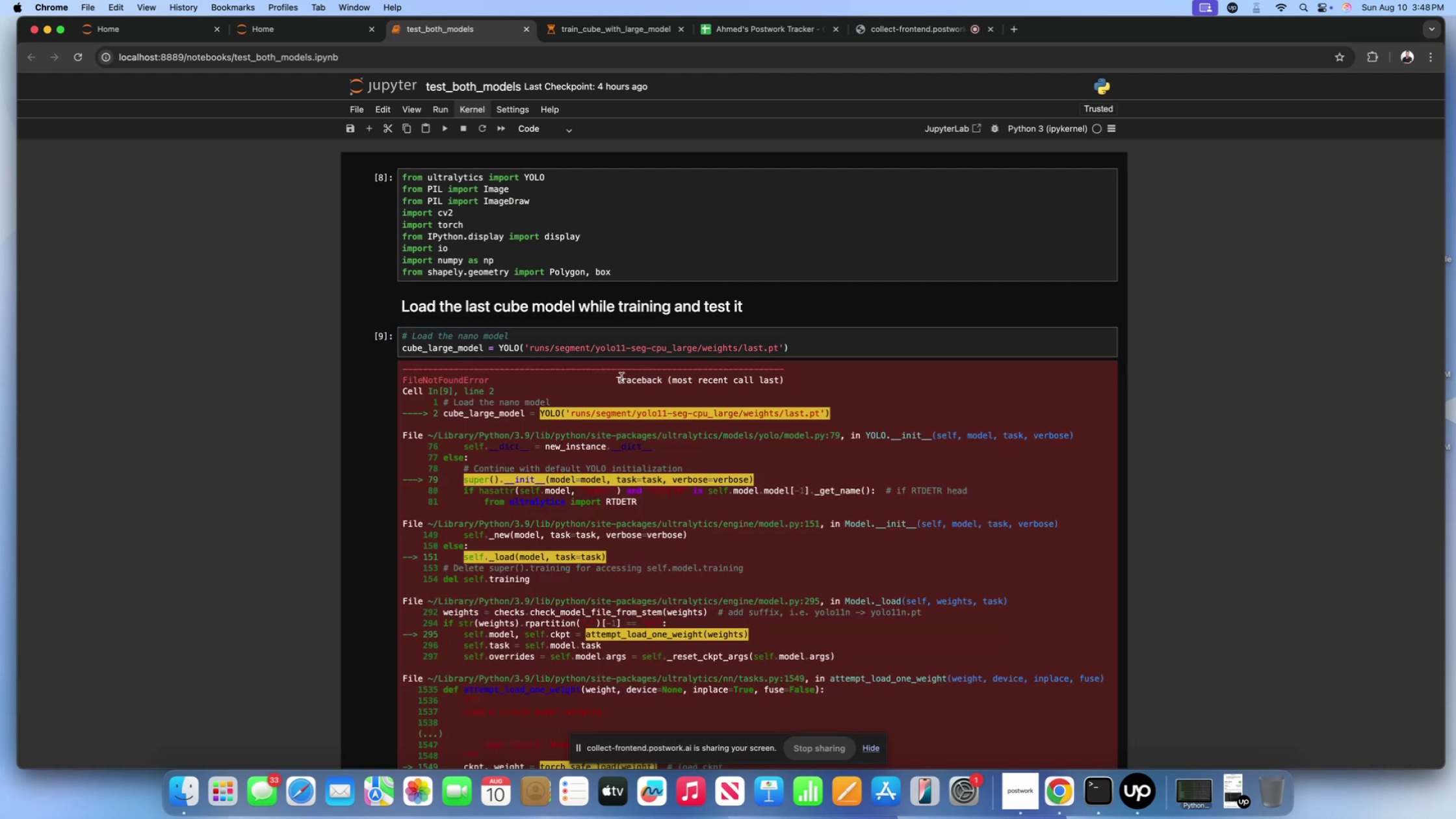 
scroll: coordinate [623, 405], scroll_direction: down, amount: 117.0
 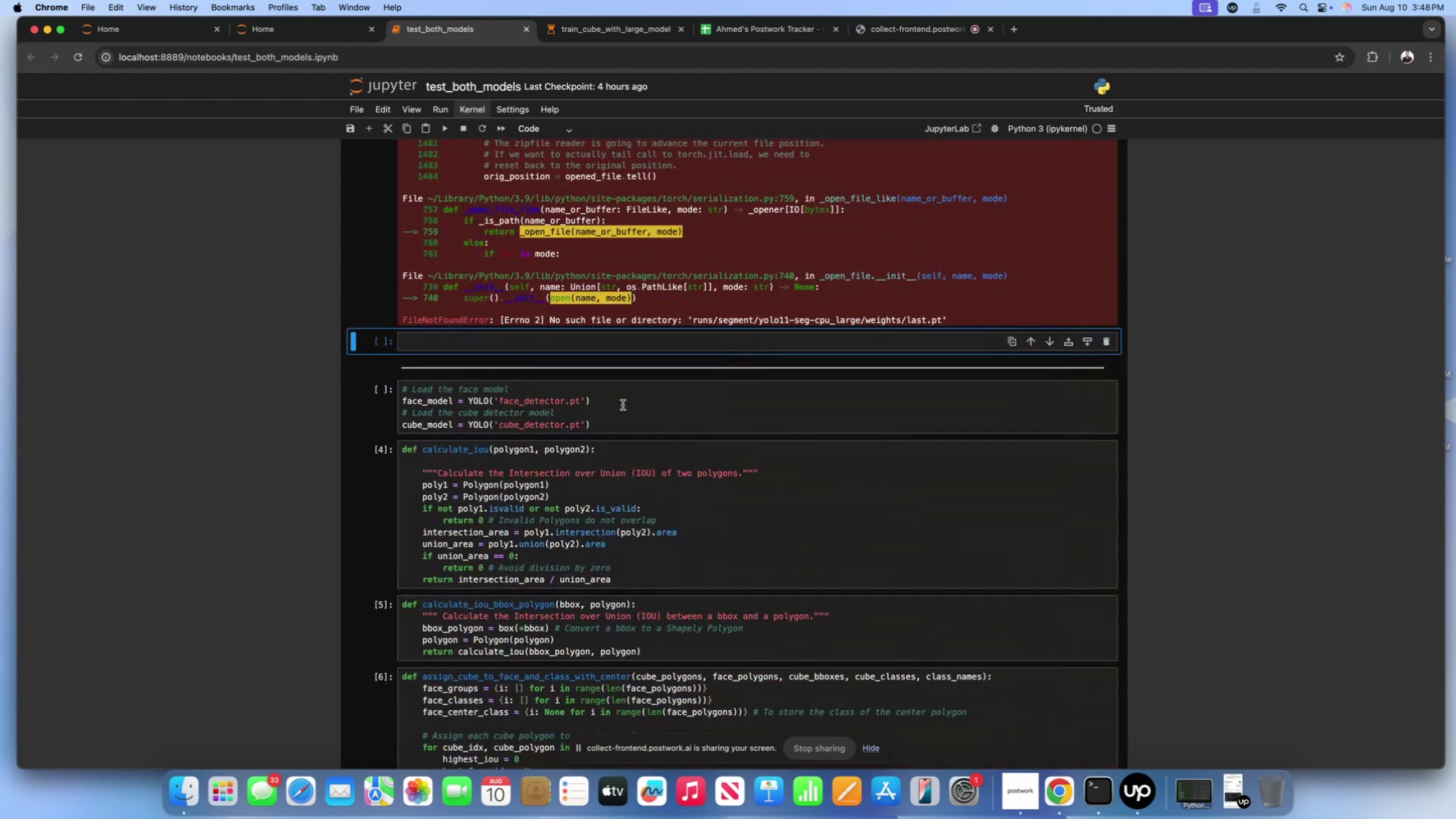 
scroll: coordinate [623, 405], scroll_direction: up, amount: 133.0
 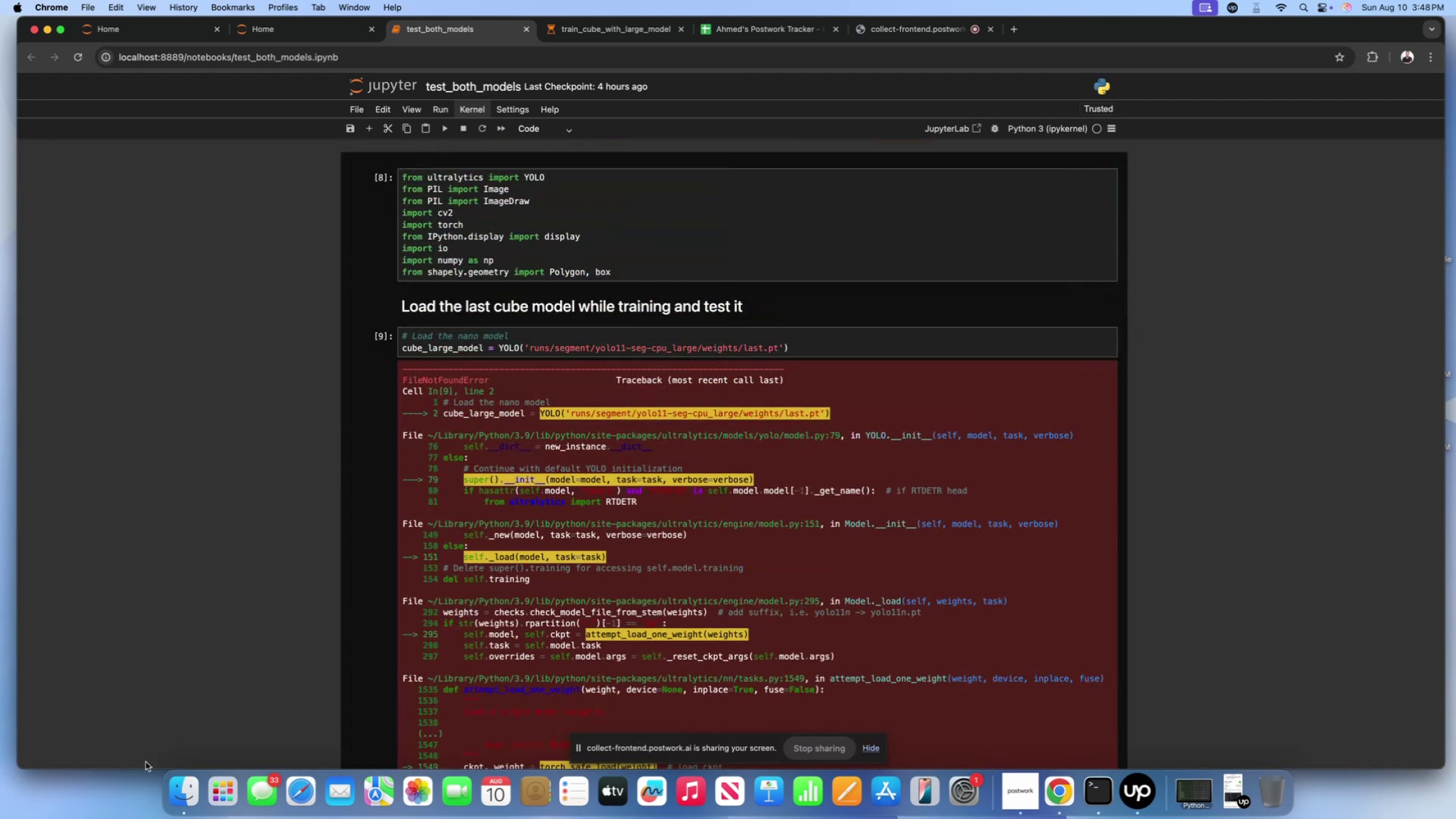 
left_click([177, 795])
 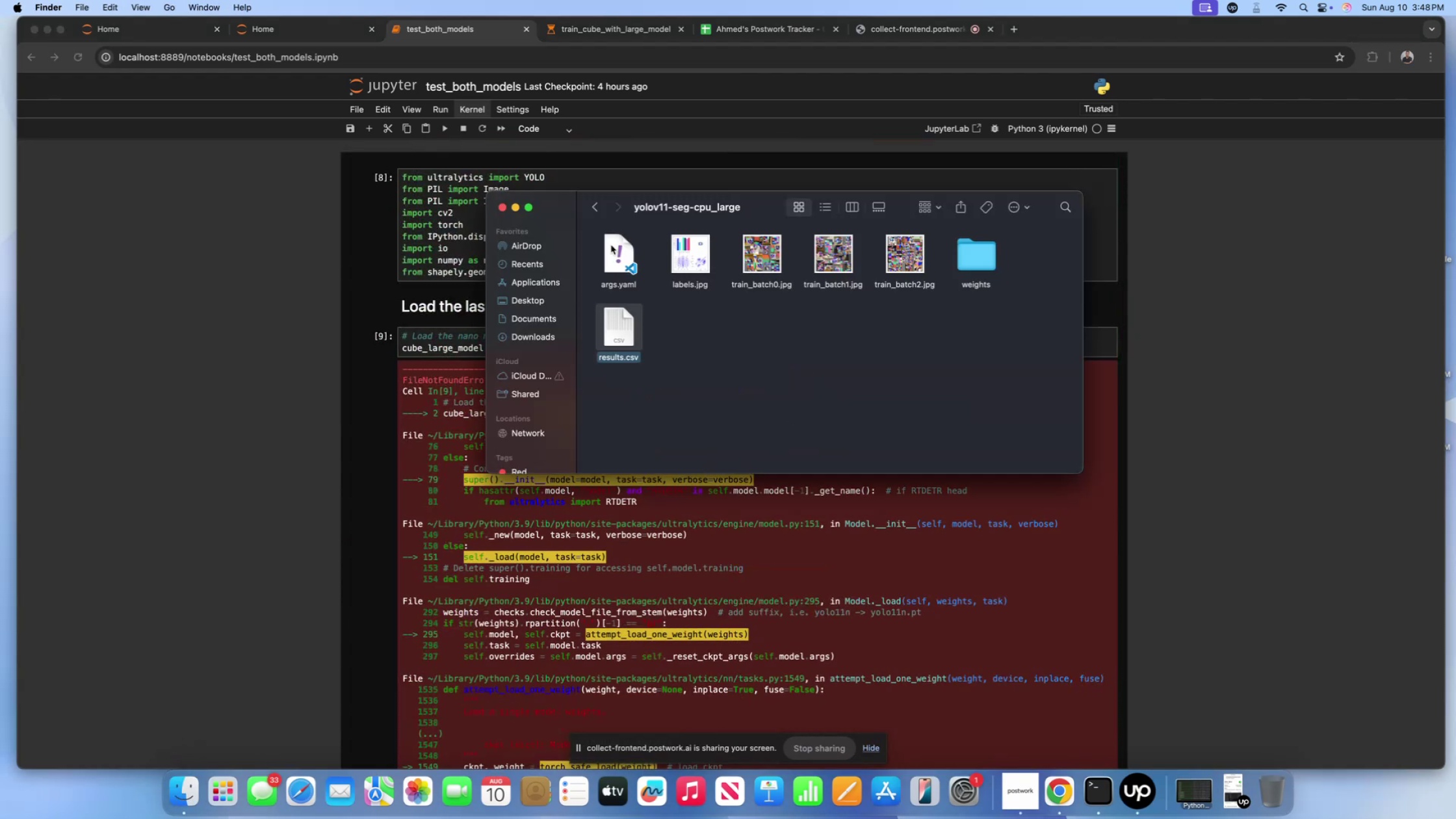 
left_click([597, 211])
 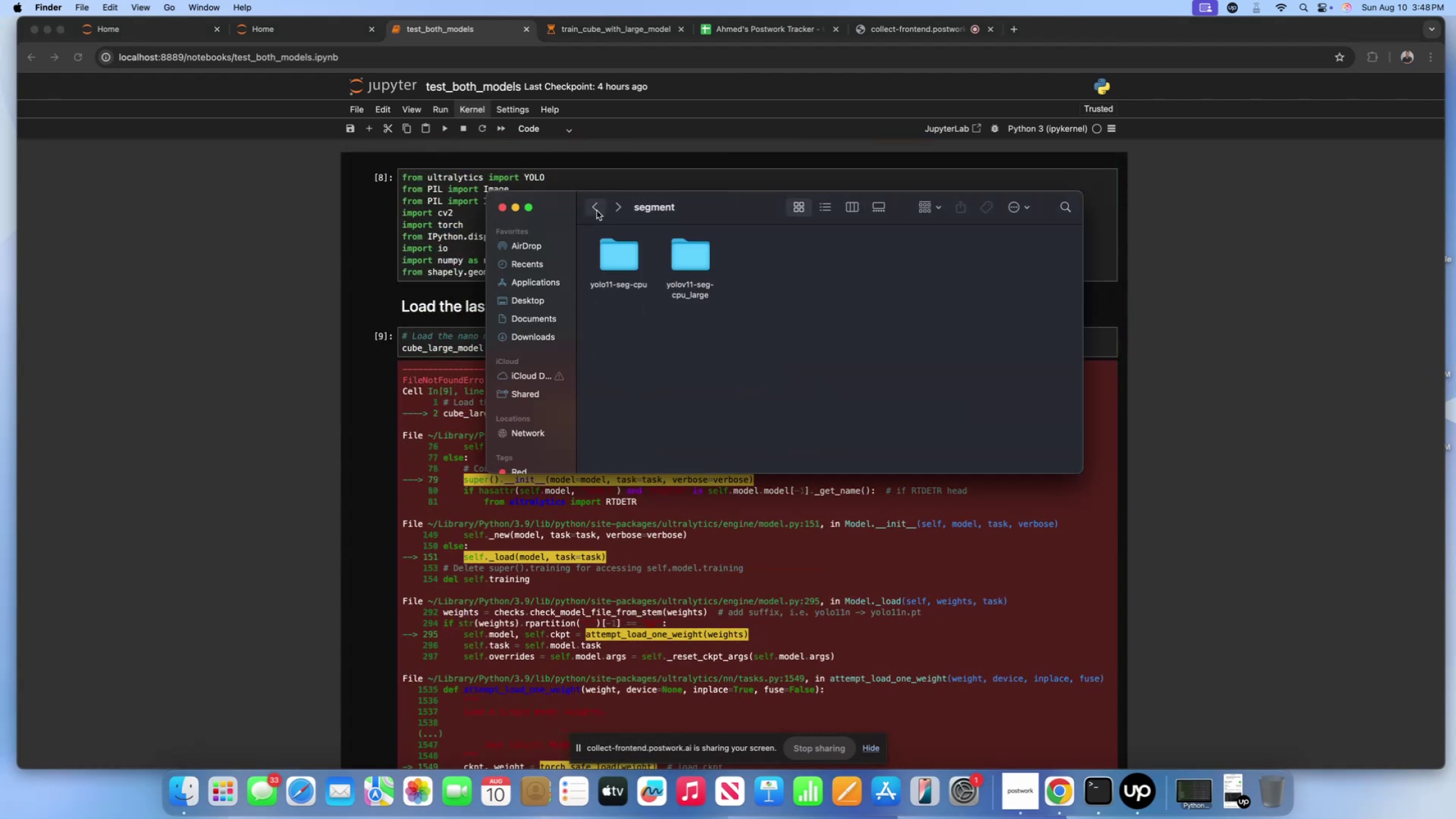 
left_click_drag(start_coordinate=[728, 197], to_coordinate=[762, 424])
 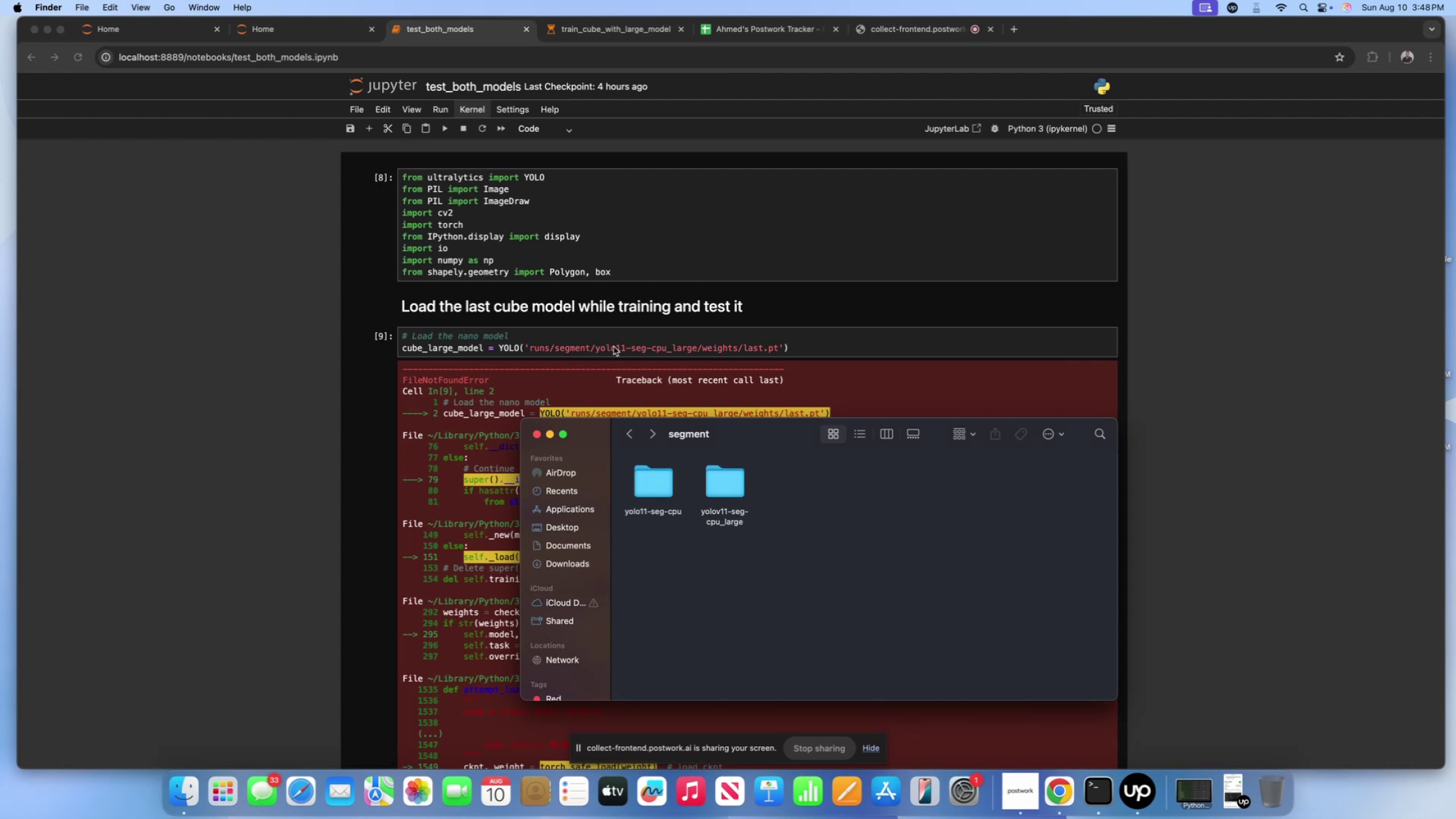 
left_click([614, 346])
 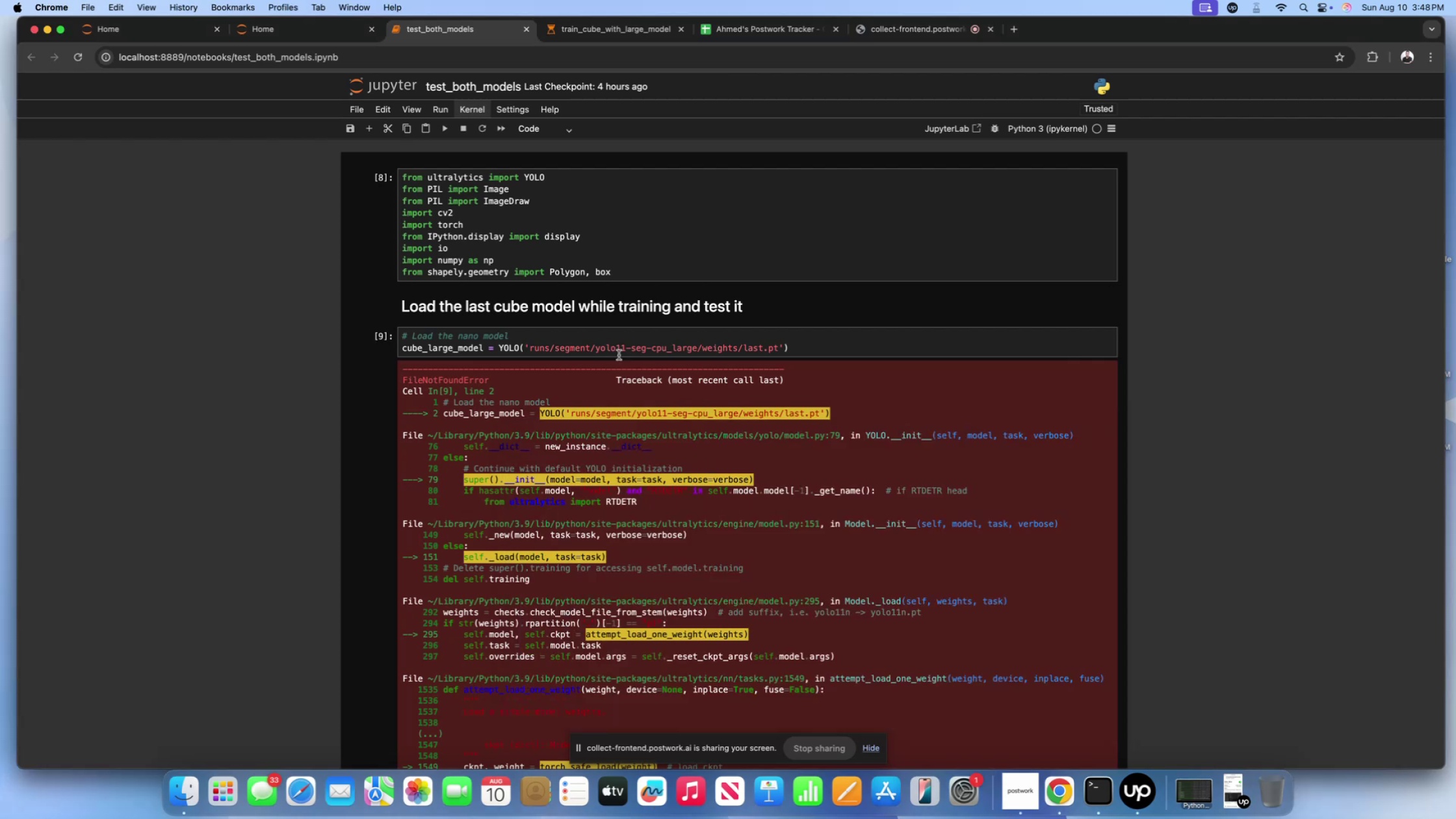 
left_click([616, 350])
 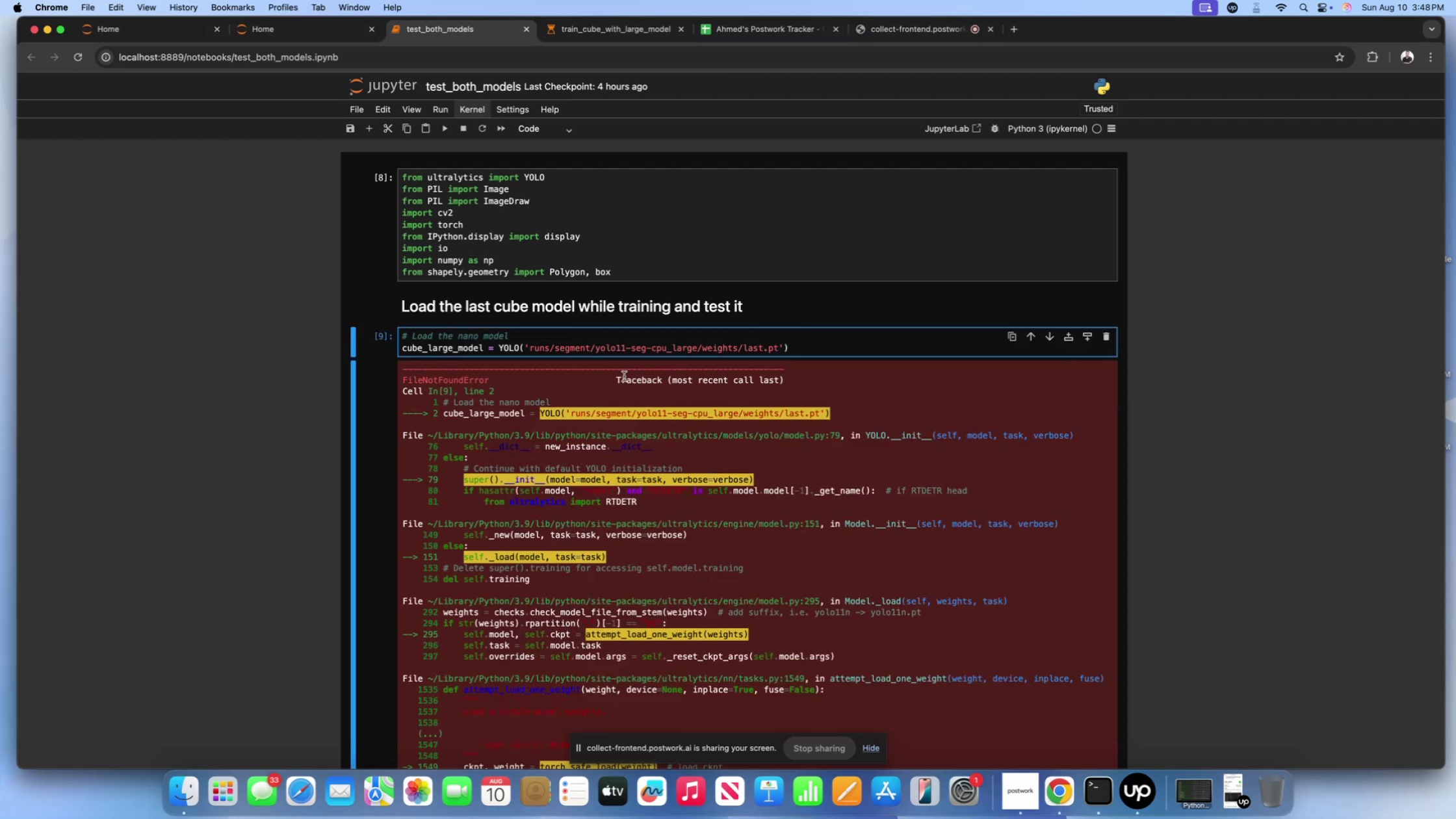 
key(V)
 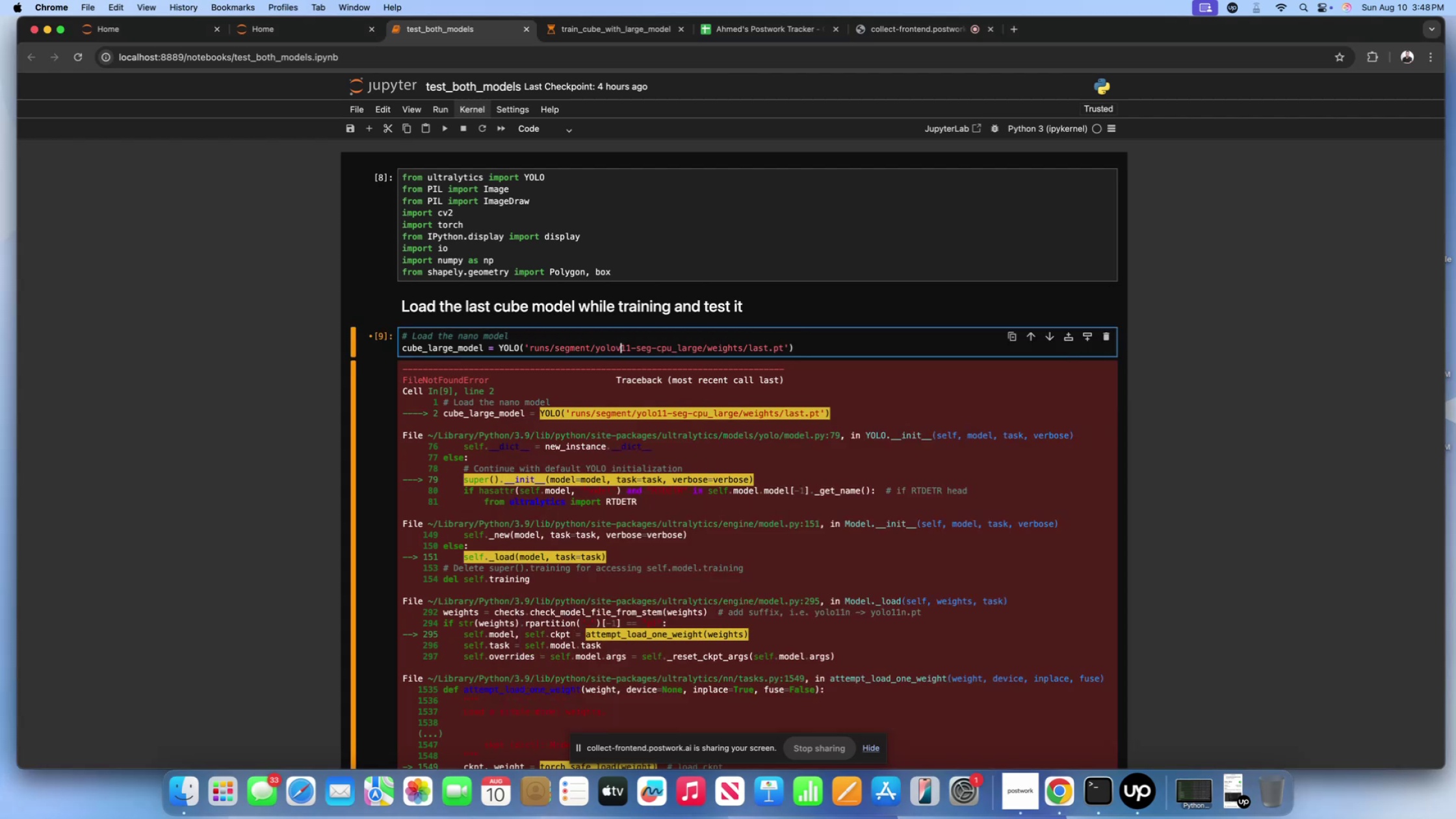 
key(Shift+Enter)
 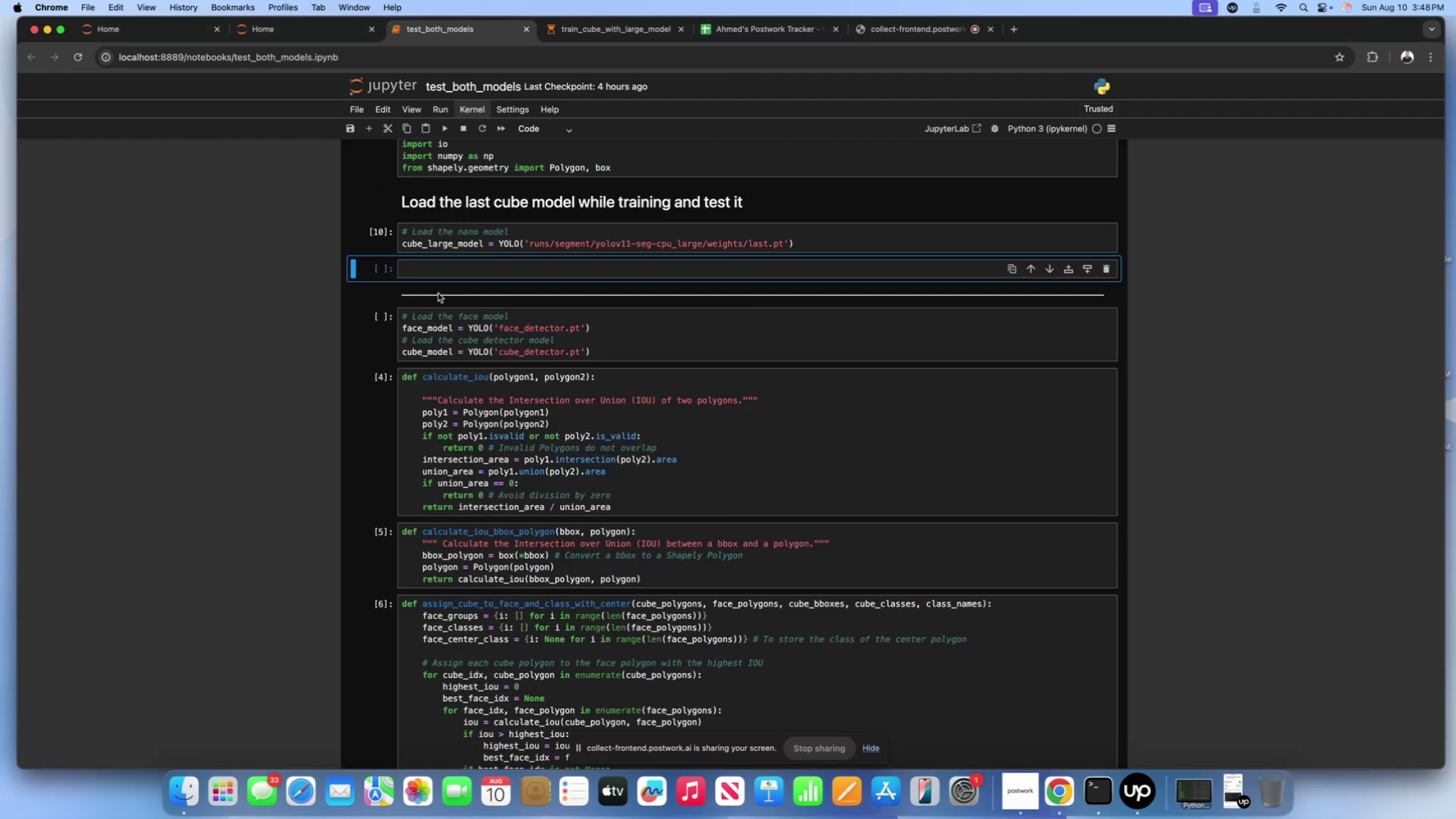 
left_click([437, 274])
 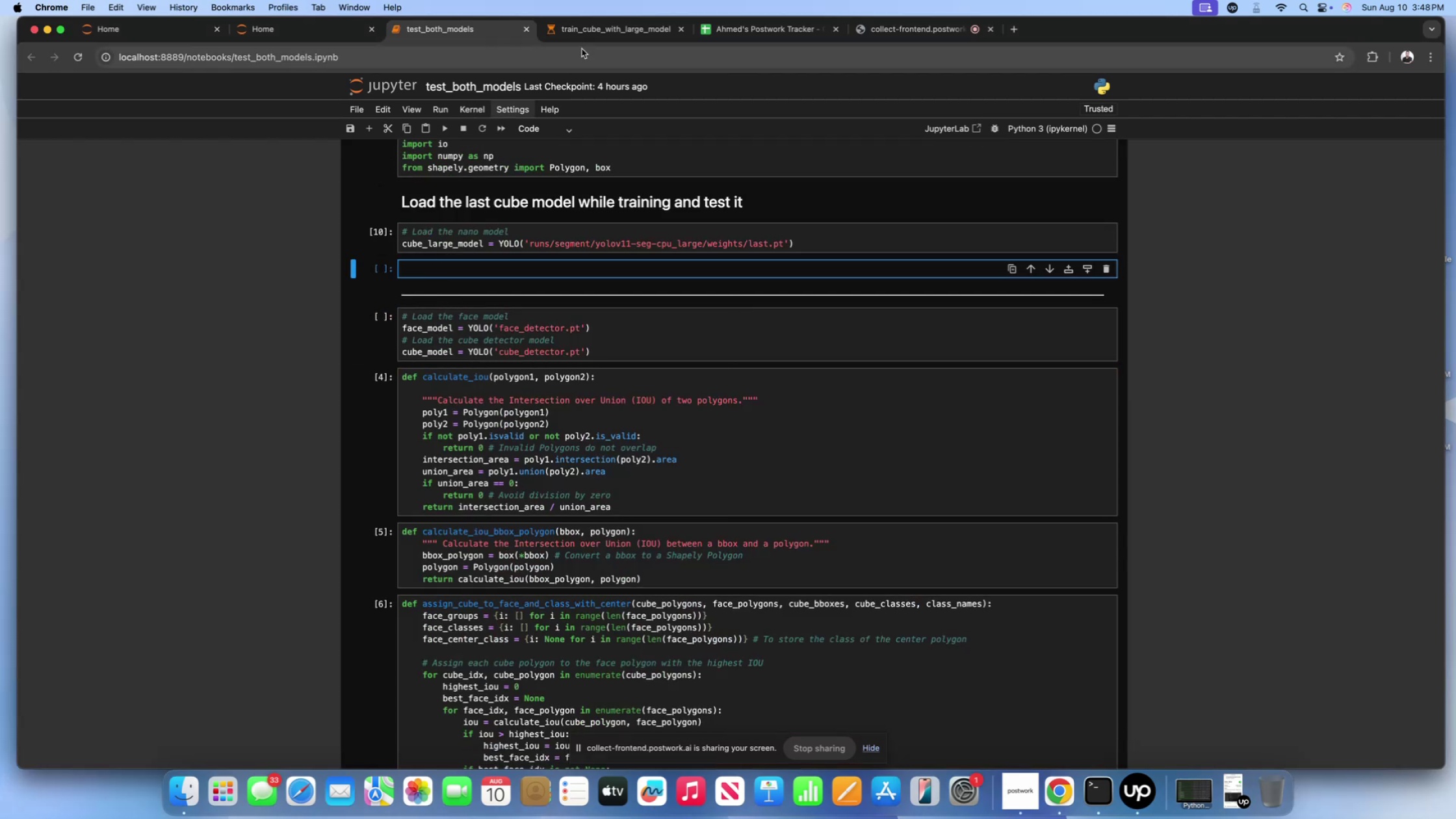 
left_click([582, 42])
 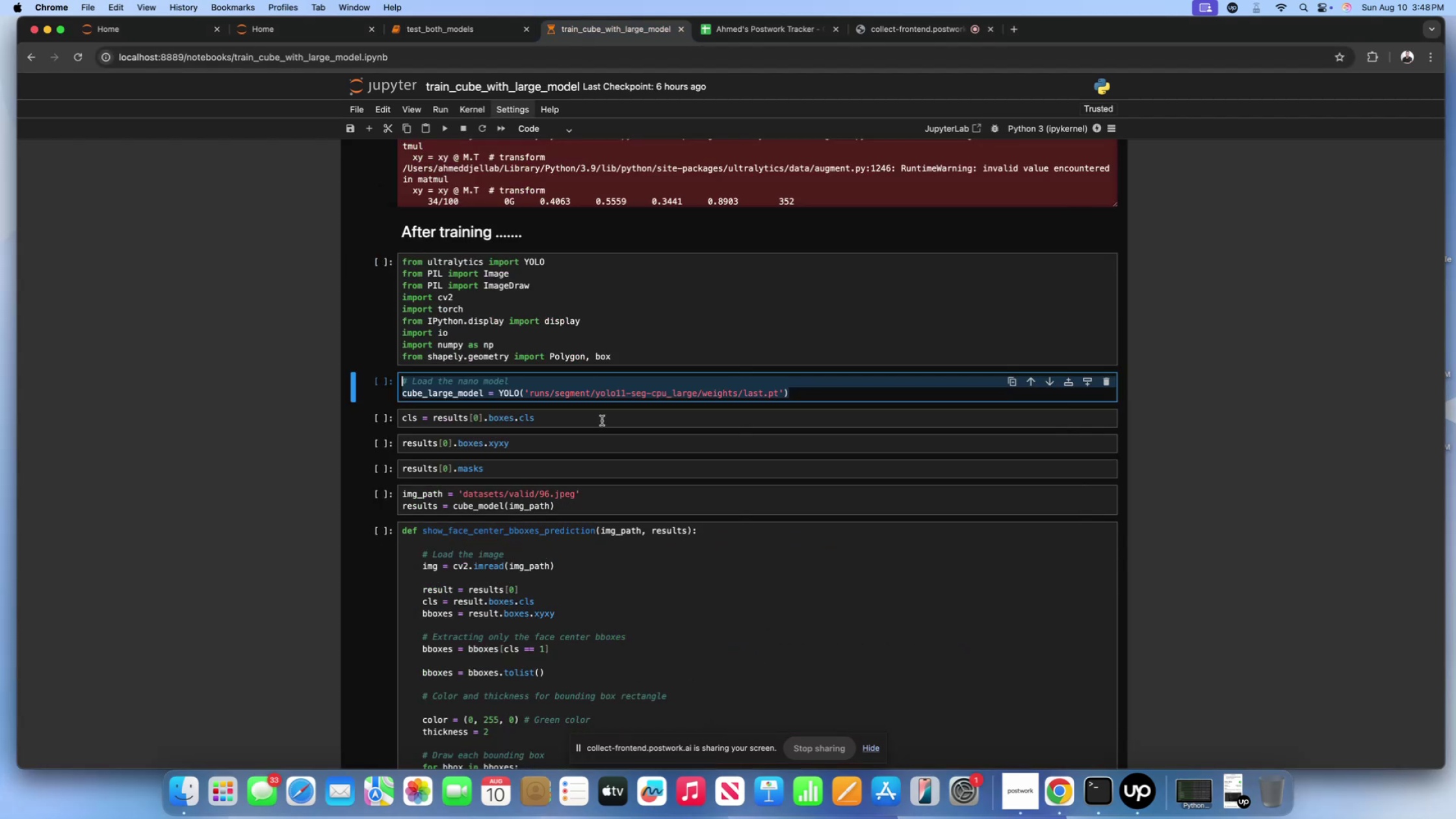 
scroll: coordinate [599, 424], scroll_direction: down, amount: 2.0
 